 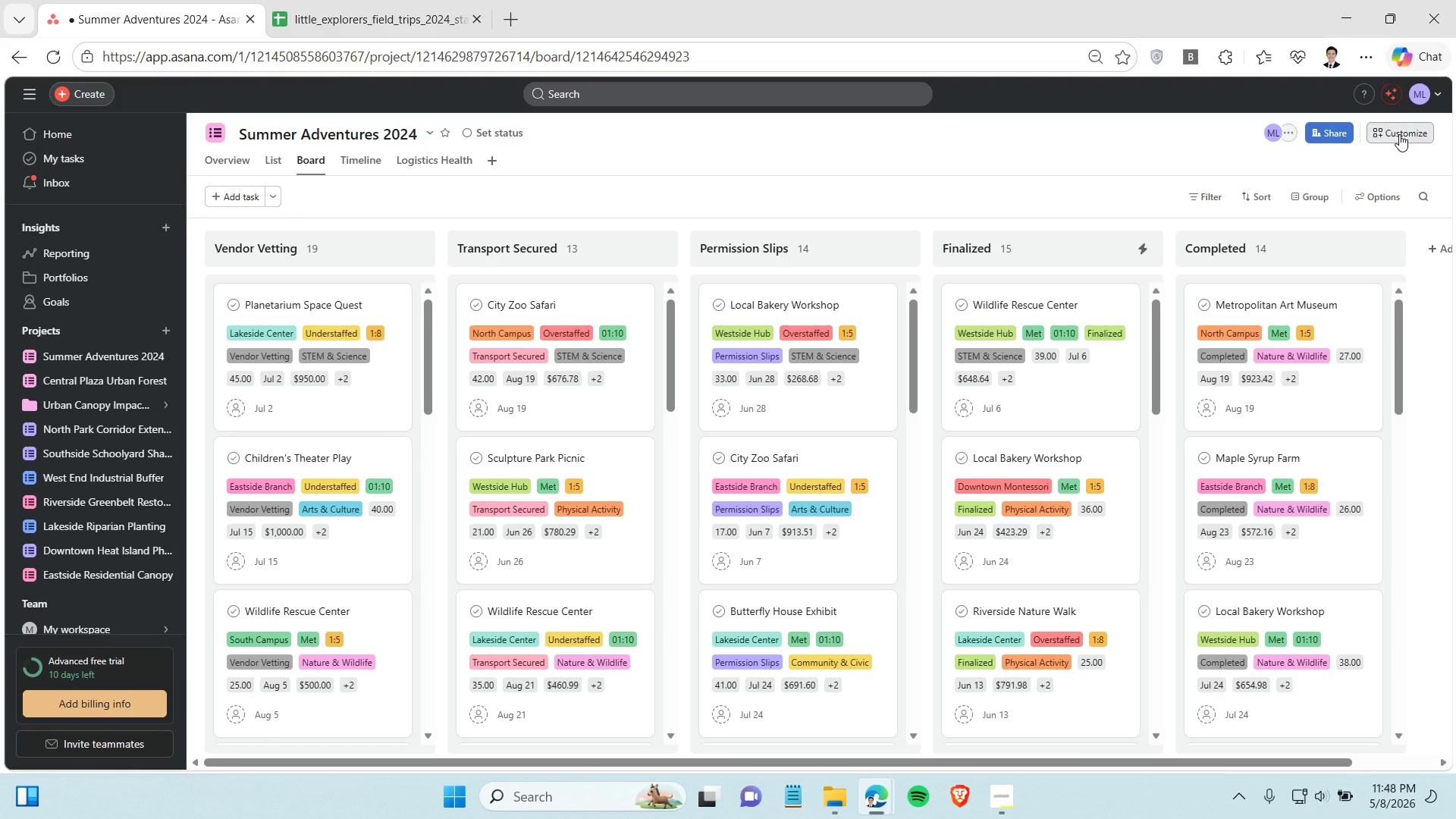 
left_click([1360, 423])
 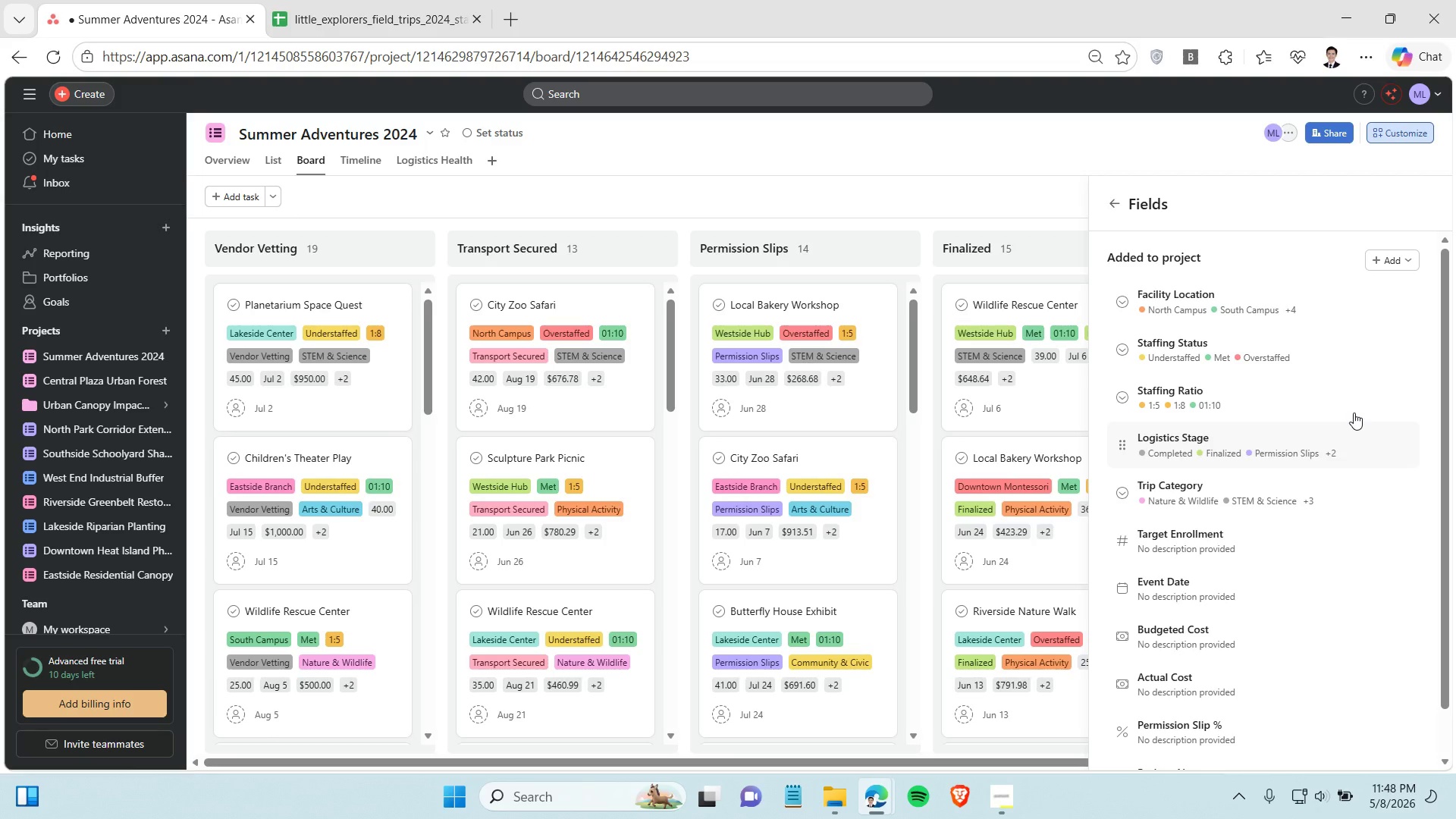 
wait(10.72)
 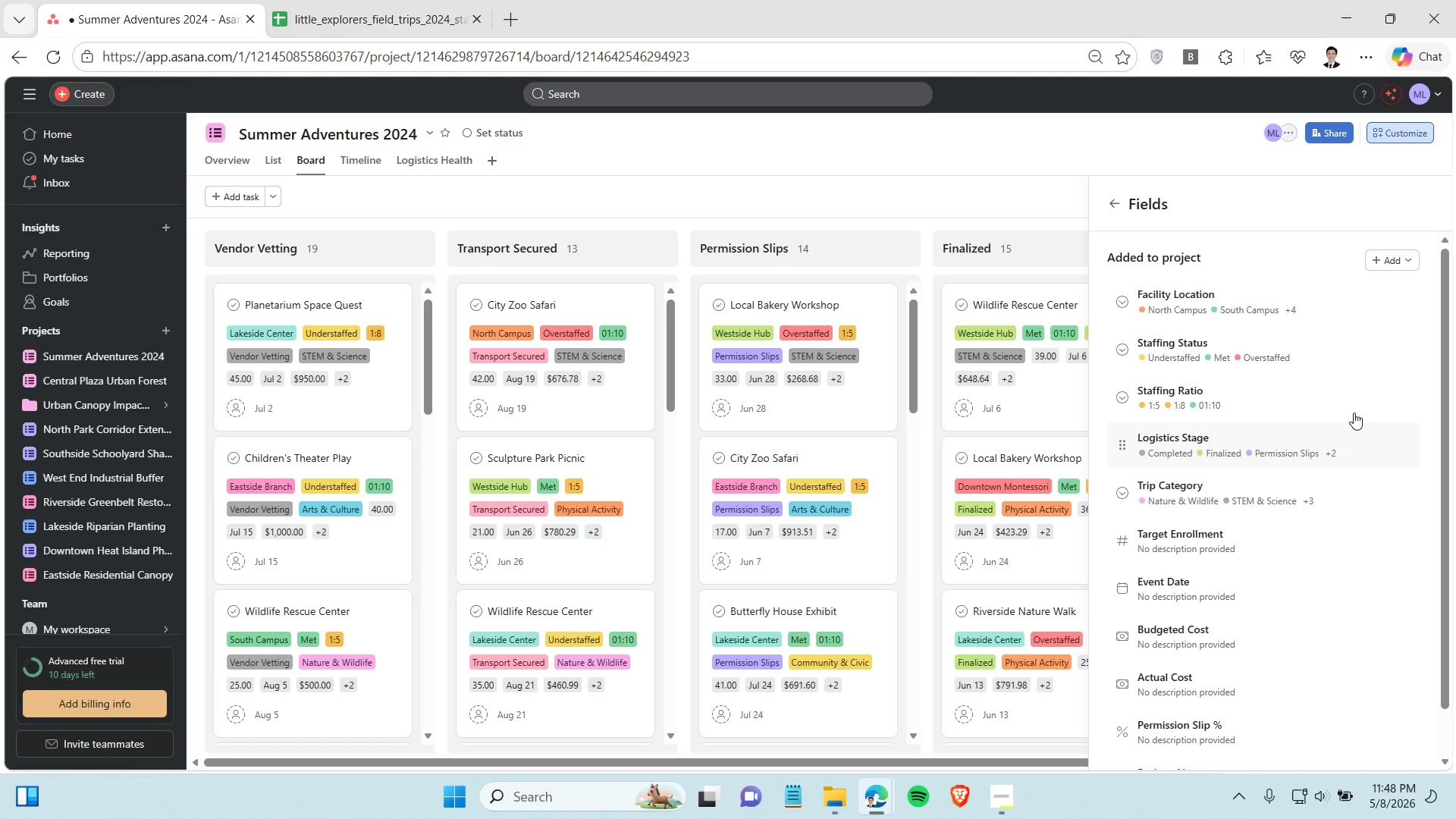 
left_click([868, 604])
 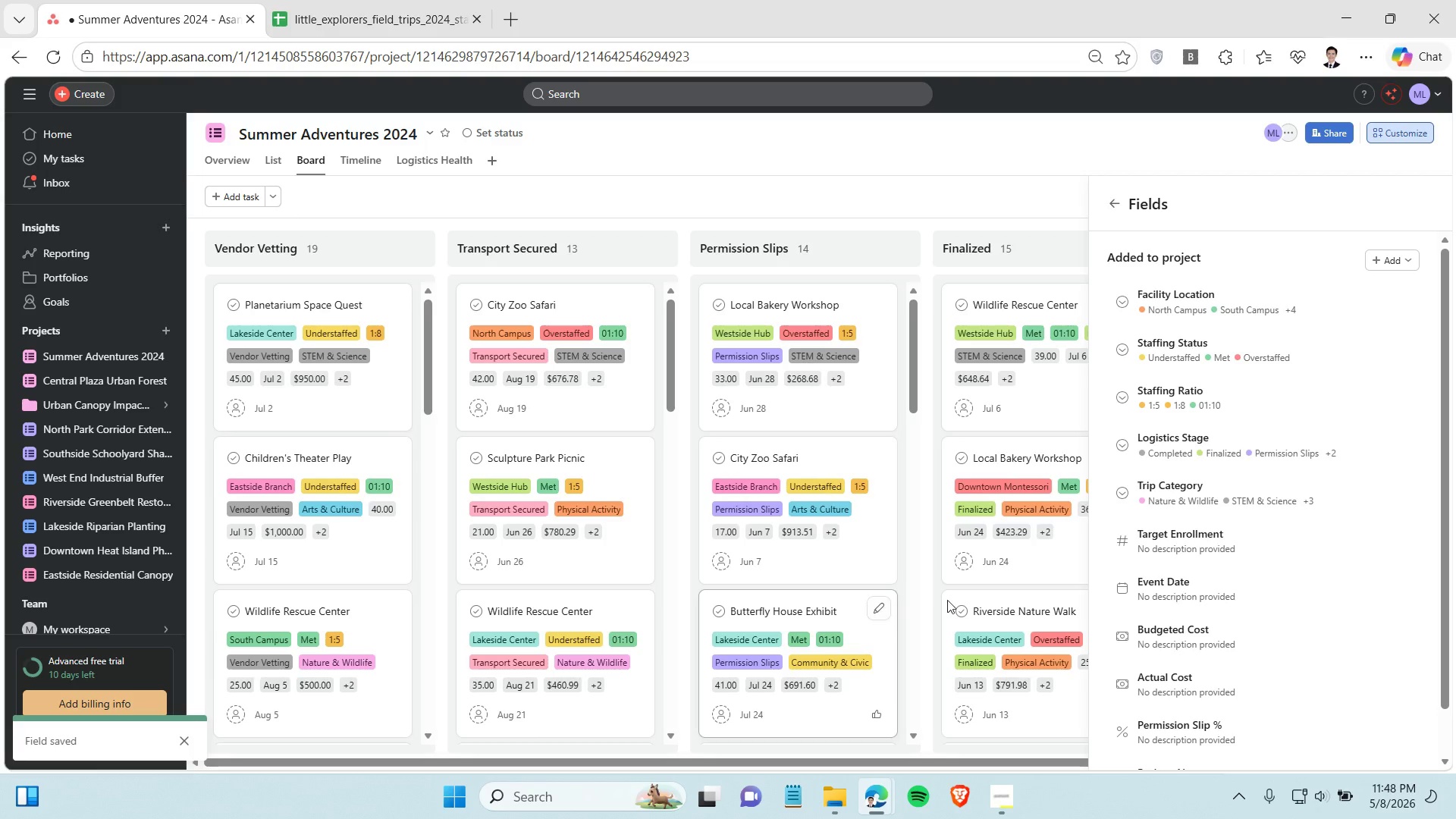 
scroll: coordinate [1238, 617], scroll_direction: down, amount: 2.0
 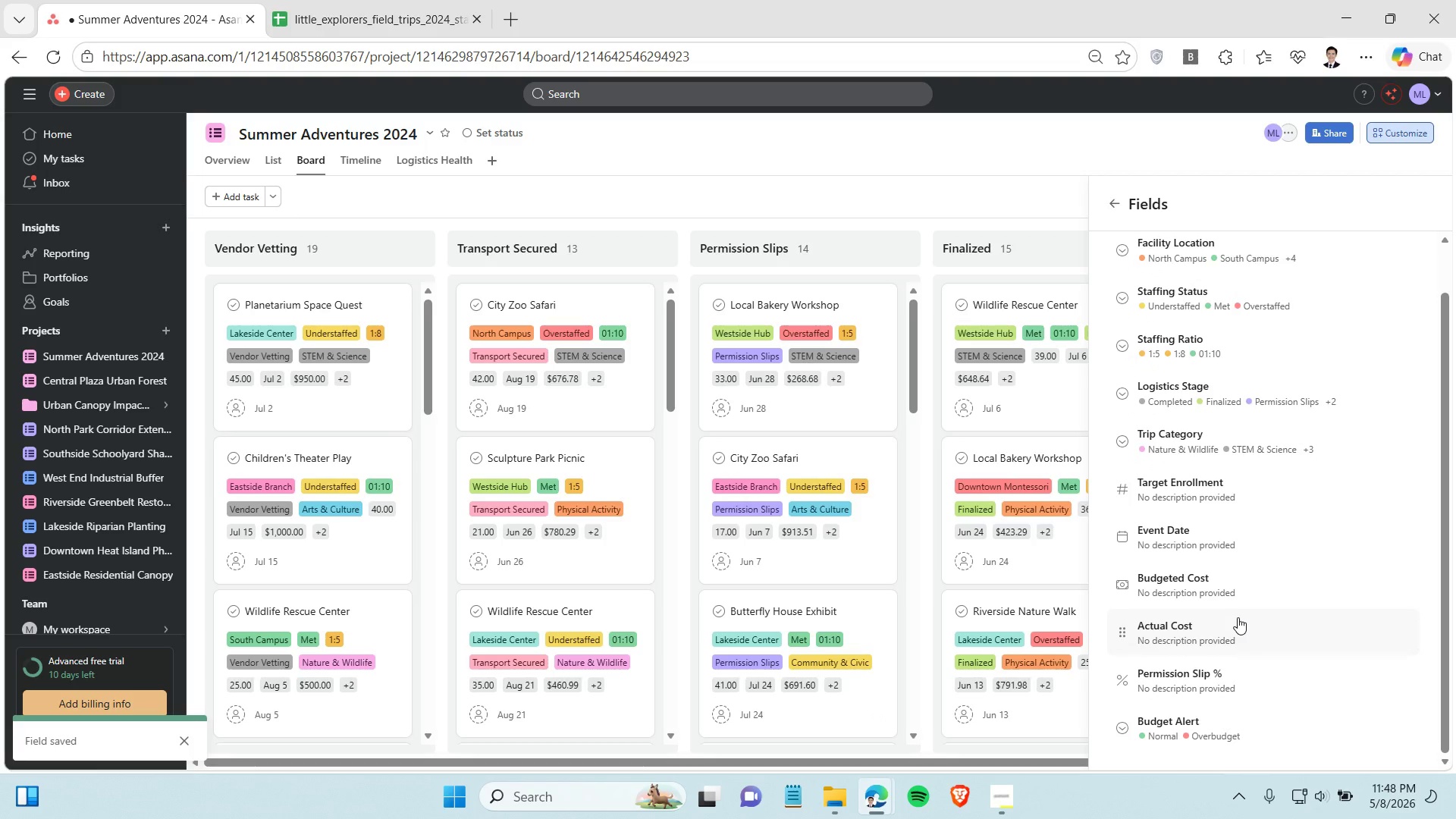 
wait(6.48)
 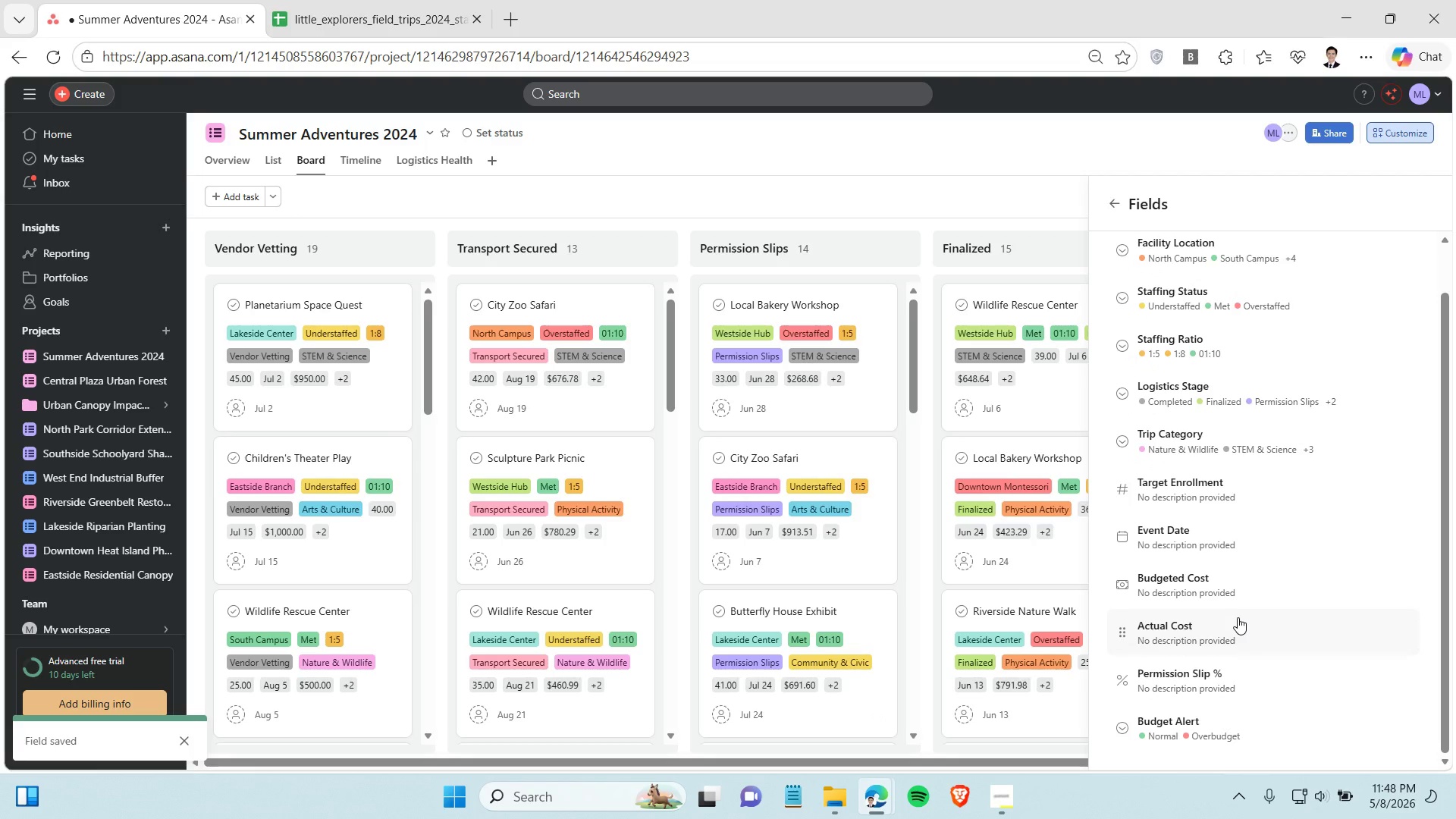 
scroll: coordinate [1239, 626], scroll_direction: up, amount: 1.0
 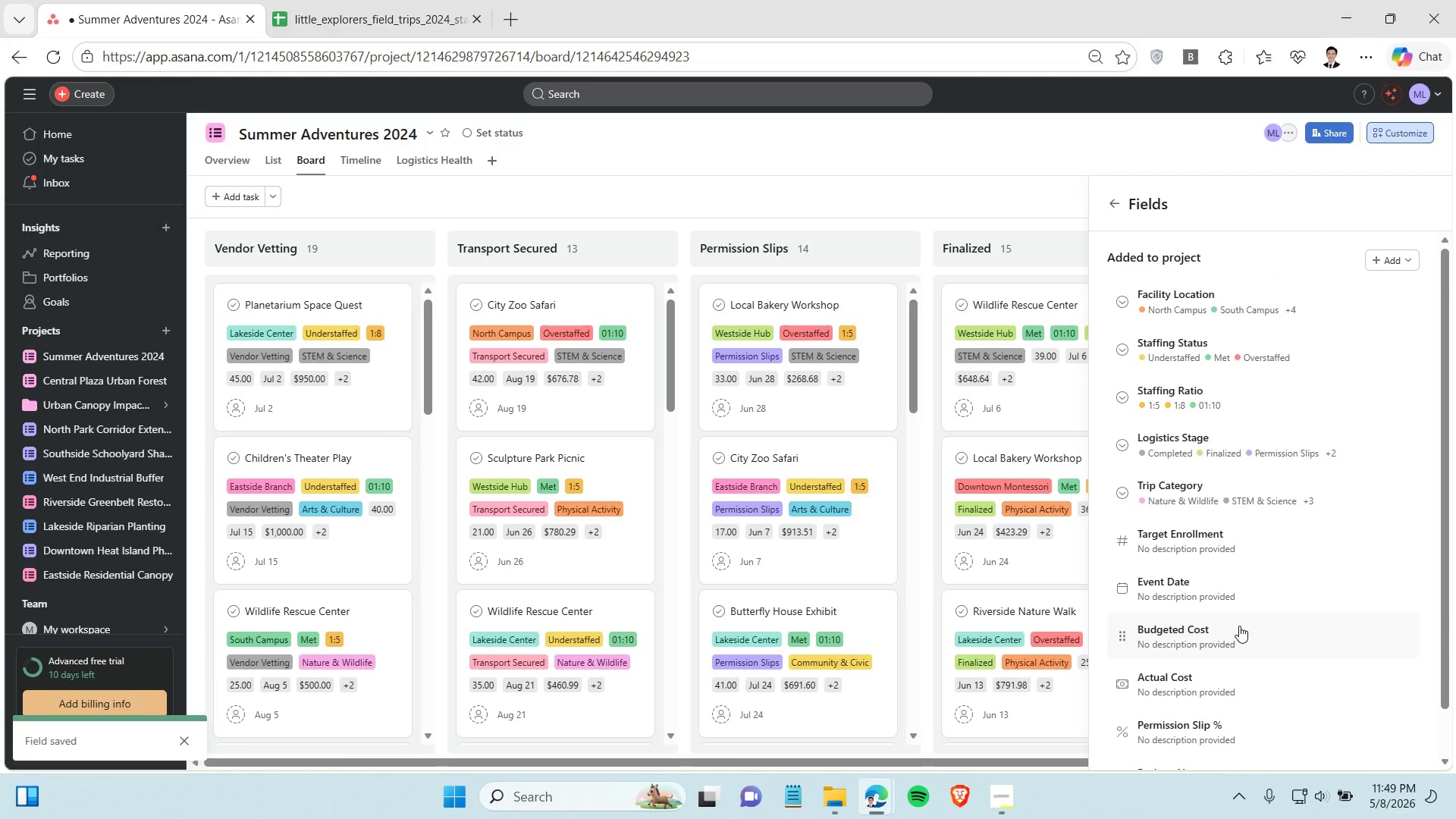 
scroll: coordinate [1239, 626], scroll_direction: down, amount: 1.0
 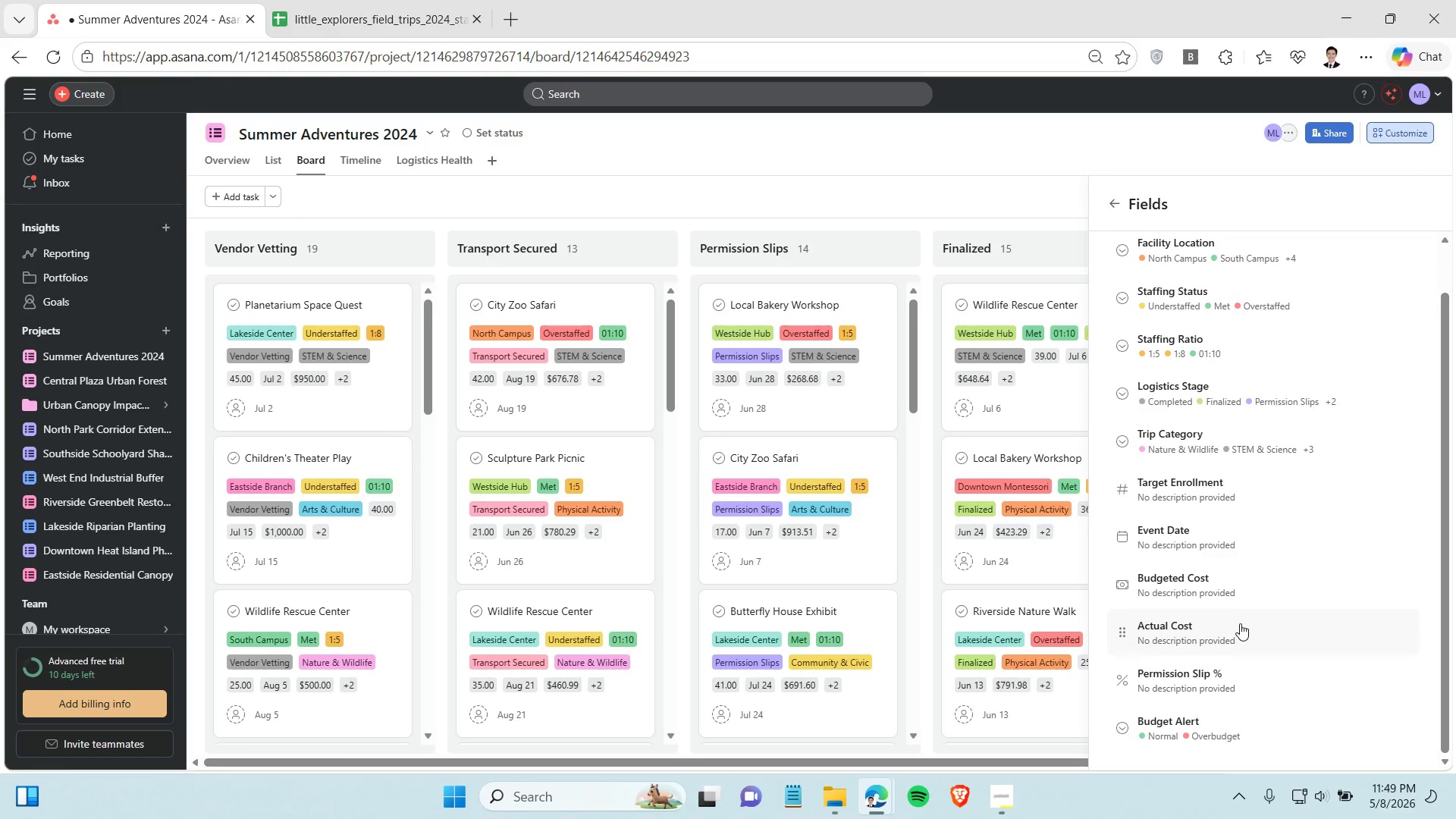 
scroll: coordinate [1240, 623], scroll_direction: up, amount: 1.0
 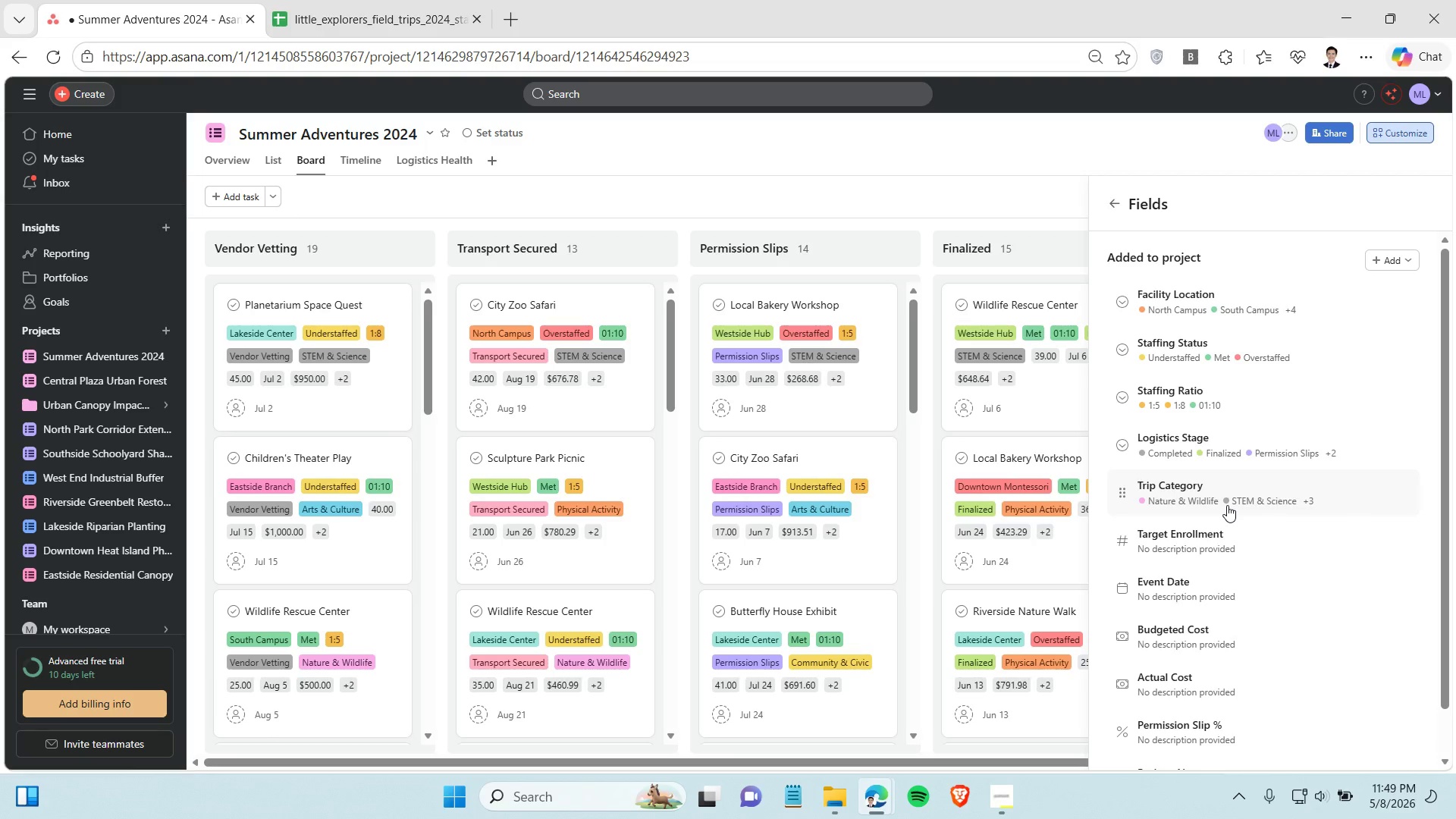 
wait(7.44)
 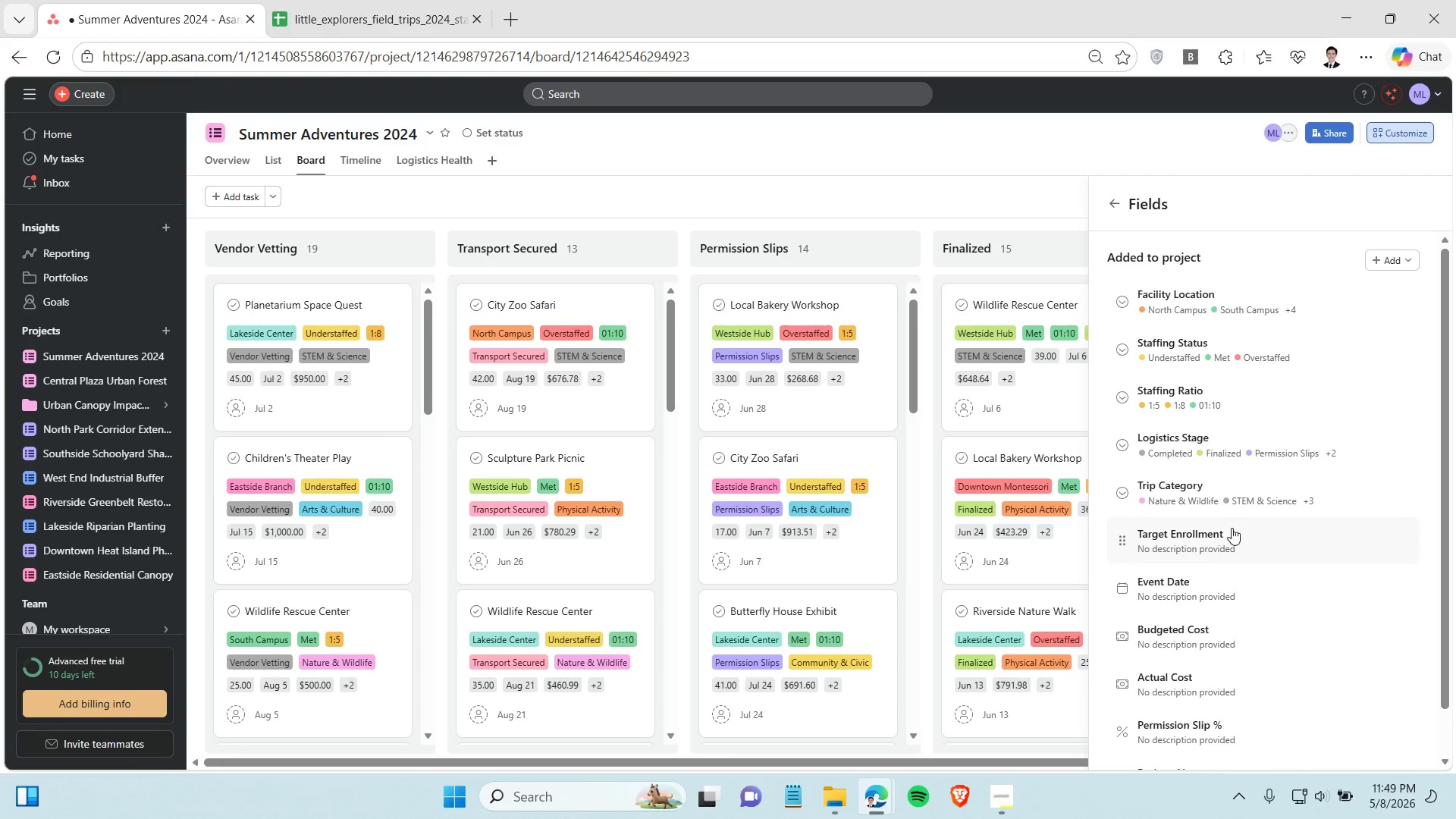 
left_click([1033, 394])
 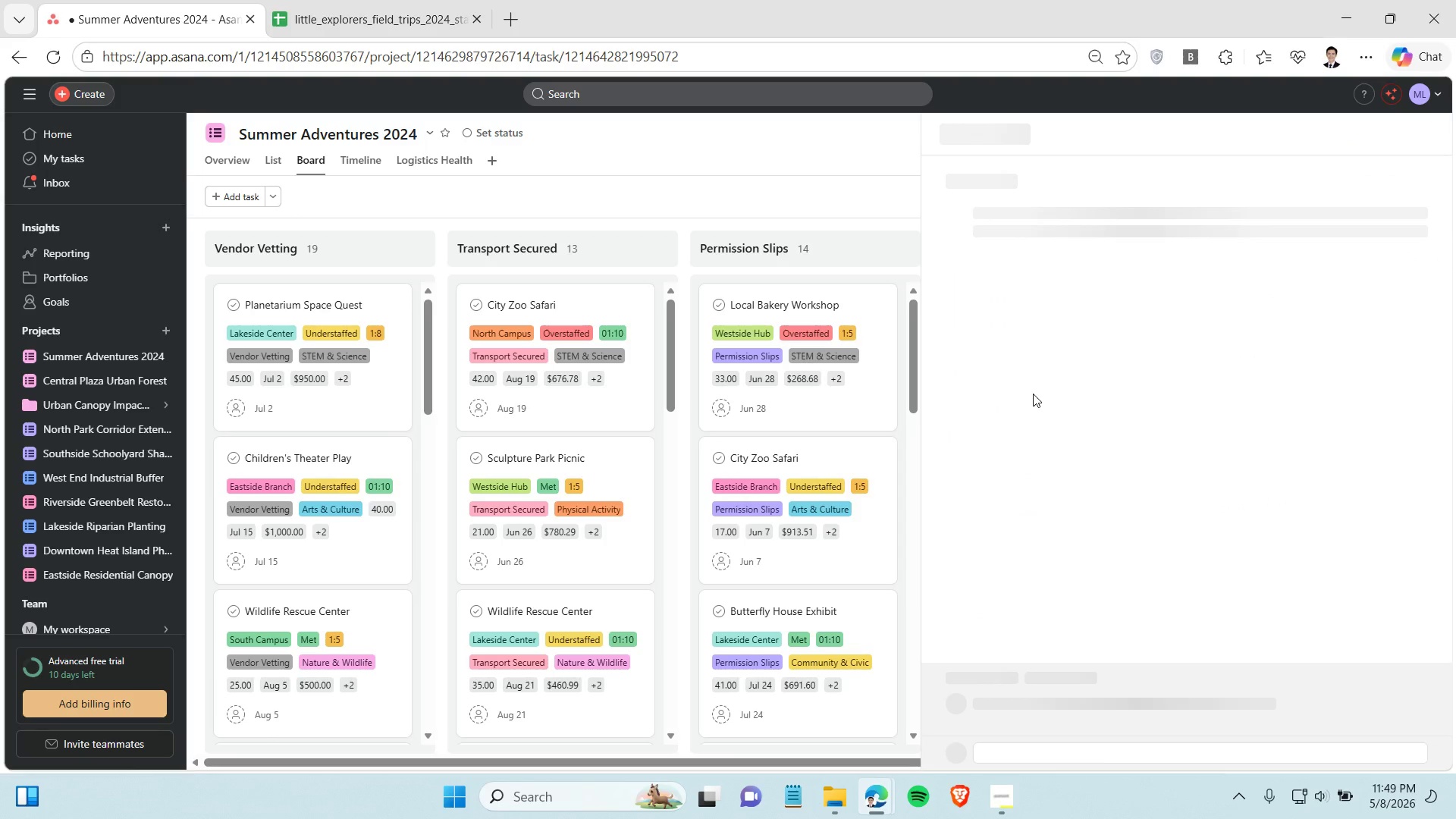 
wait(9.55)
 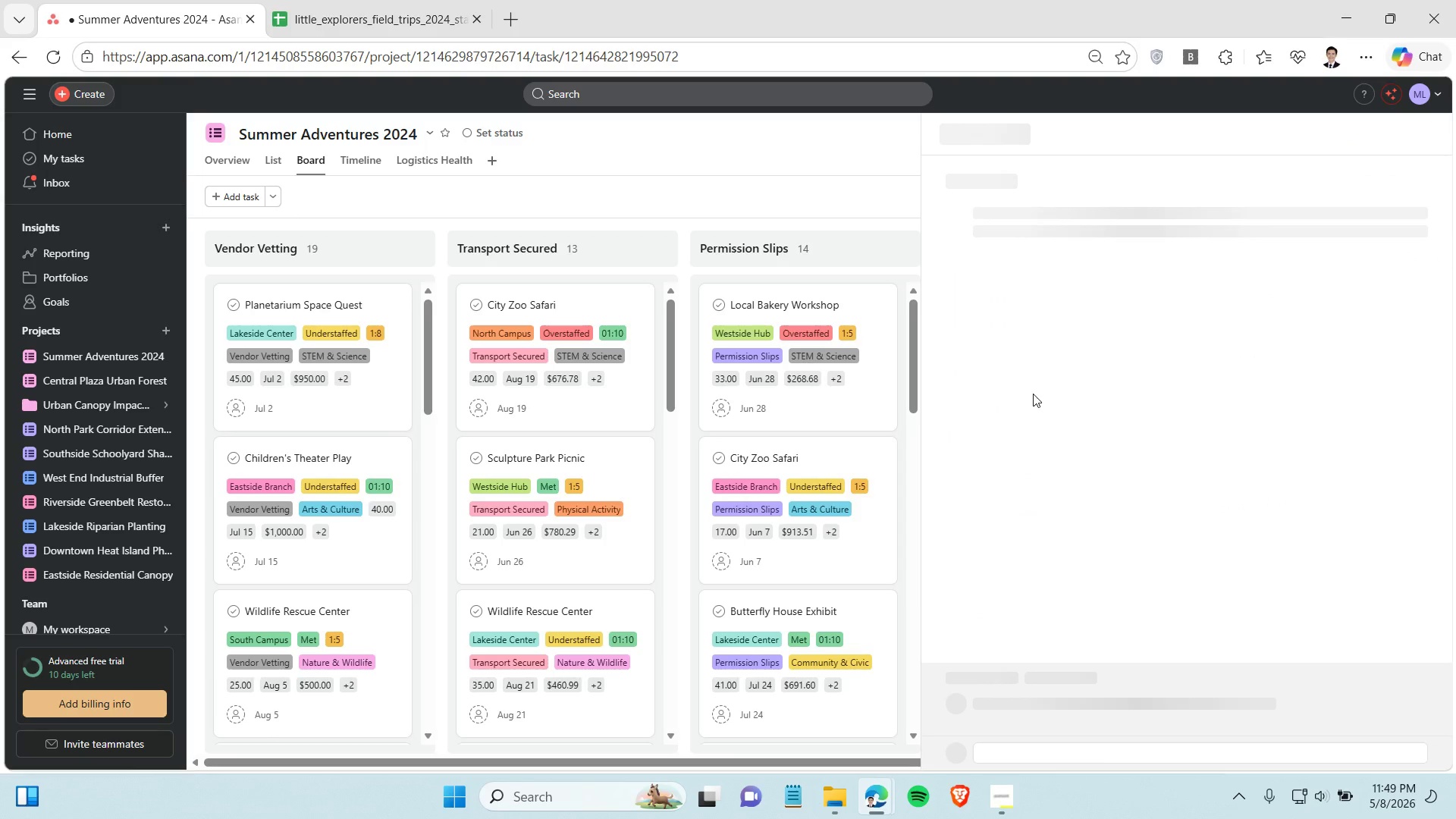 
left_click([866, 200])
 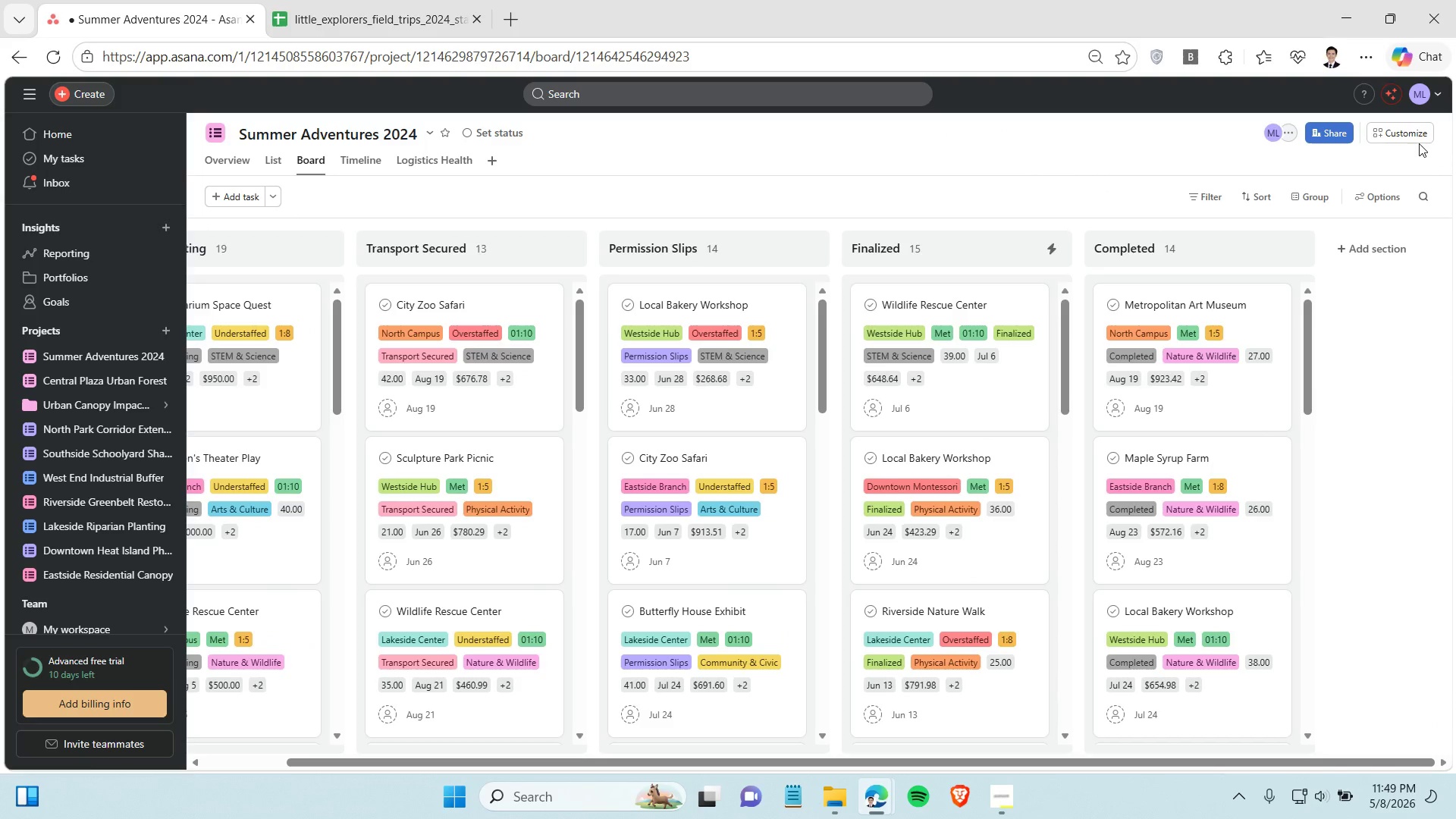 
left_click([1415, 139])
 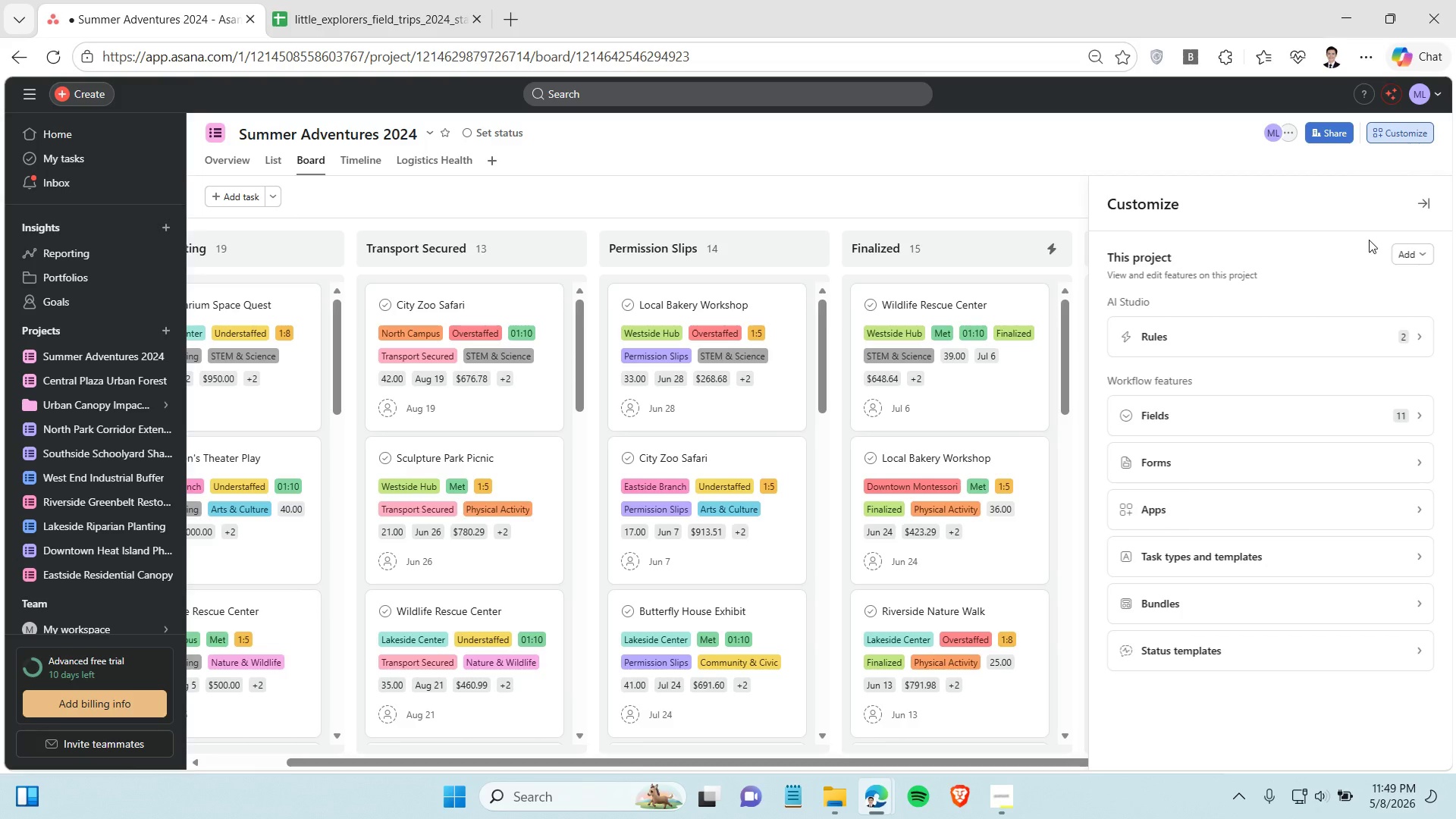 
wait(6.27)
 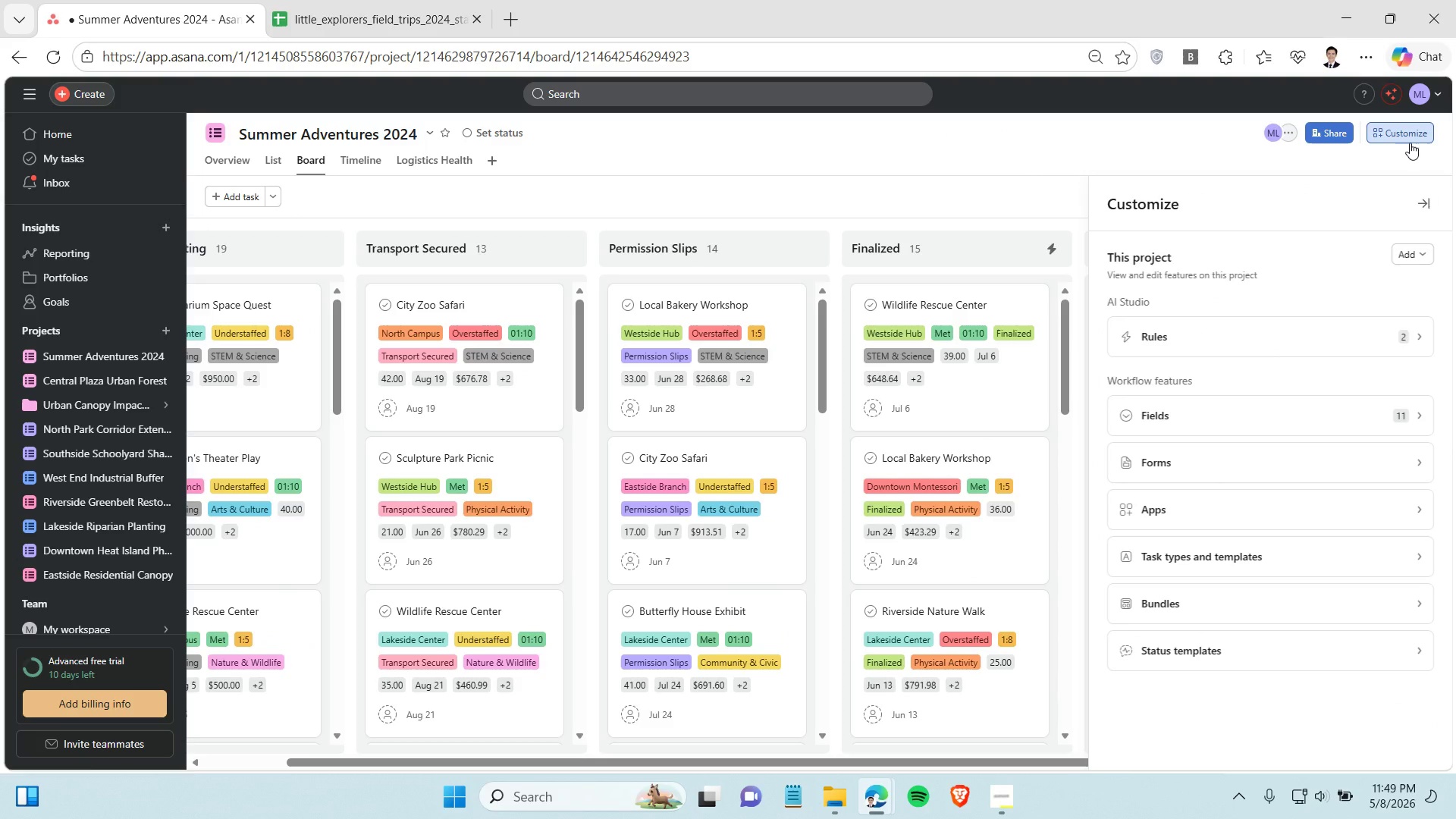 
left_click([1314, 335])
 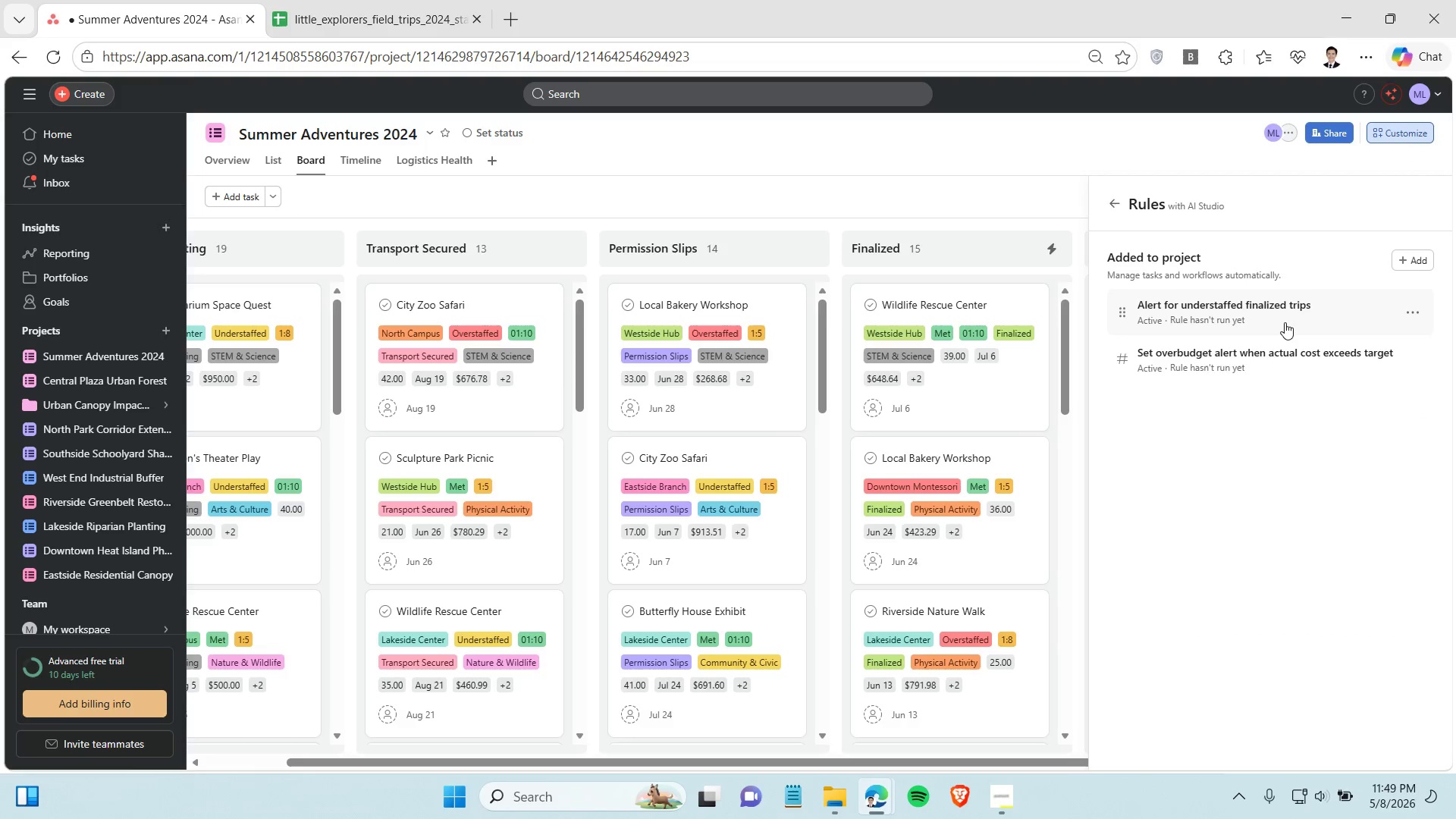 
left_click([1285, 322])
 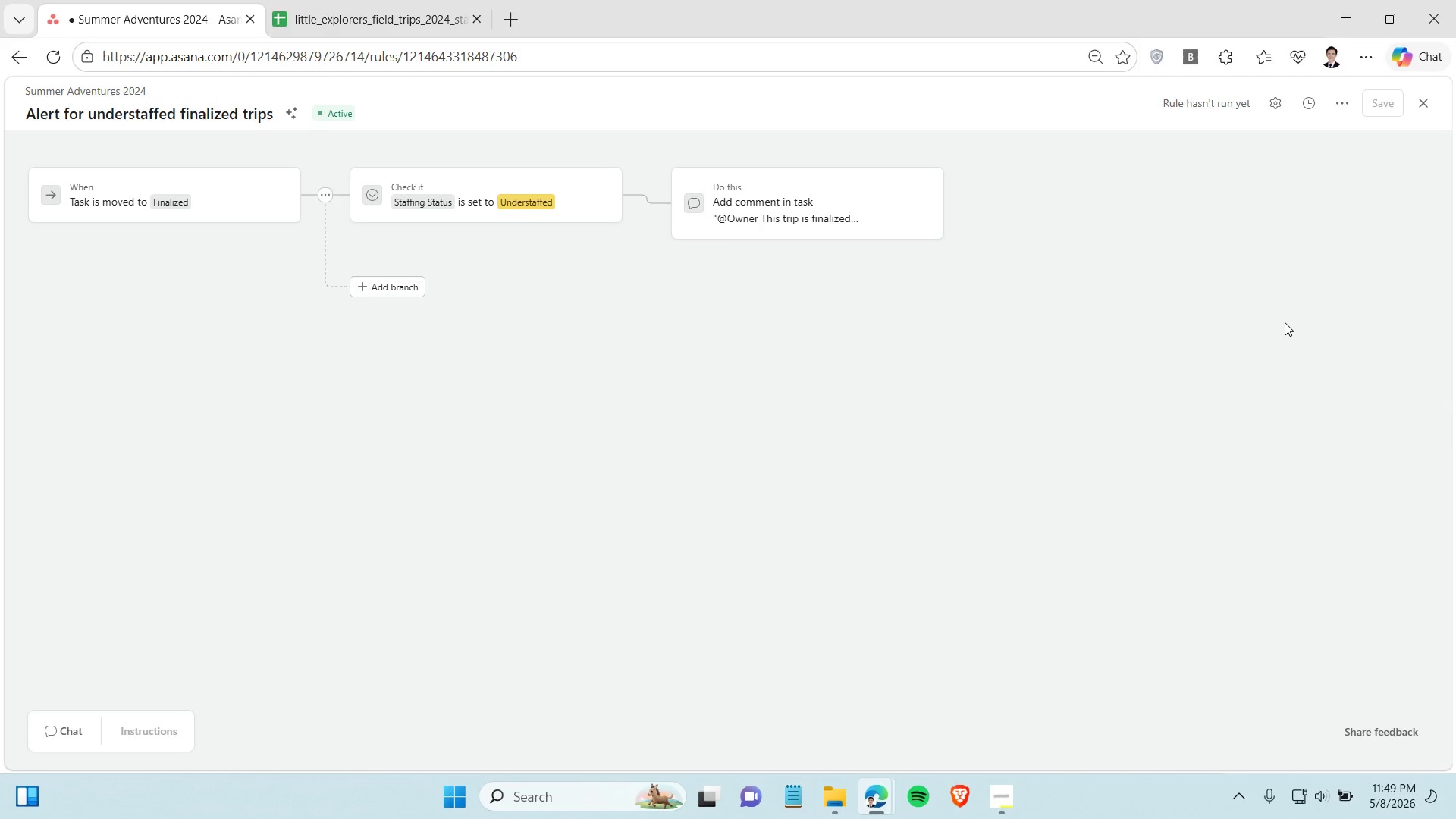 
wait(10.92)
 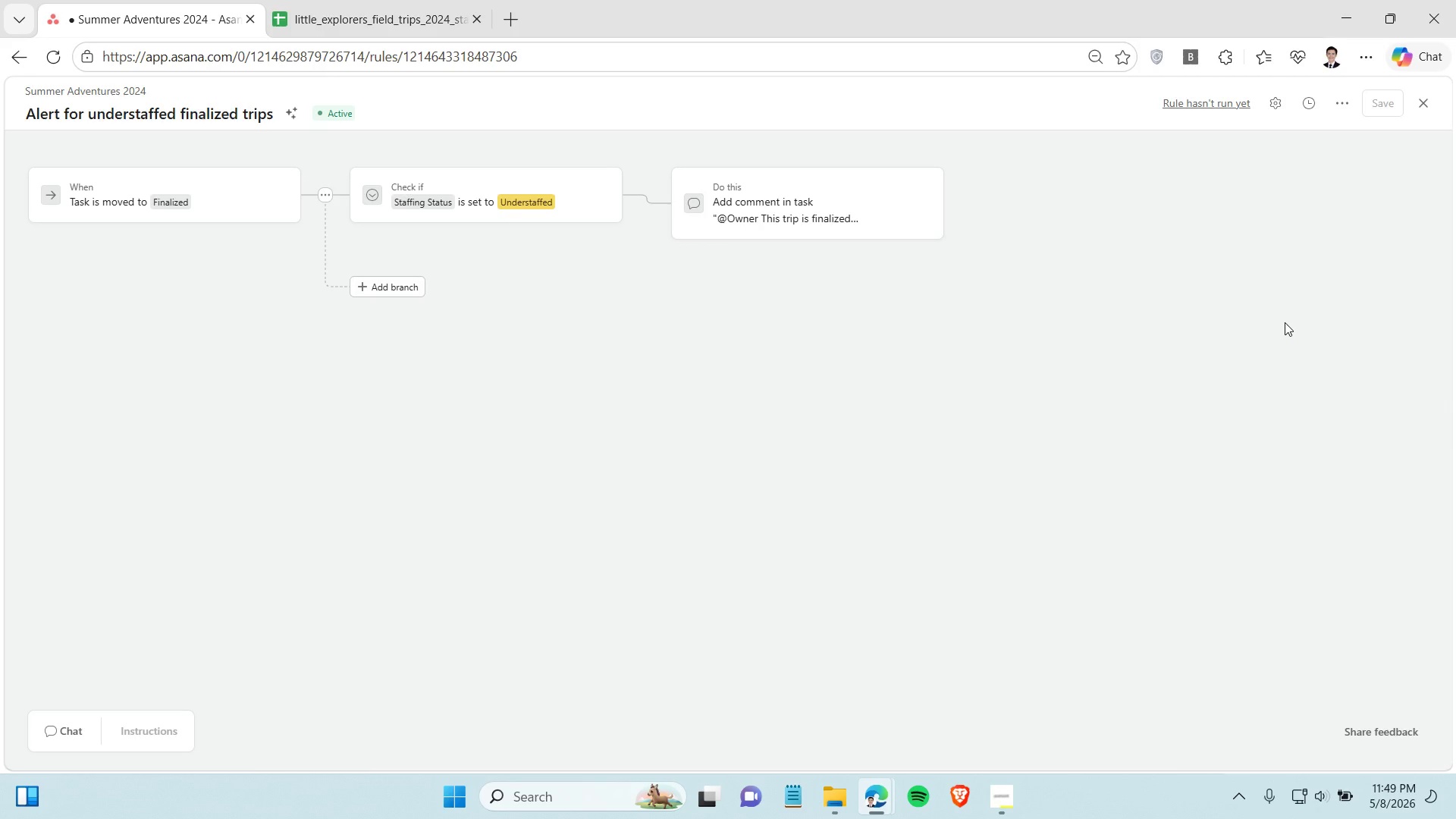 
mouse_move([1263, 113])
 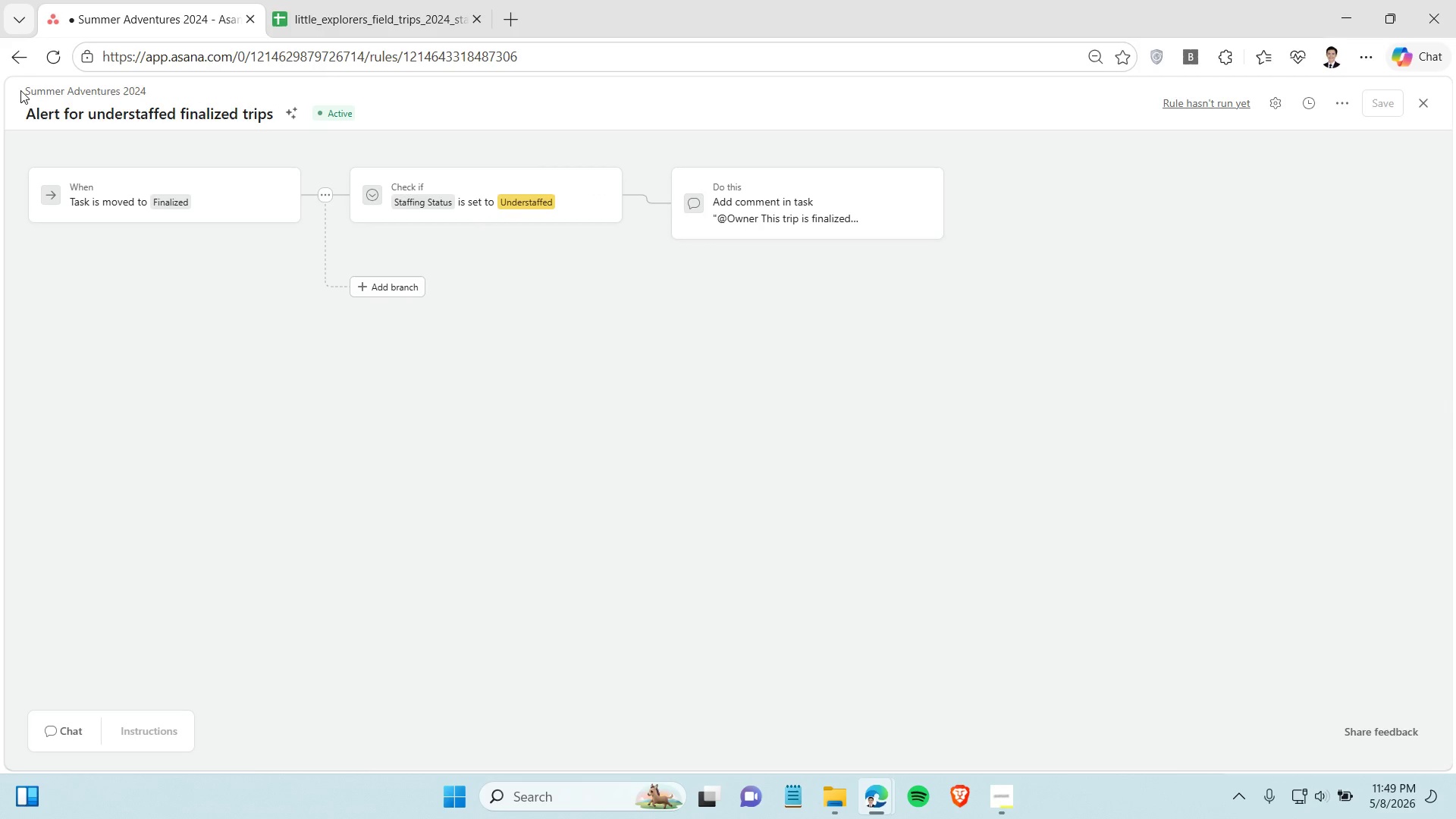 
left_click([14, 54])
 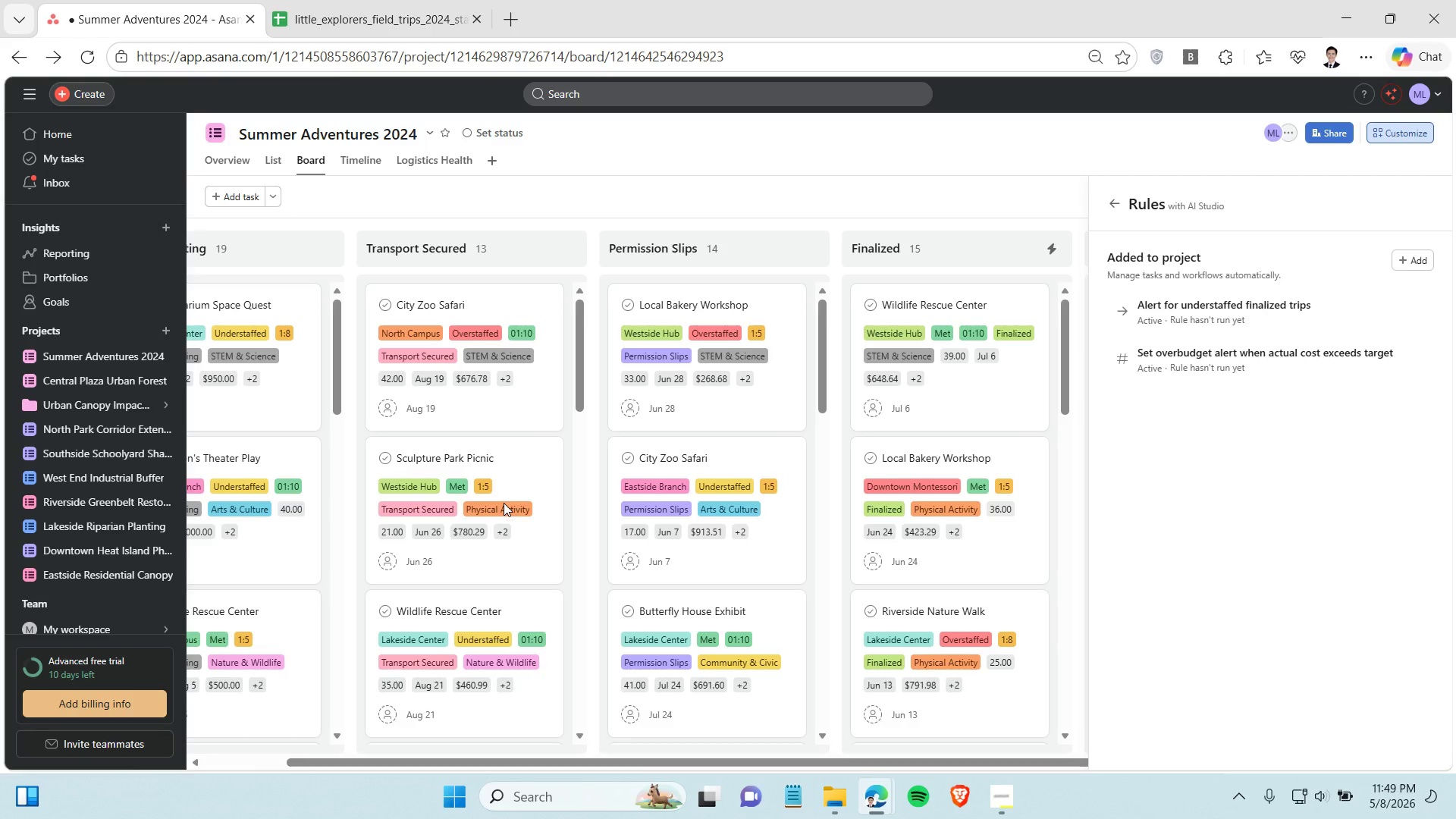 
mouse_move([712, 520])
 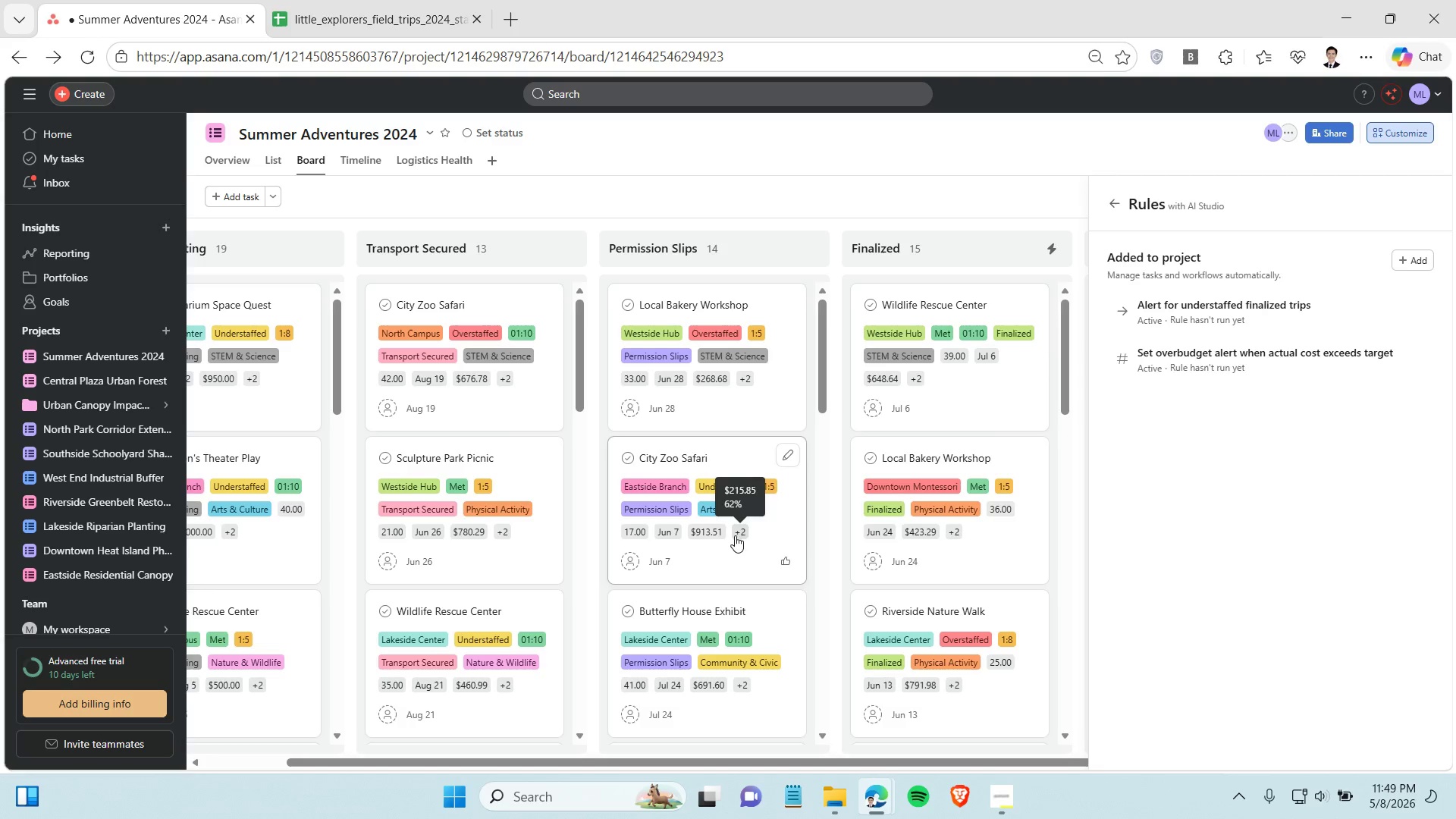 
left_click_drag(start_coordinate=[723, 451], to_coordinate=[974, 297])
 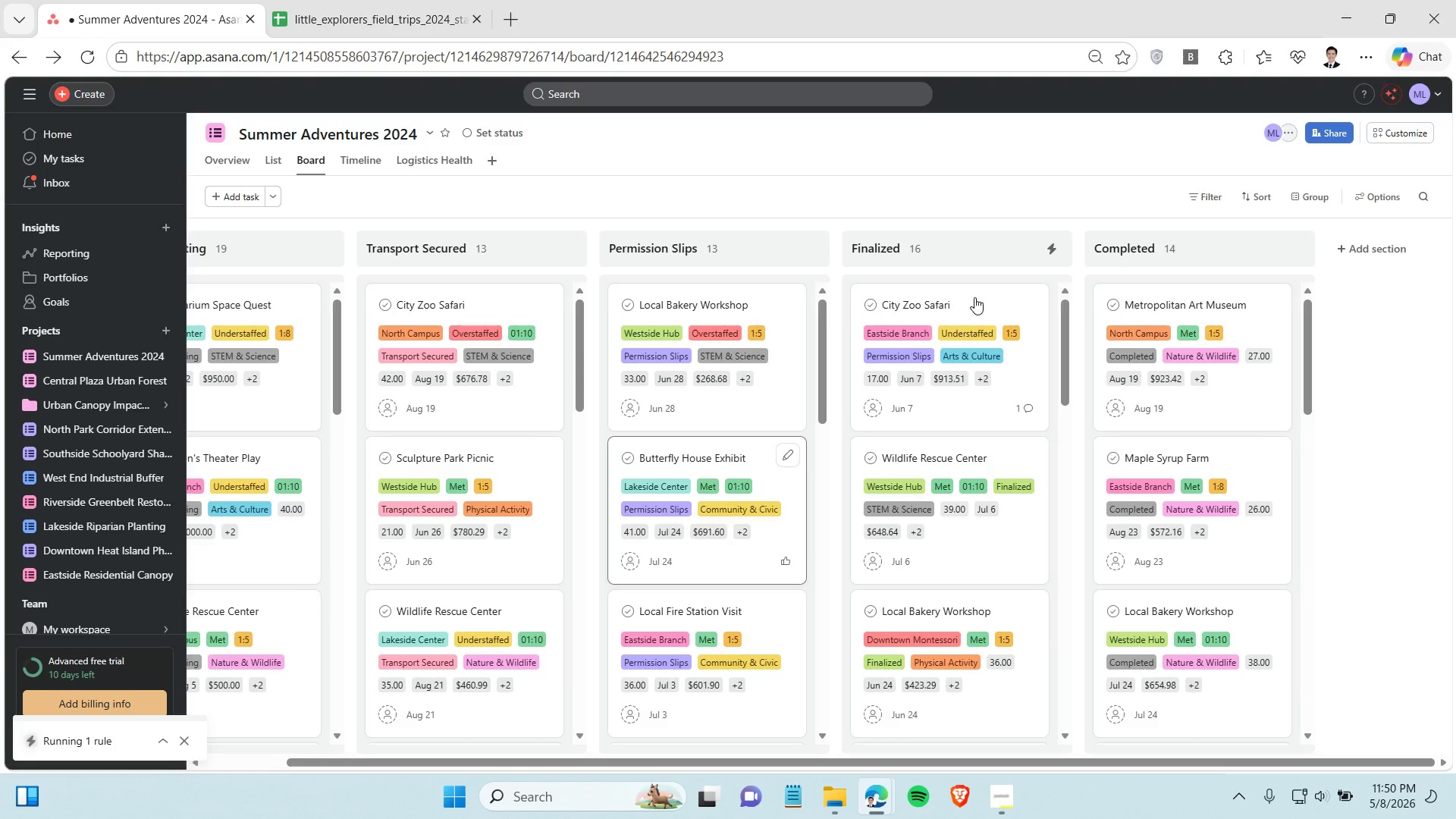 
wait(6.12)
 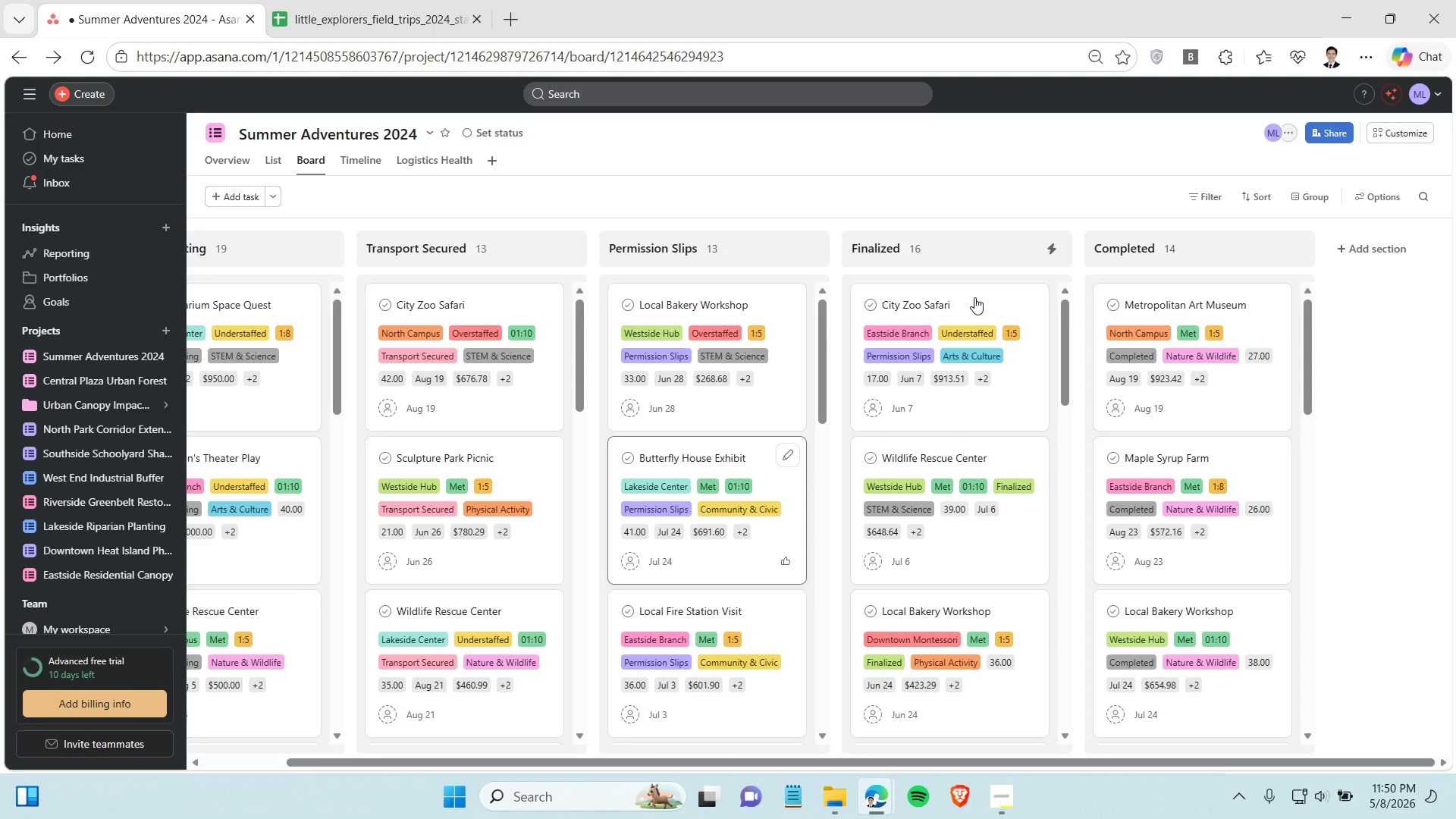 
left_click([1025, 407])
 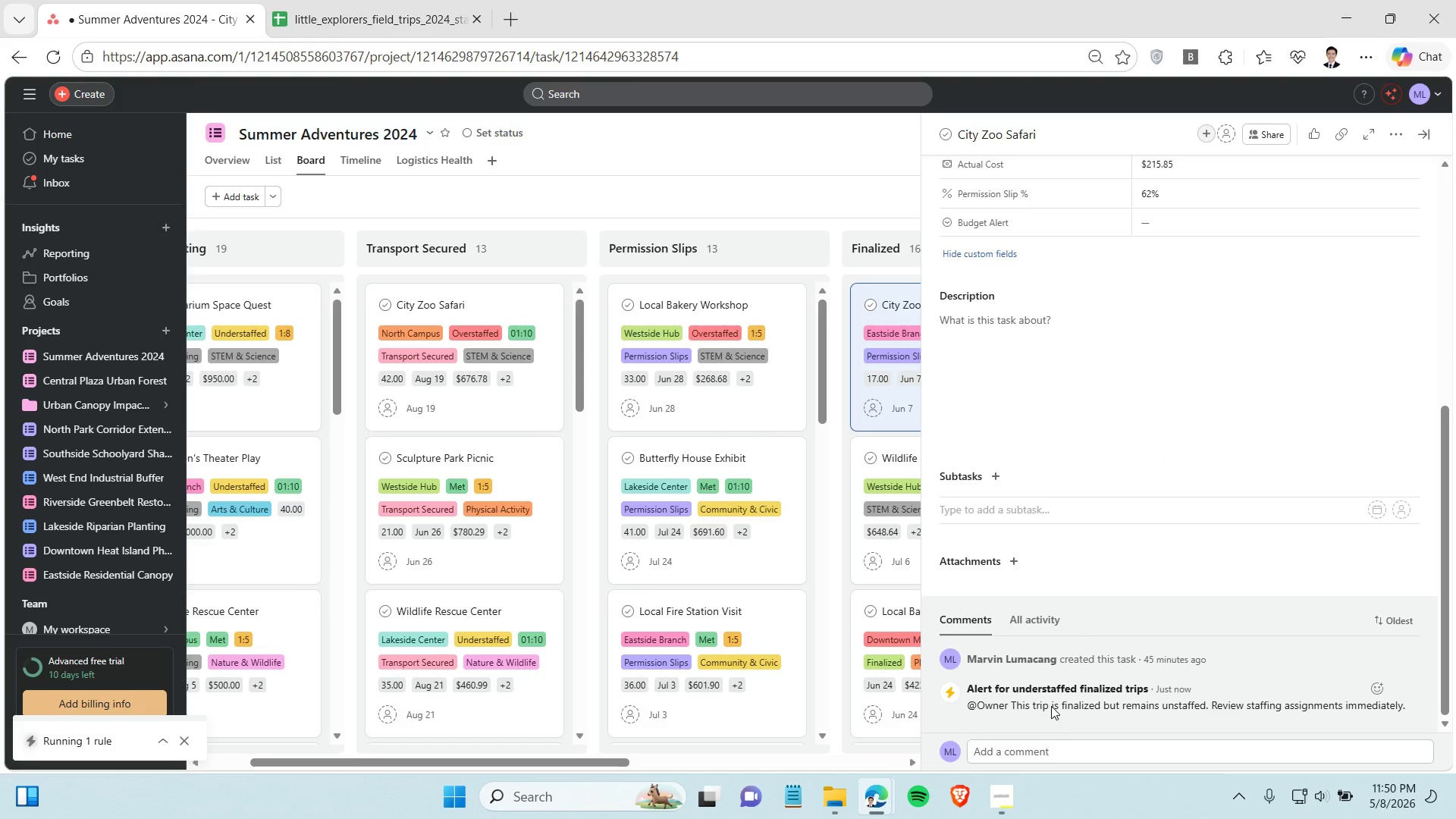 
left_click([777, 194])
 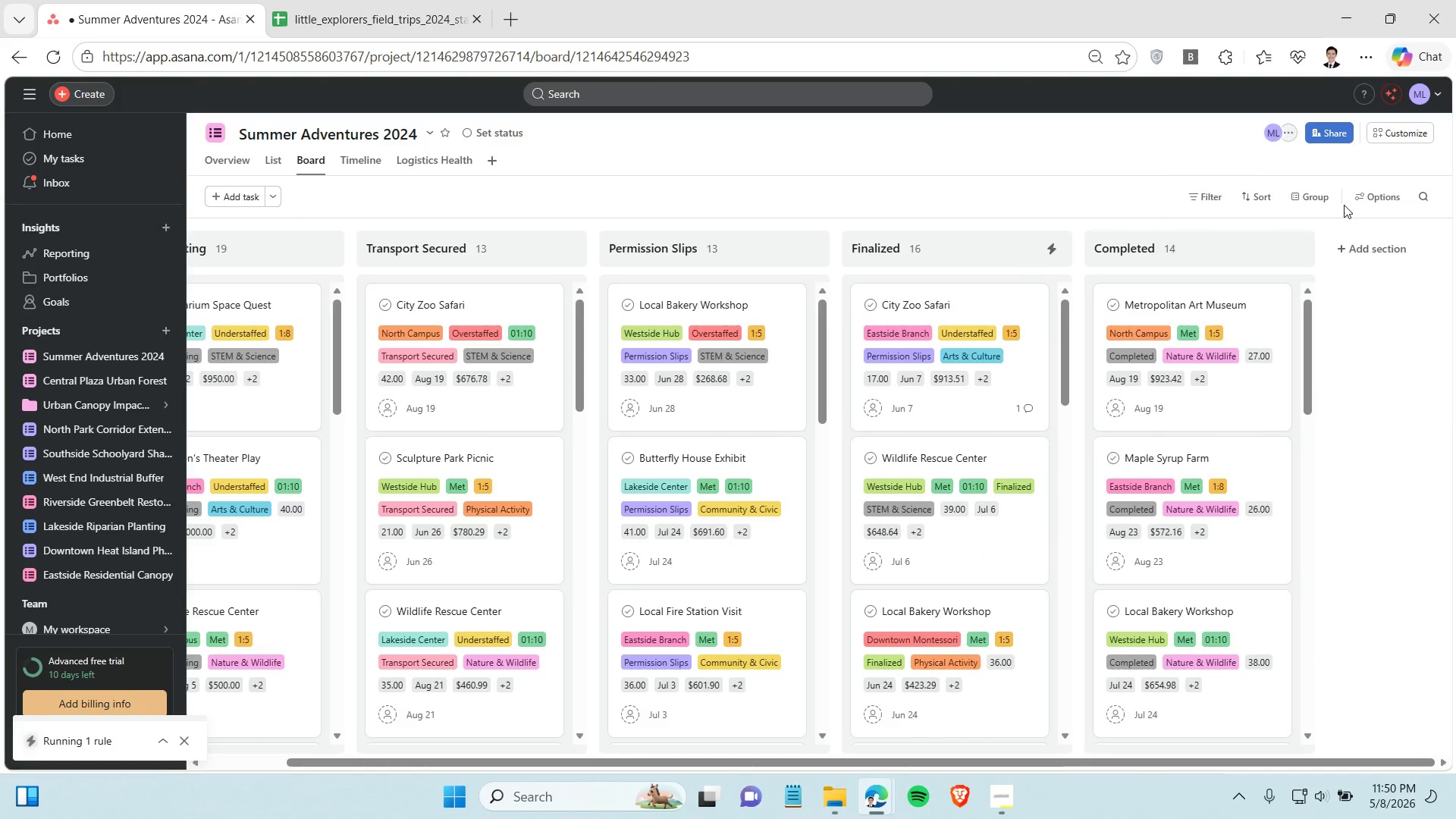 
left_click([1395, 133])
 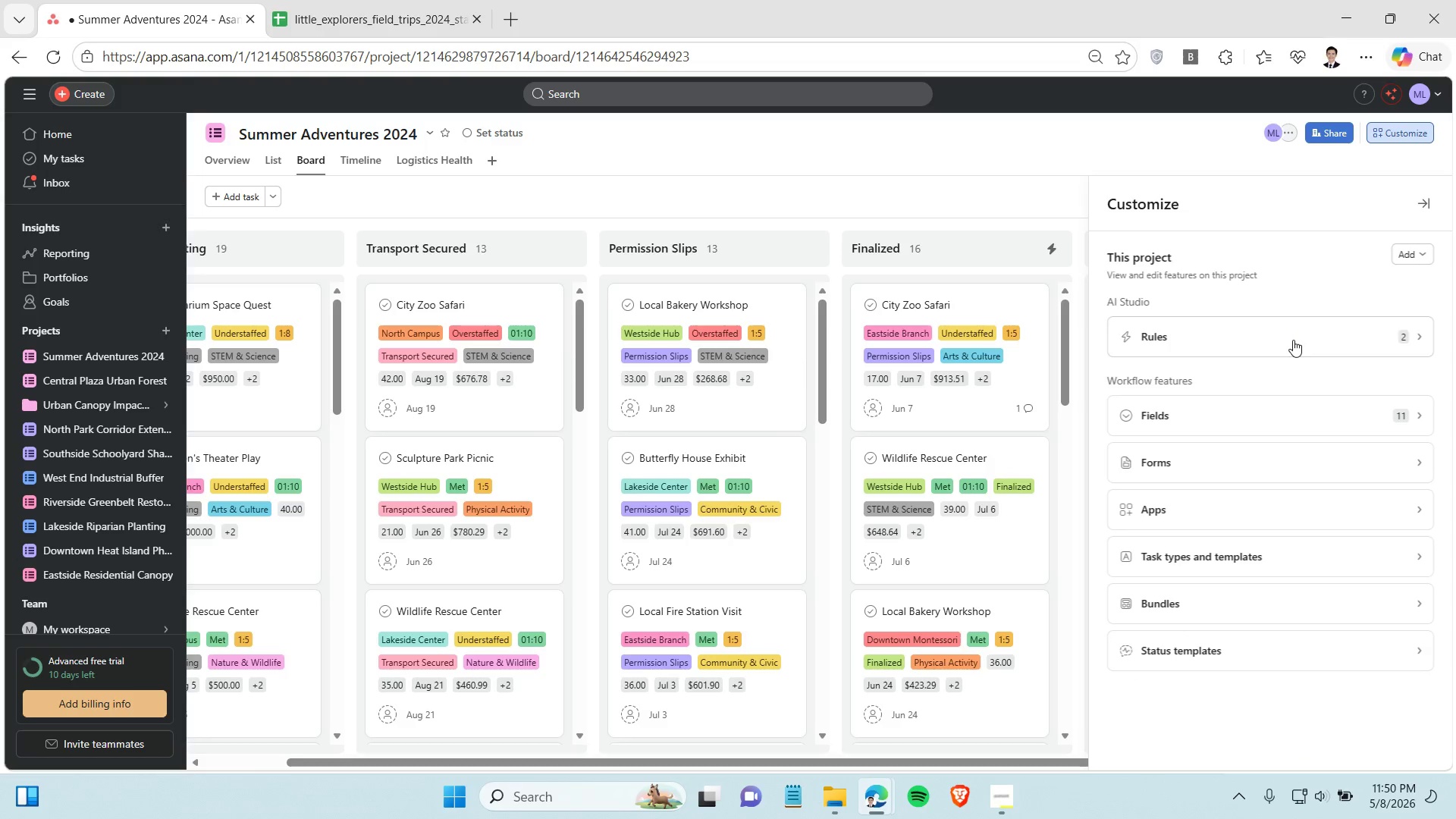 
wait(6.64)
 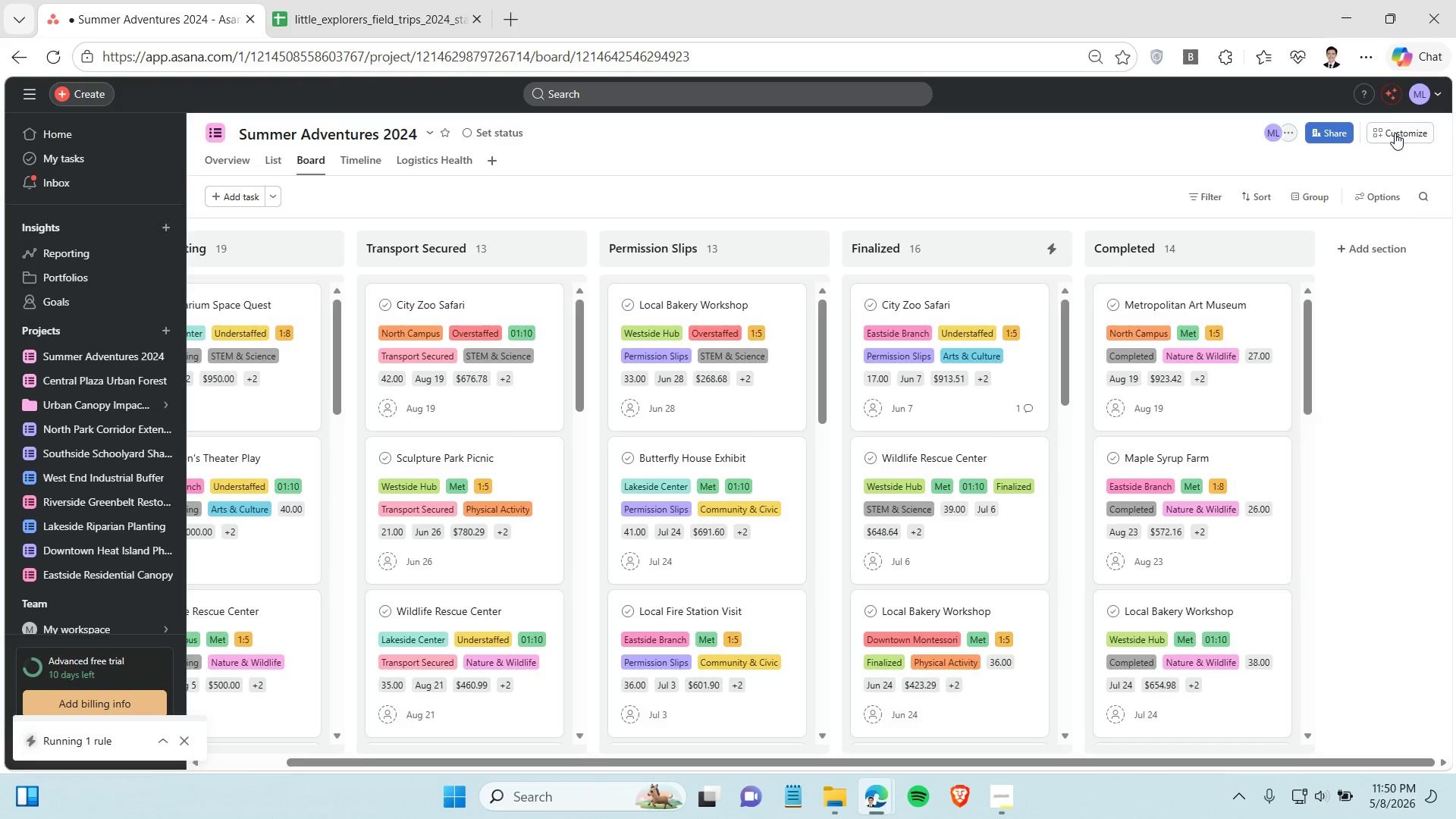 
left_click([1323, 338])
 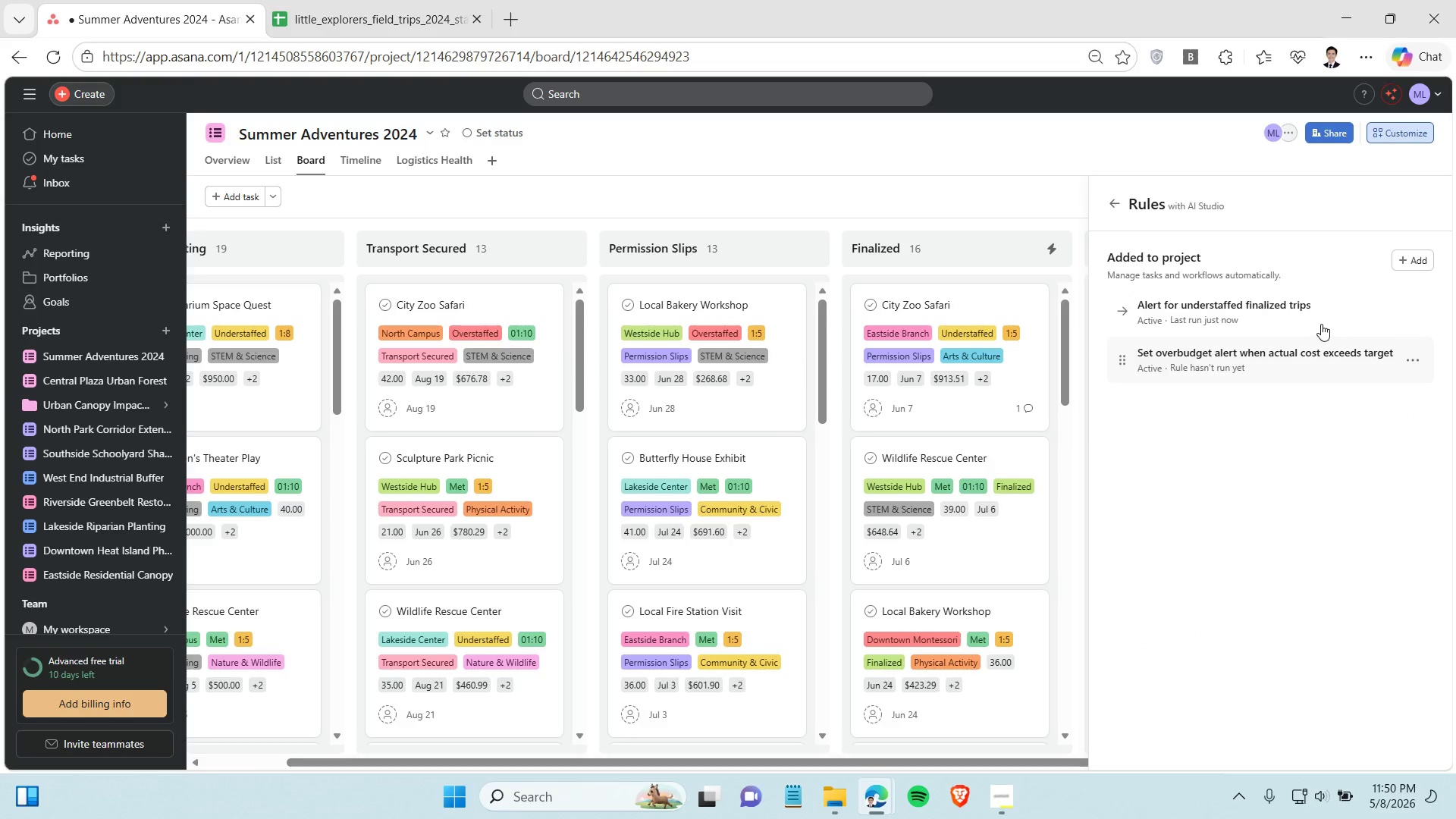 
left_click([1321, 324])
 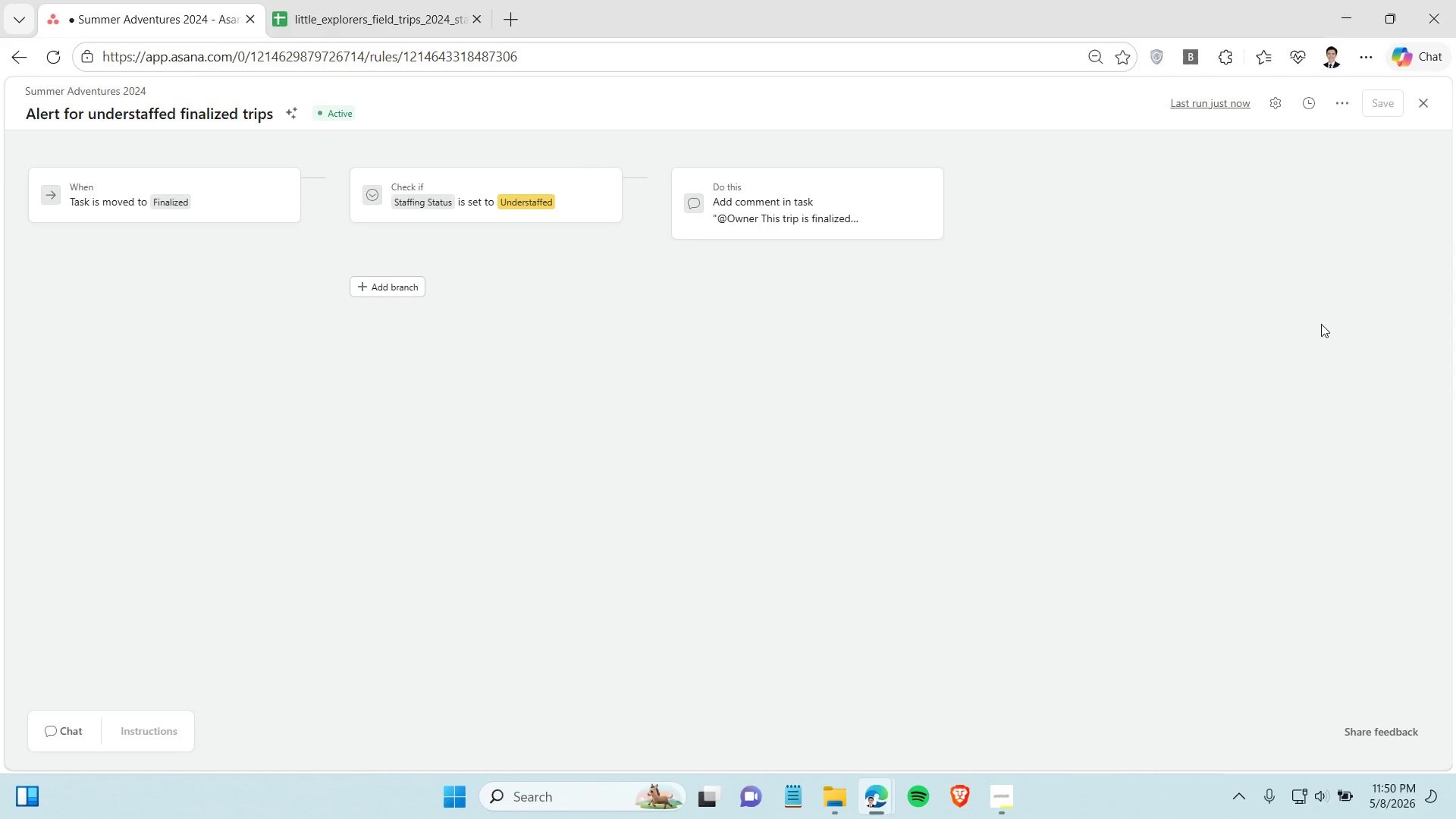 
wait(7.19)
 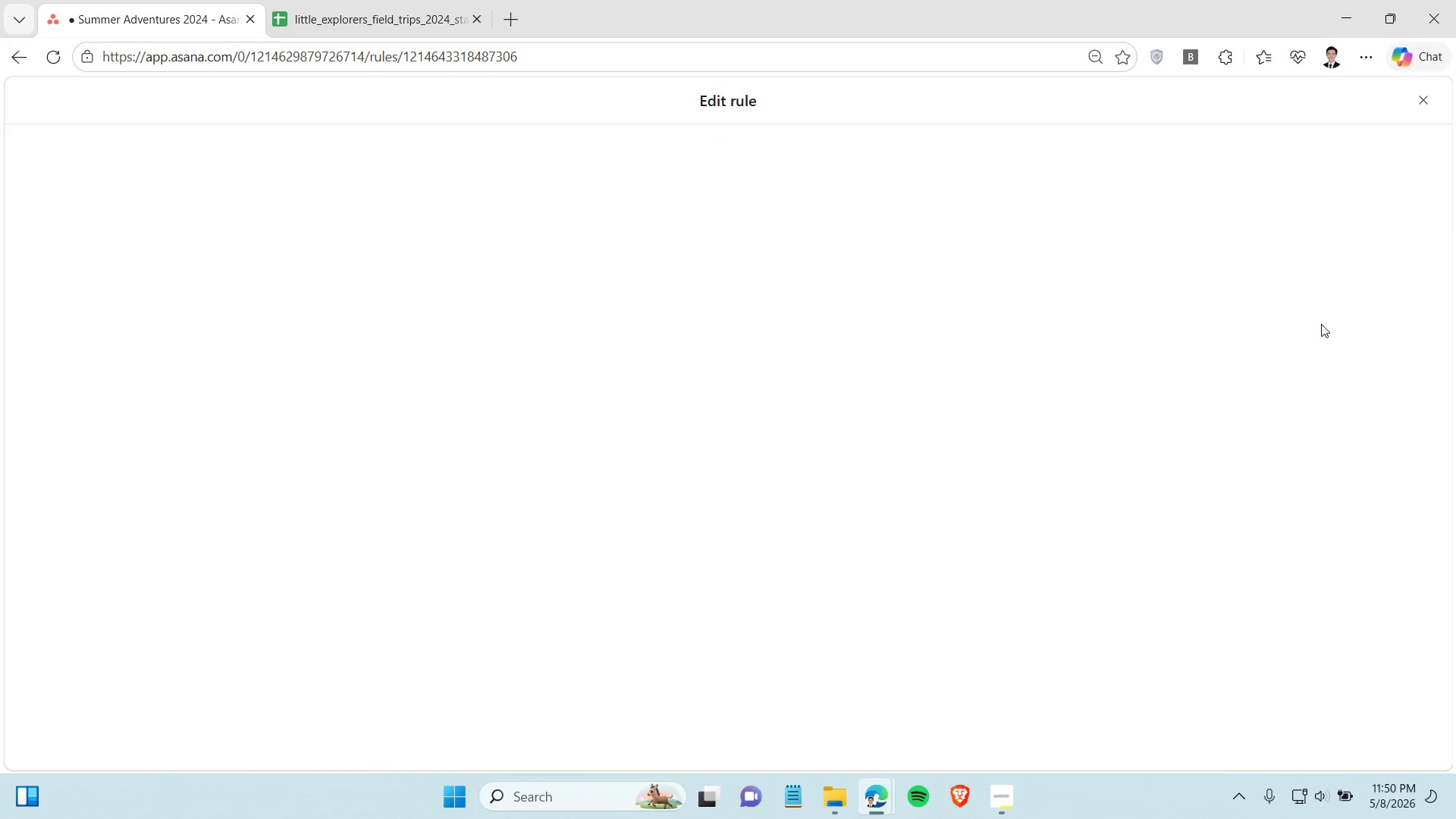 
left_click([14, 63])
 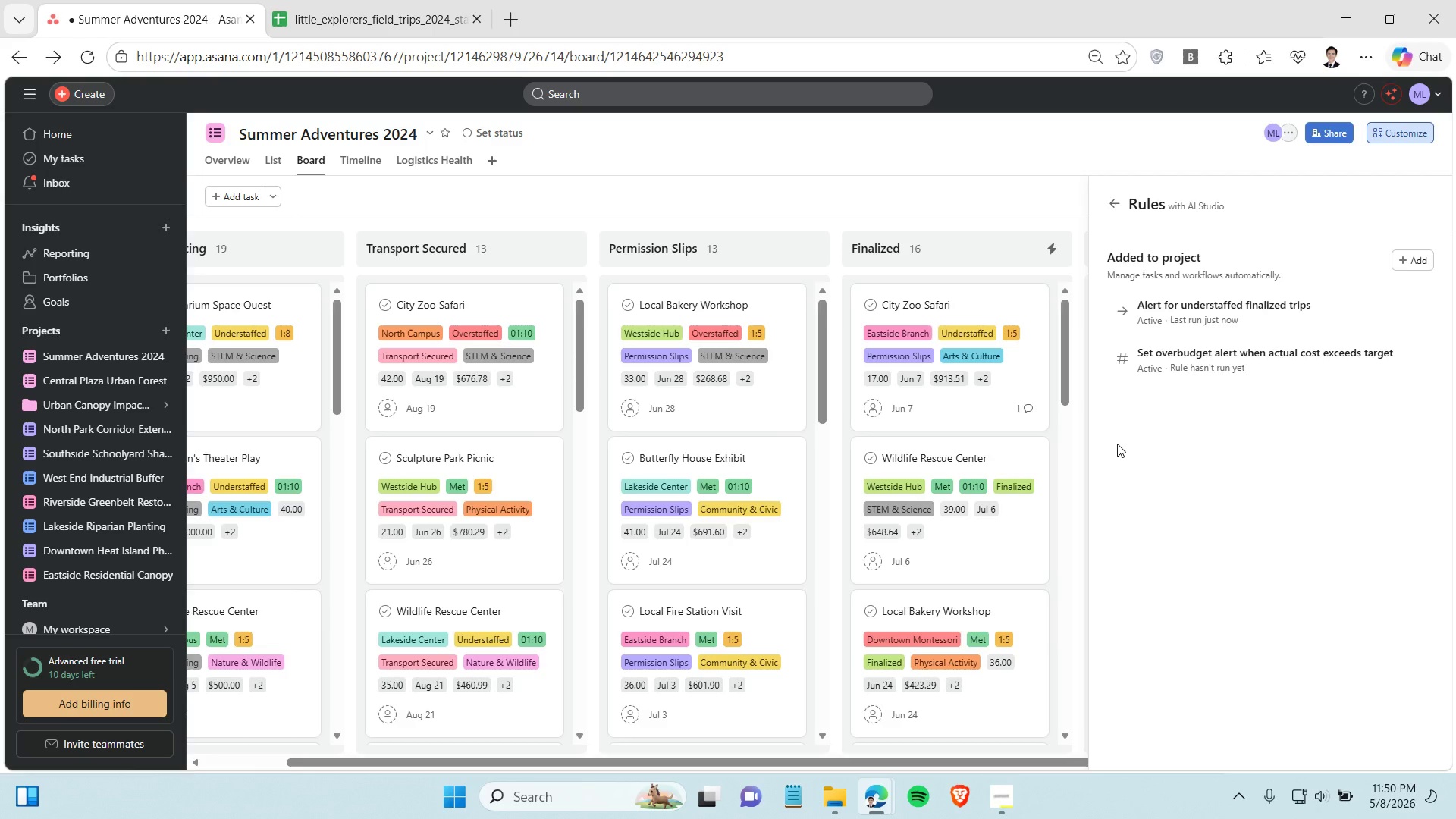 
mouse_move([1198, 362])
 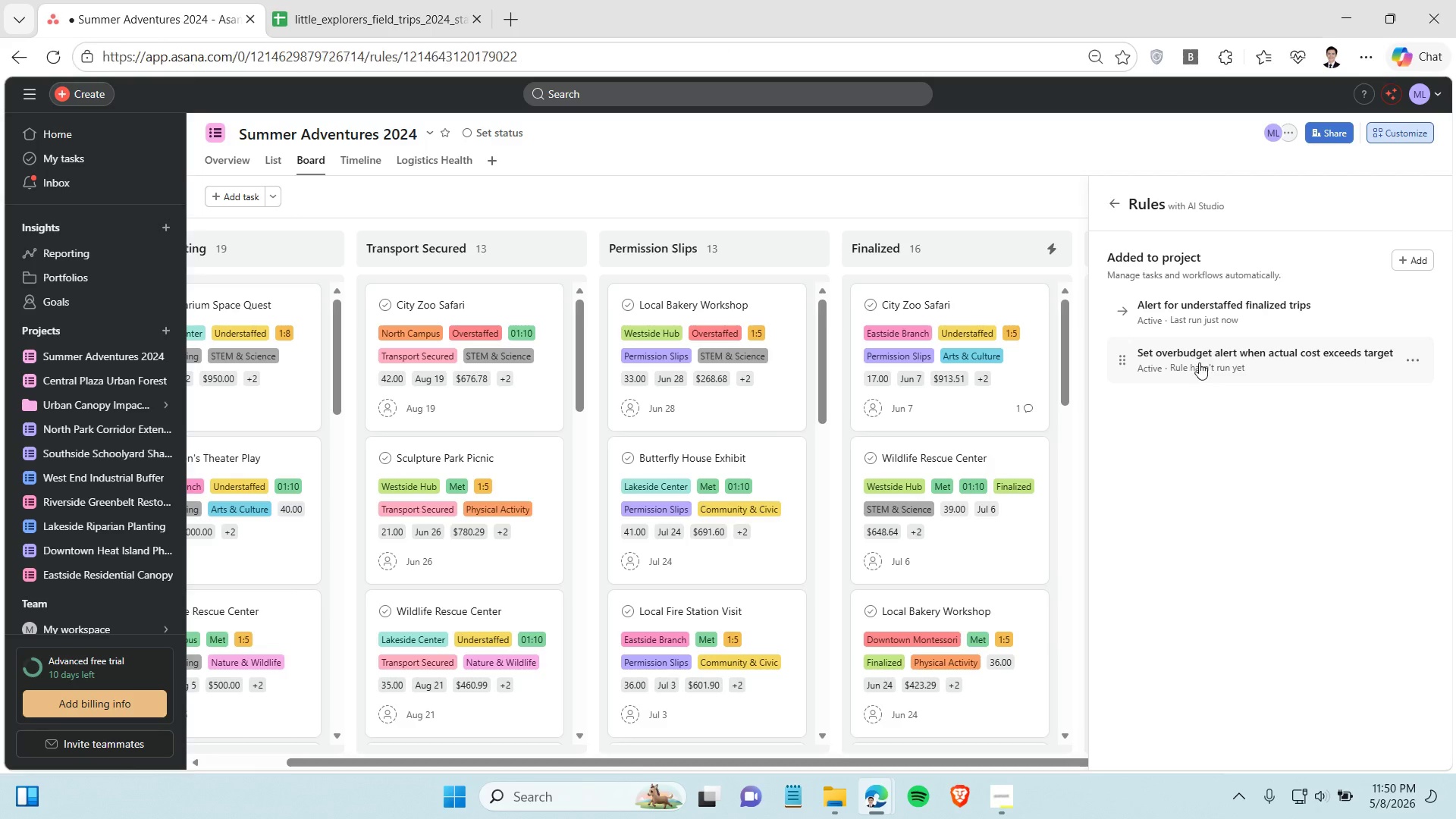 
left_click([1199, 362])
 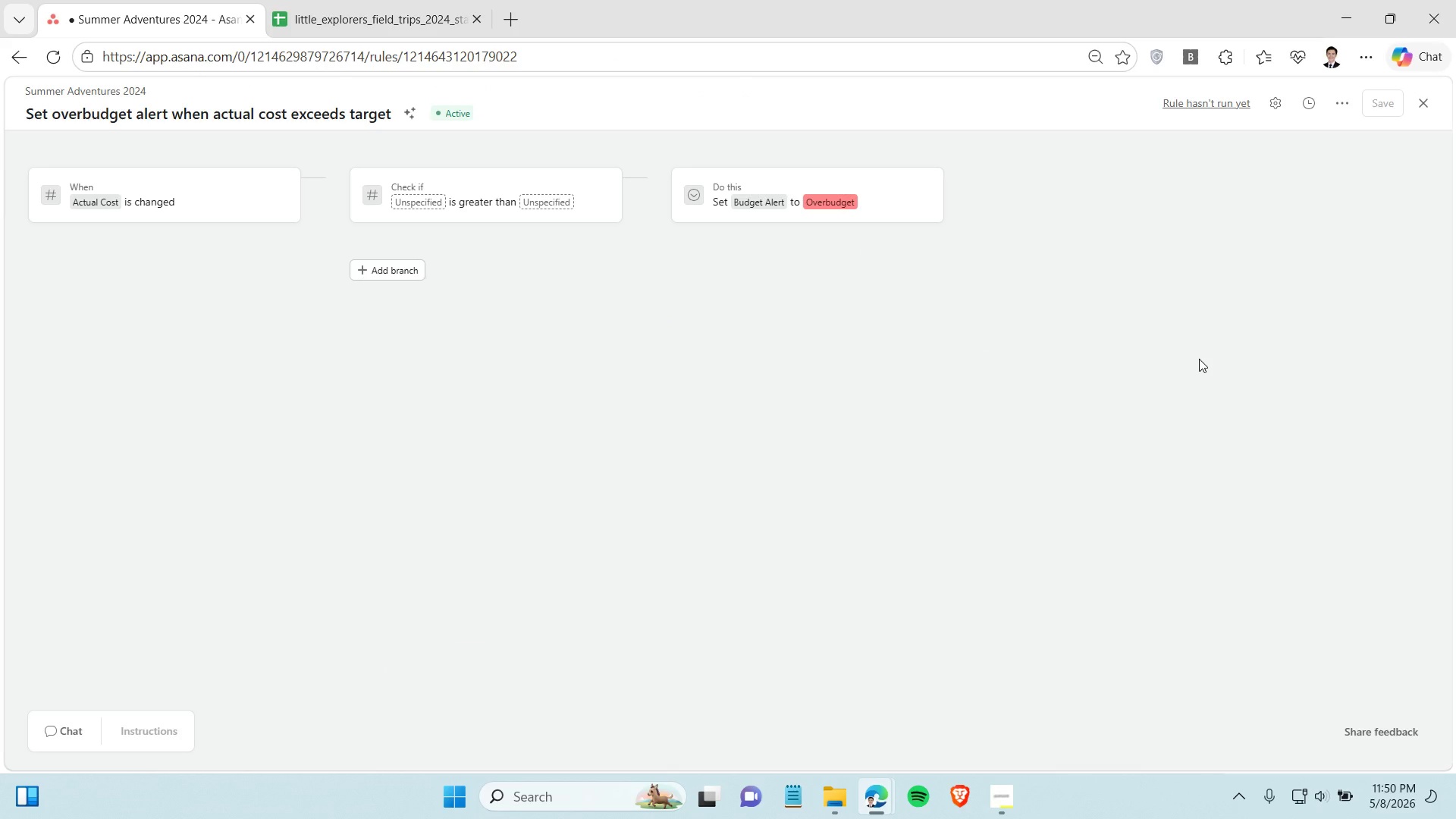 
wait(9.02)
 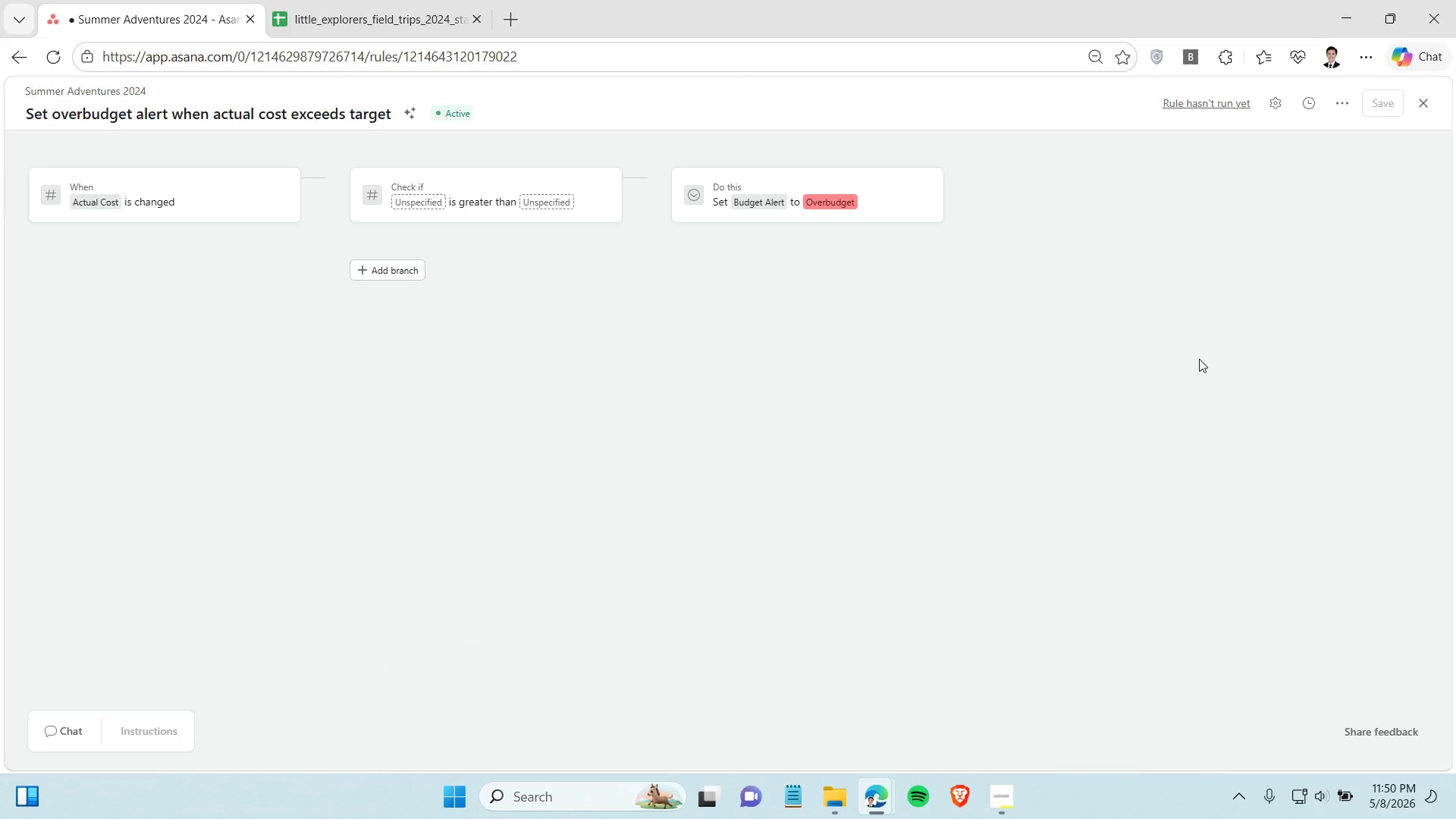 
left_click([16, 58])
 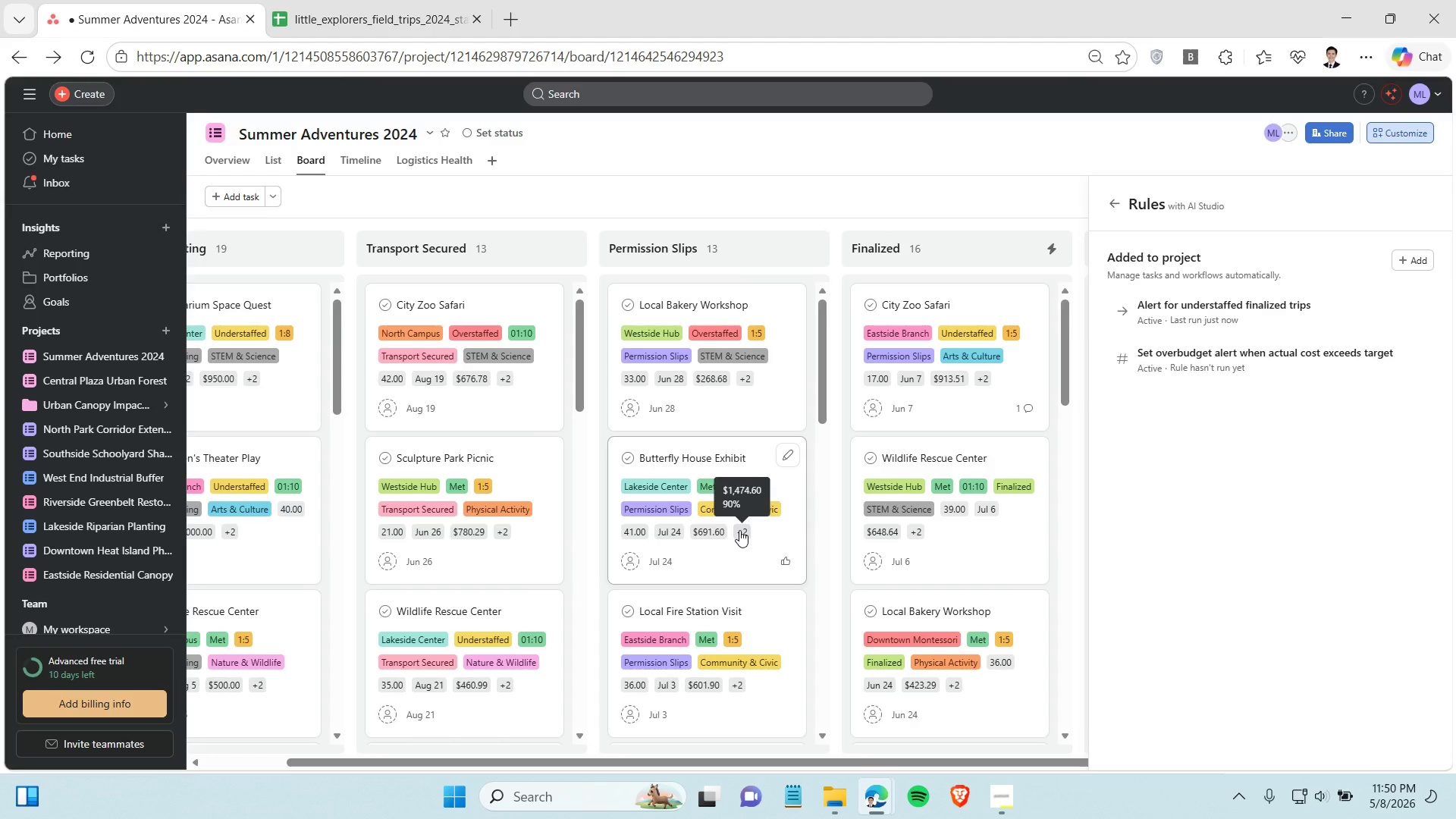 
wait(7.99)
 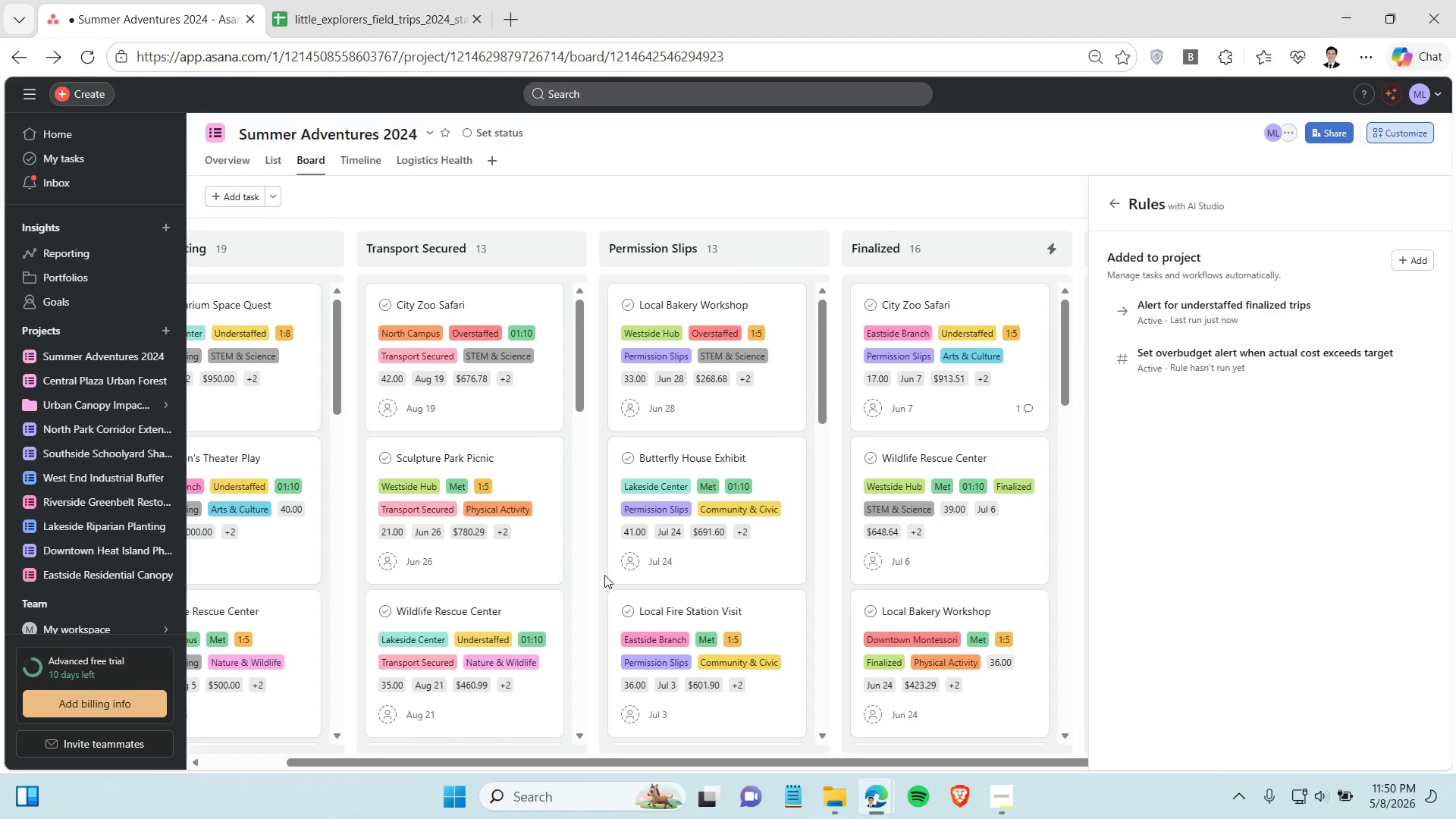 
mouse_move([722, 525])
 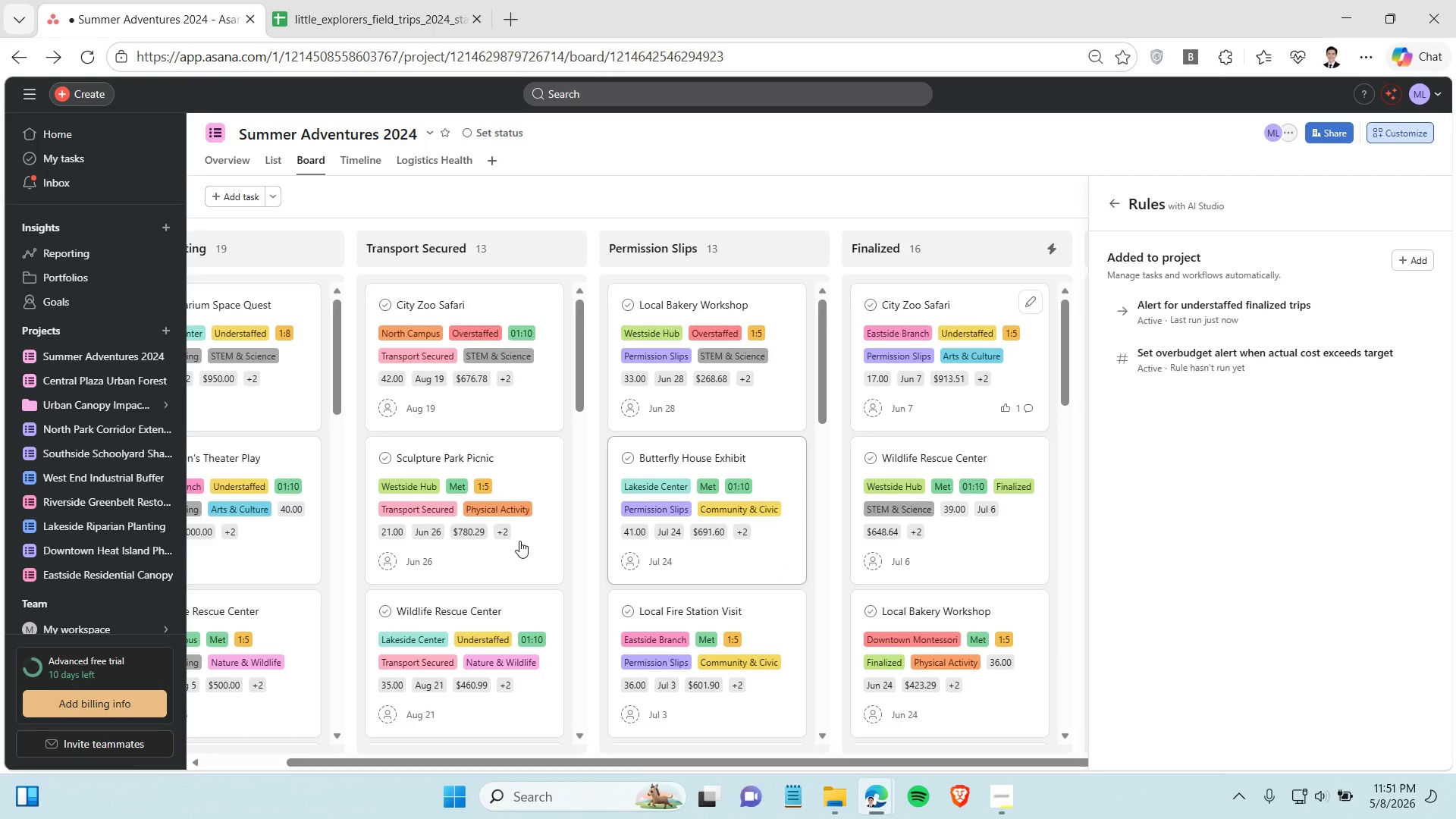 
left_click([1109, 200])
 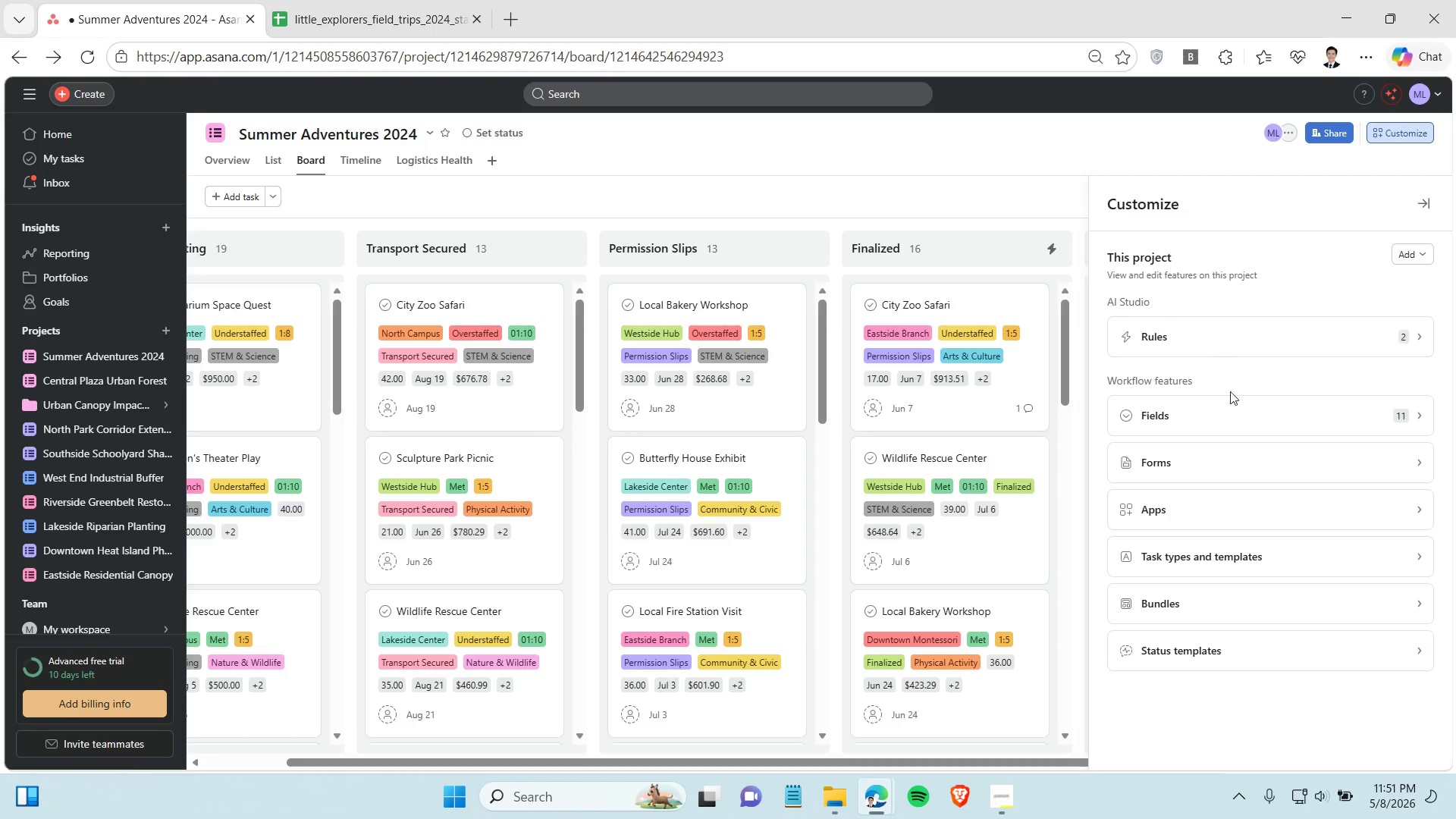 
left_click([1238, 411])
 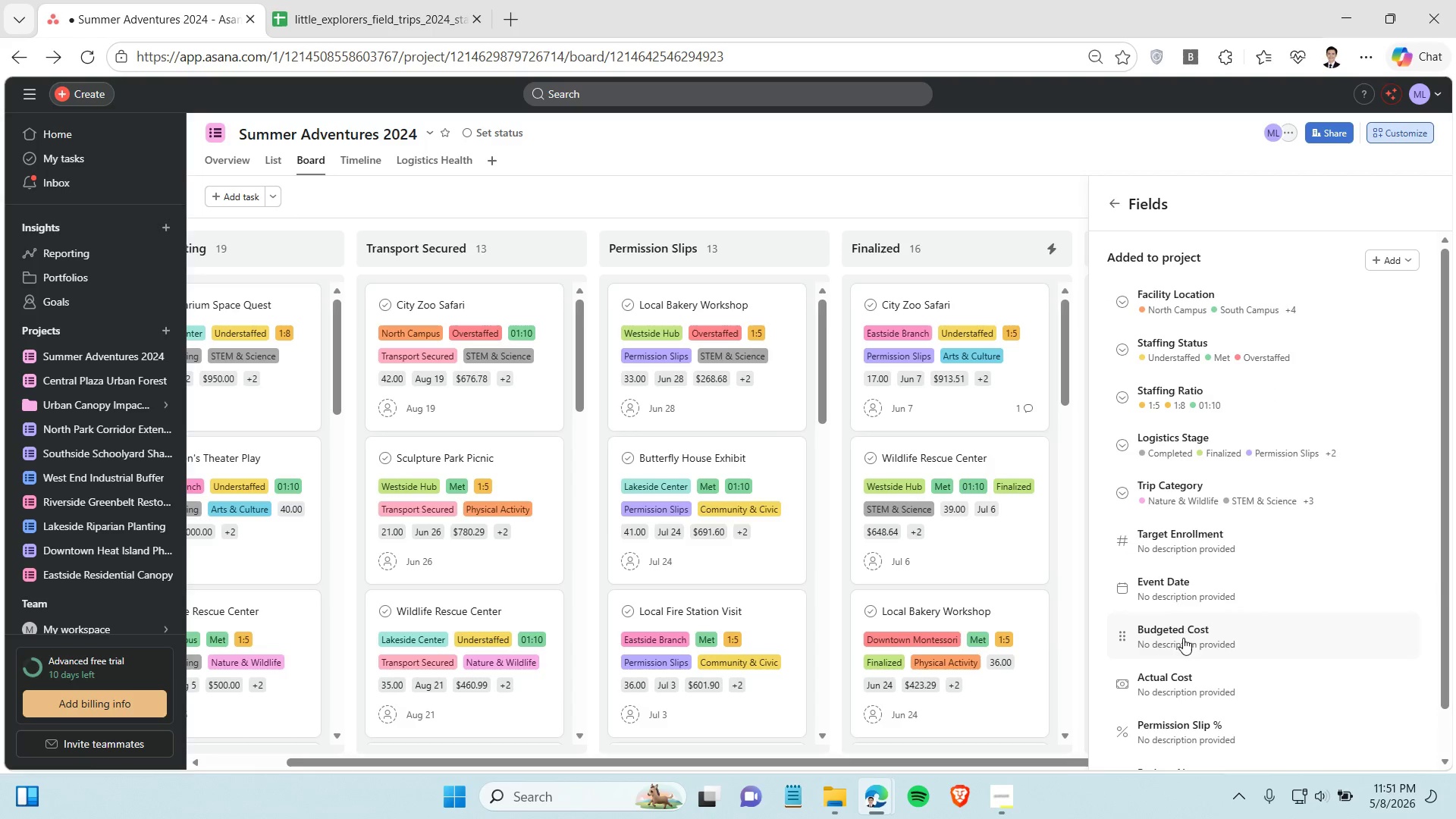 
wait(6.97)
 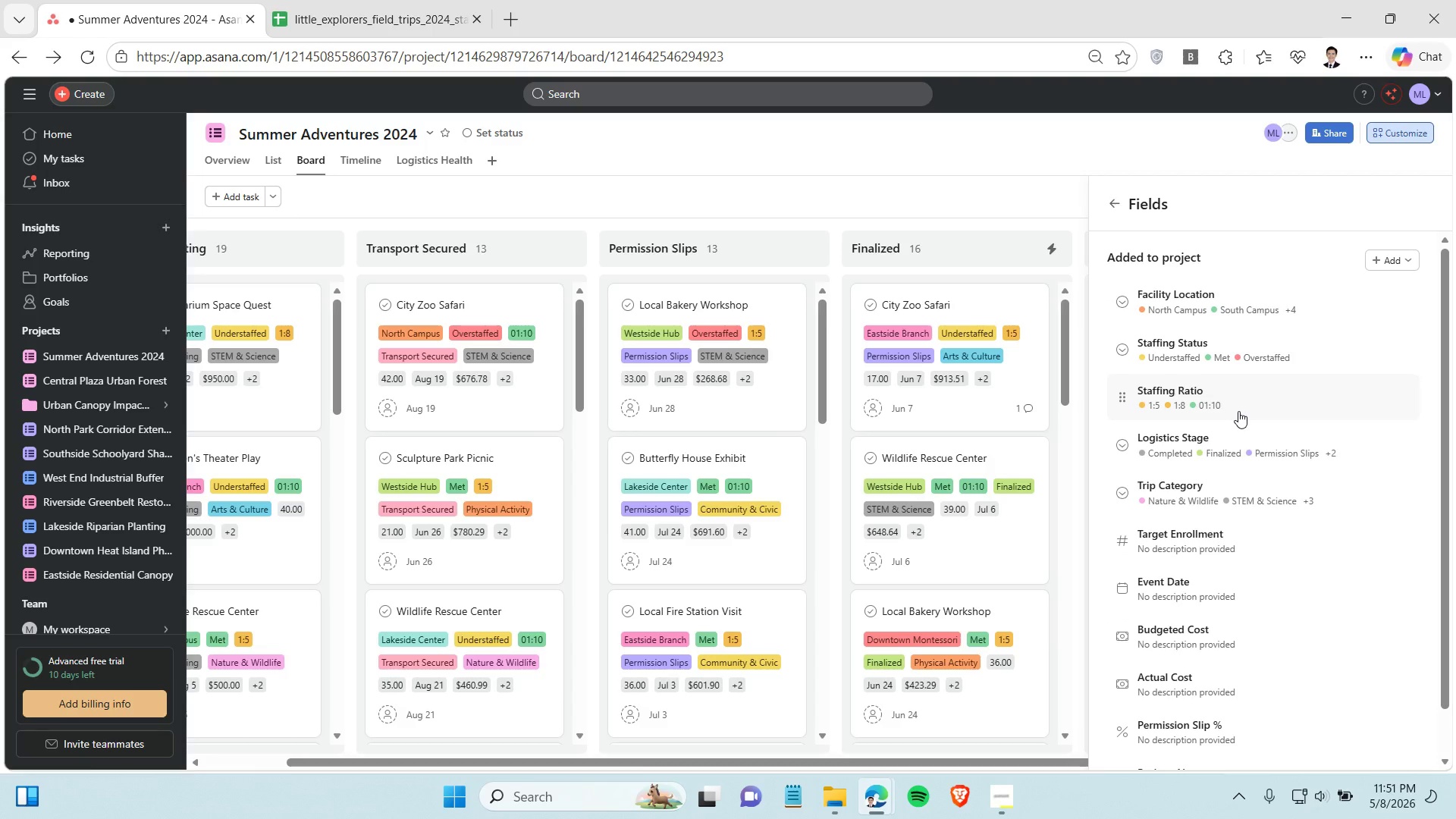 
left_click_drag(start_coordinate=[1119, 541], to_coordinate=[1125, 701])
 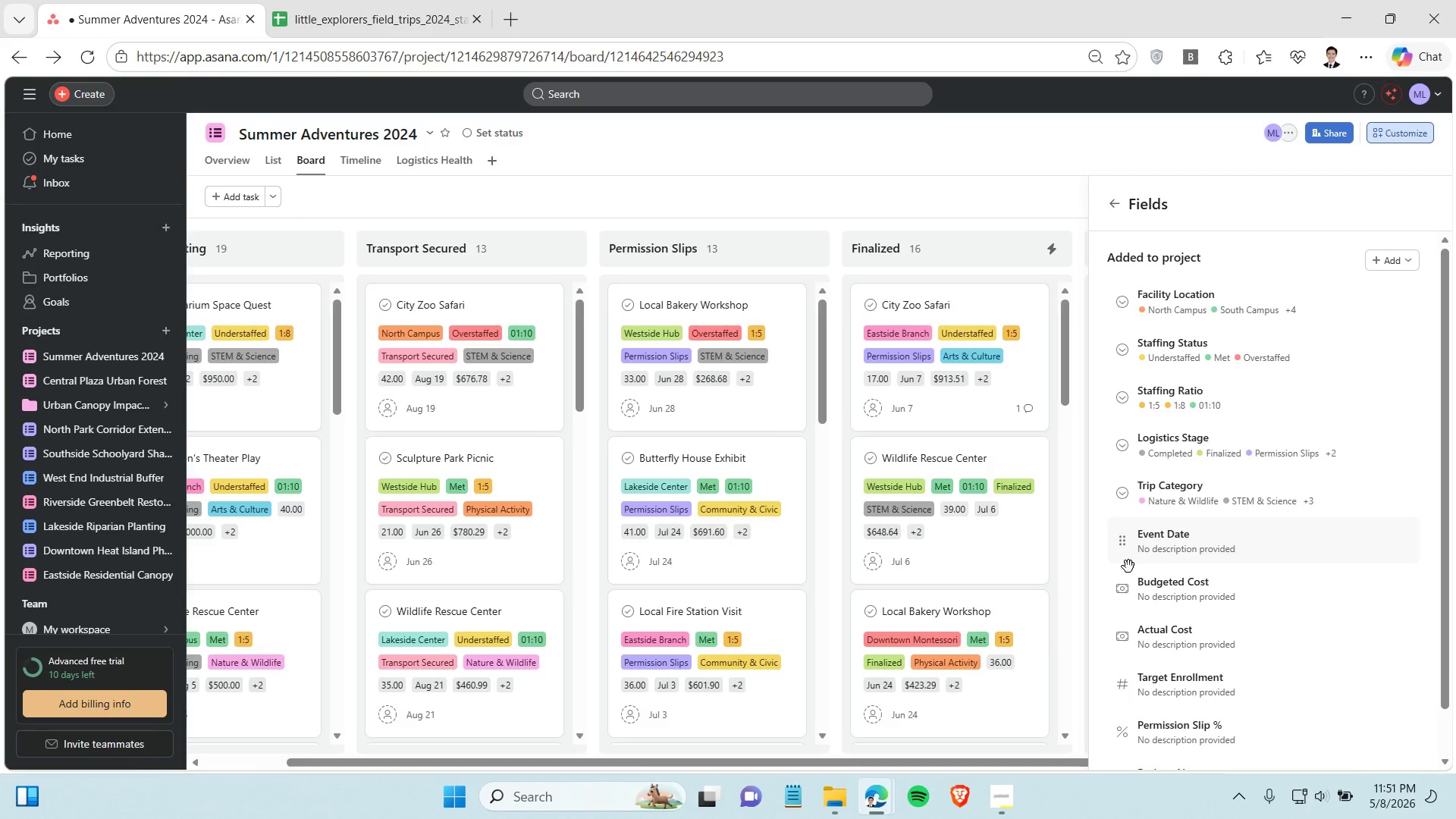 
left_click_drag(start_coordinate=[1123, 539], to_coordinate=[1122, 664])
 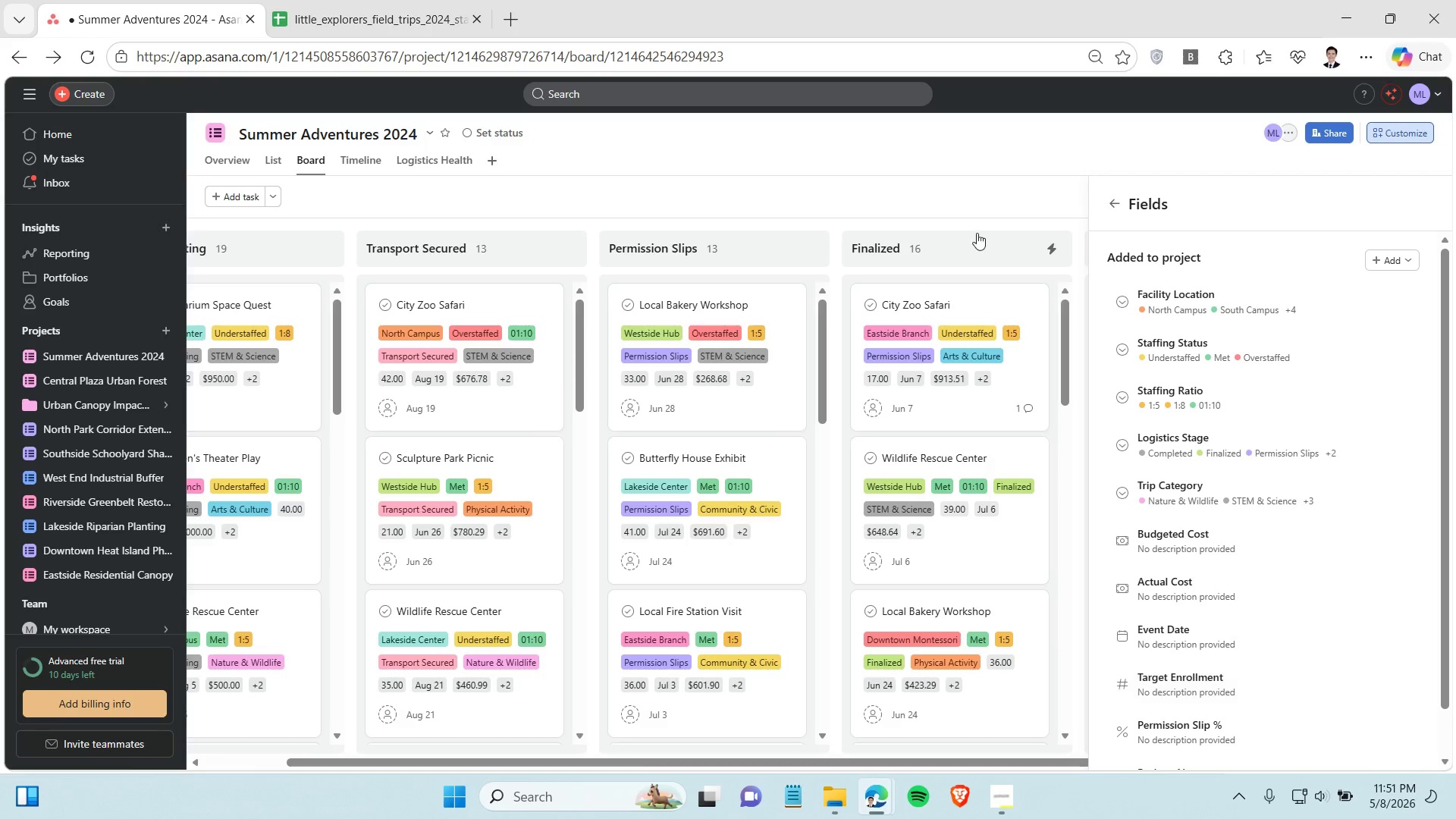 
left_click([967, 201])
 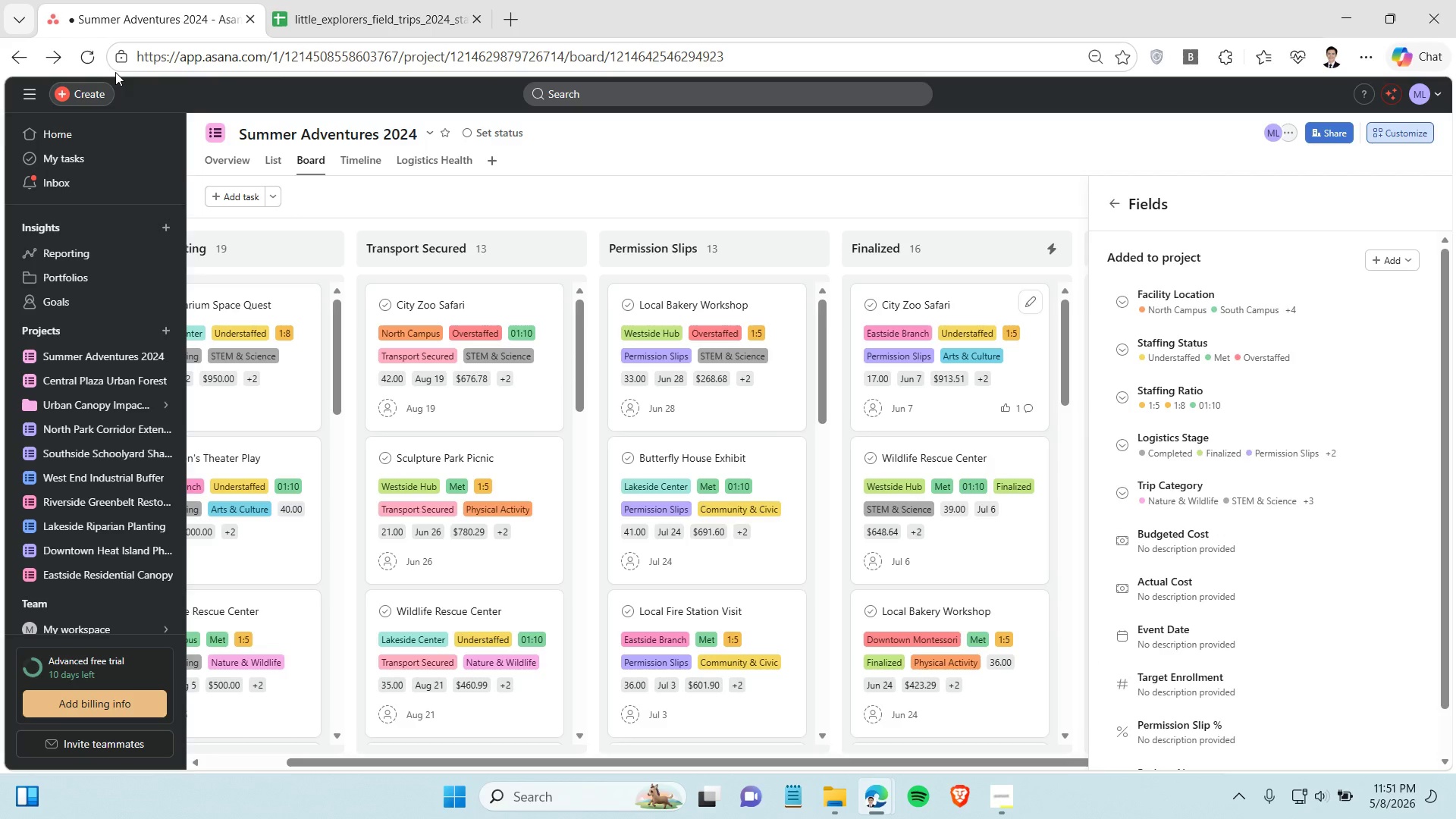 
left_click([91, 61])
 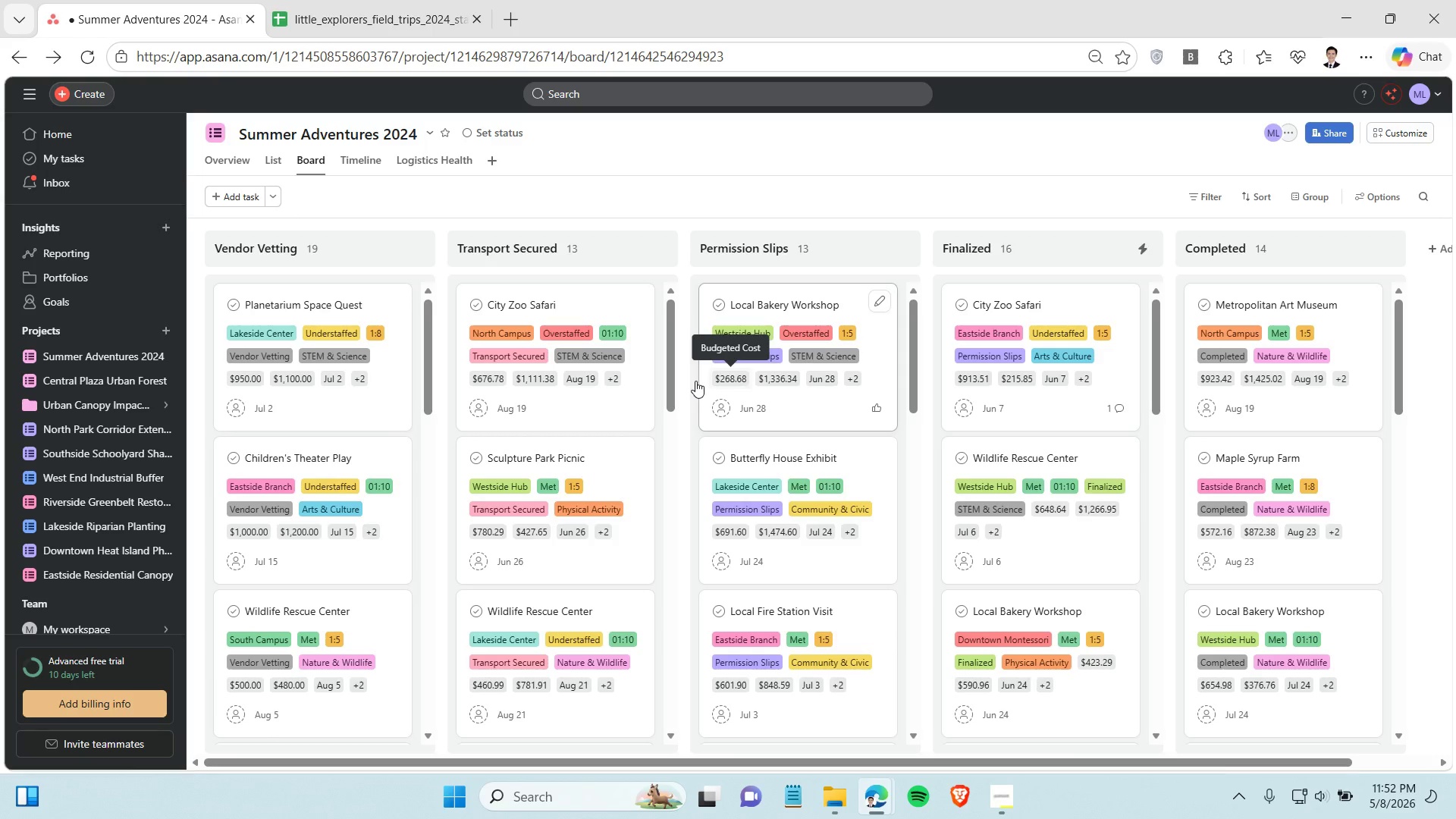 
wait(63.62)
 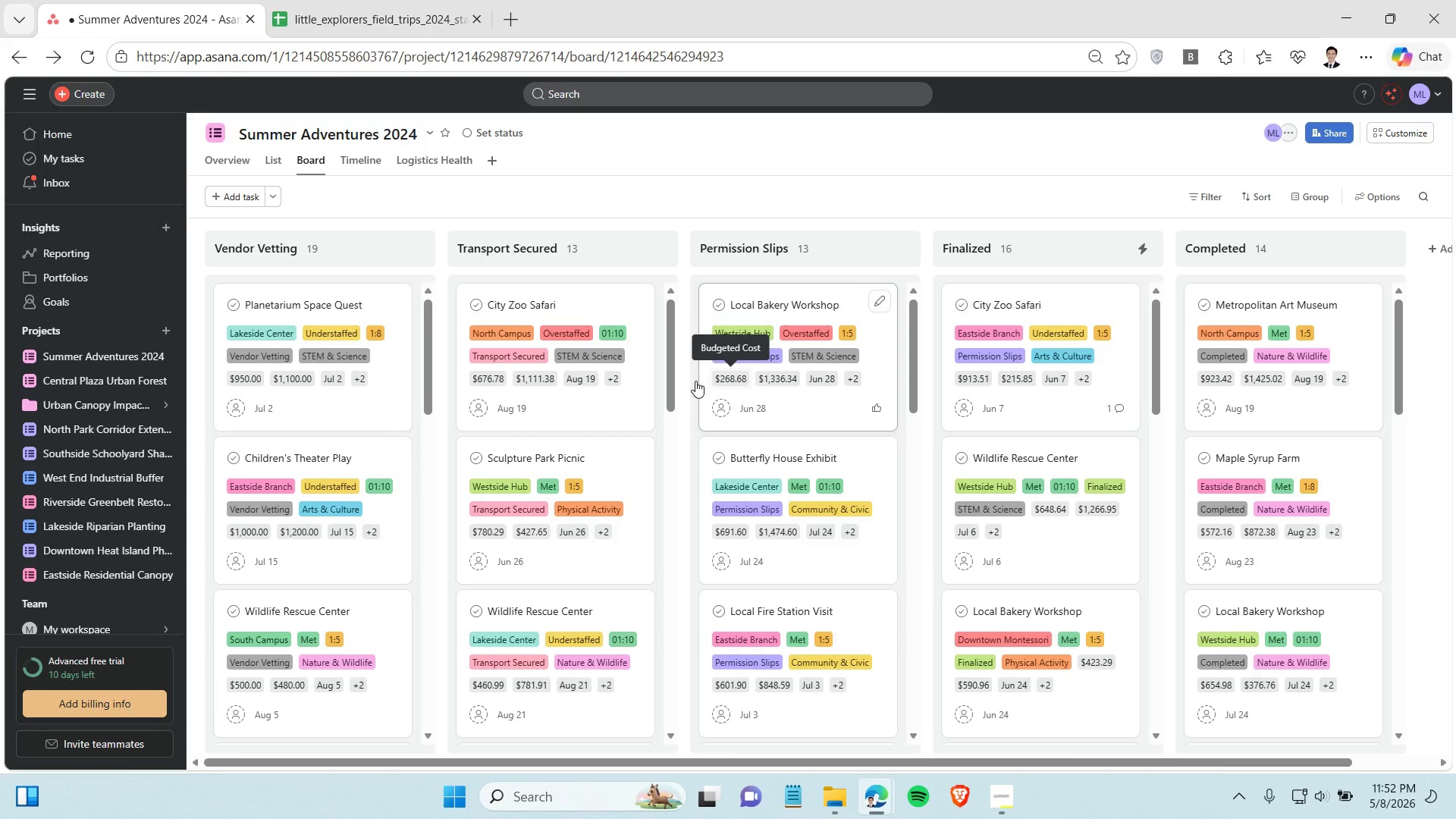 
left_click([527, 532])
 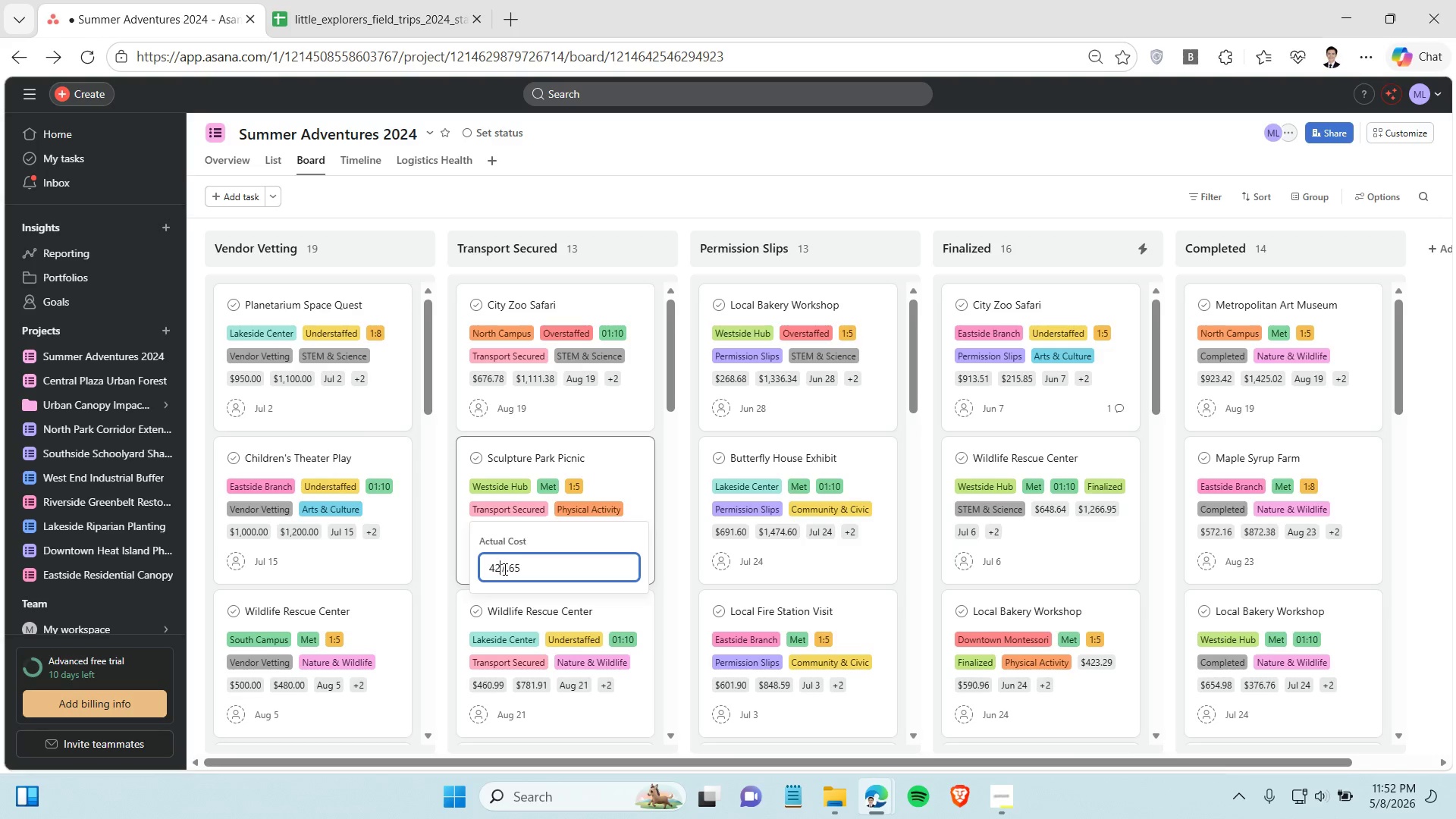 
left_click([506, 567])
 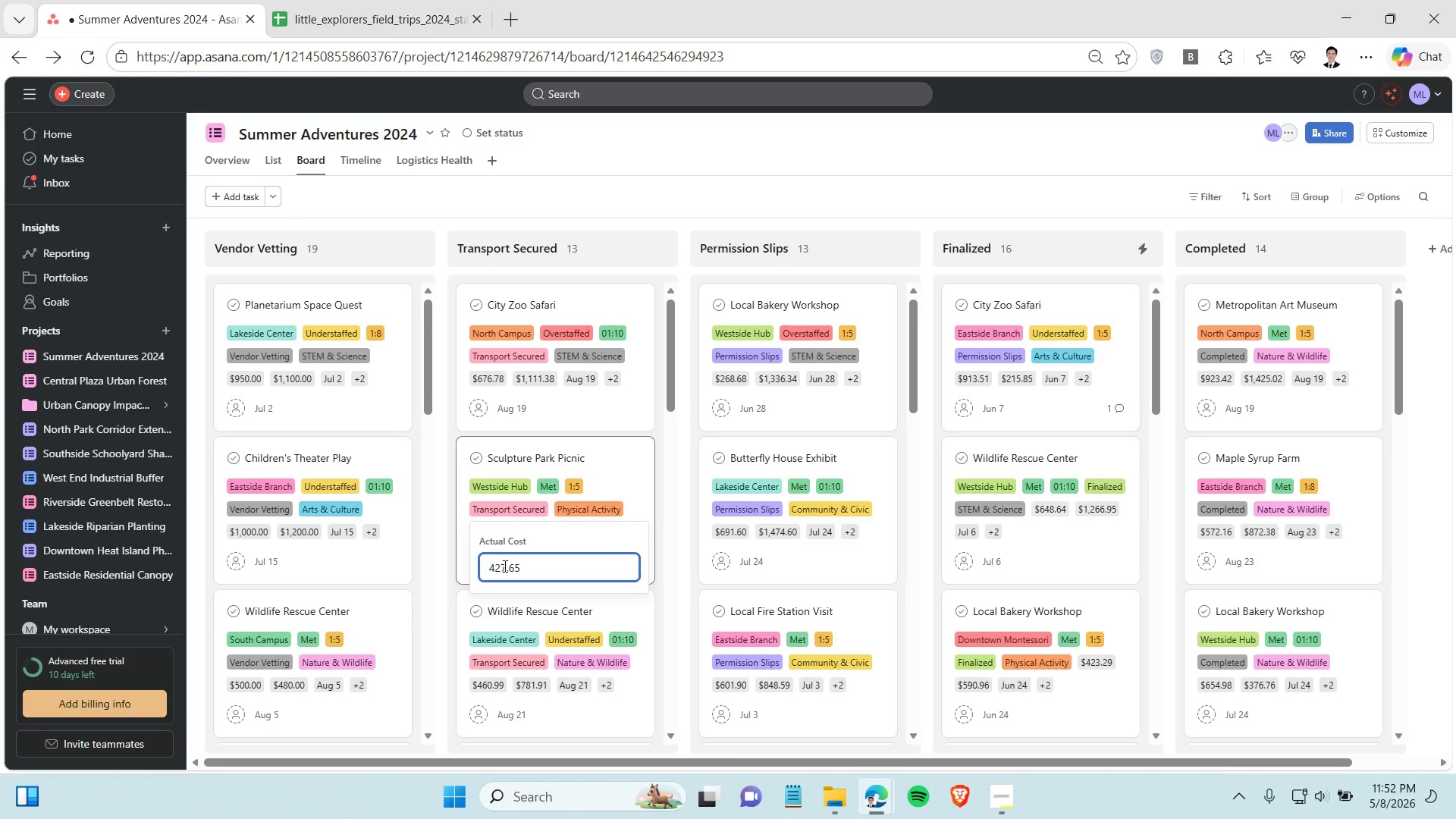 
key(Backspace)
key(Backspace)
key(Backspace)
key(Backspace)
key(Backspace)
key(Backspace)
type(900)
 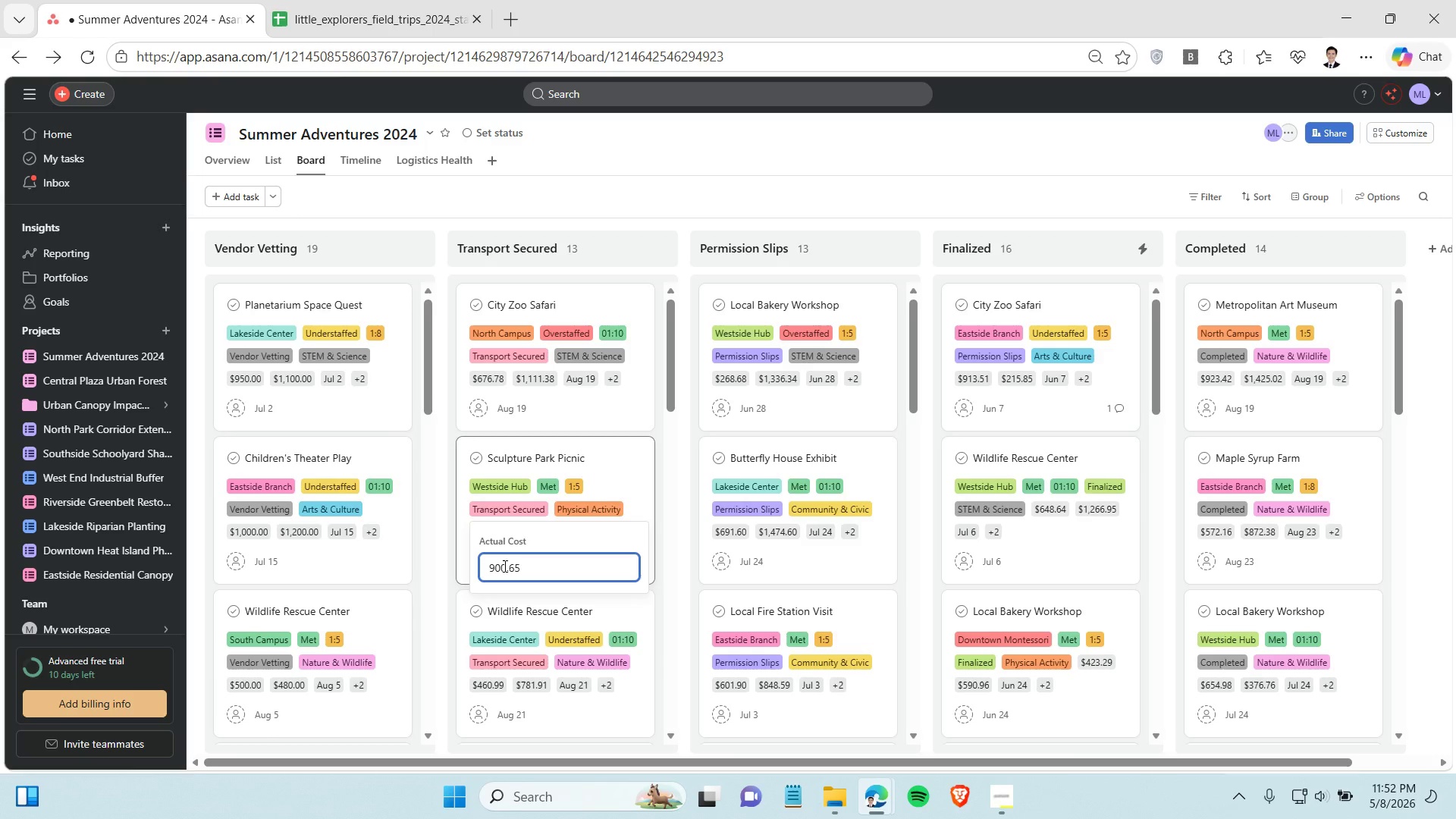 
key(Enter)
 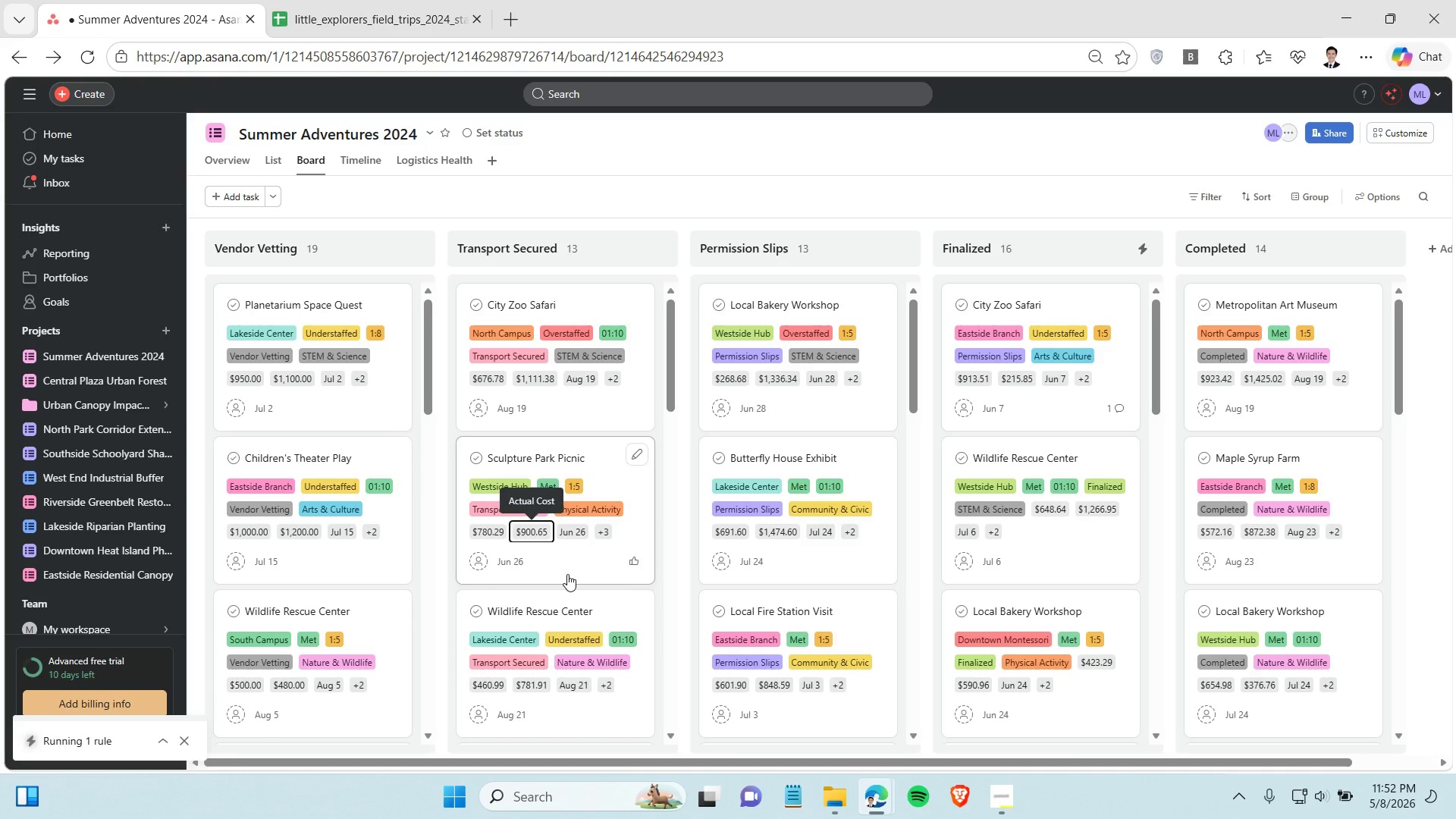 
left_click([601, 532])
 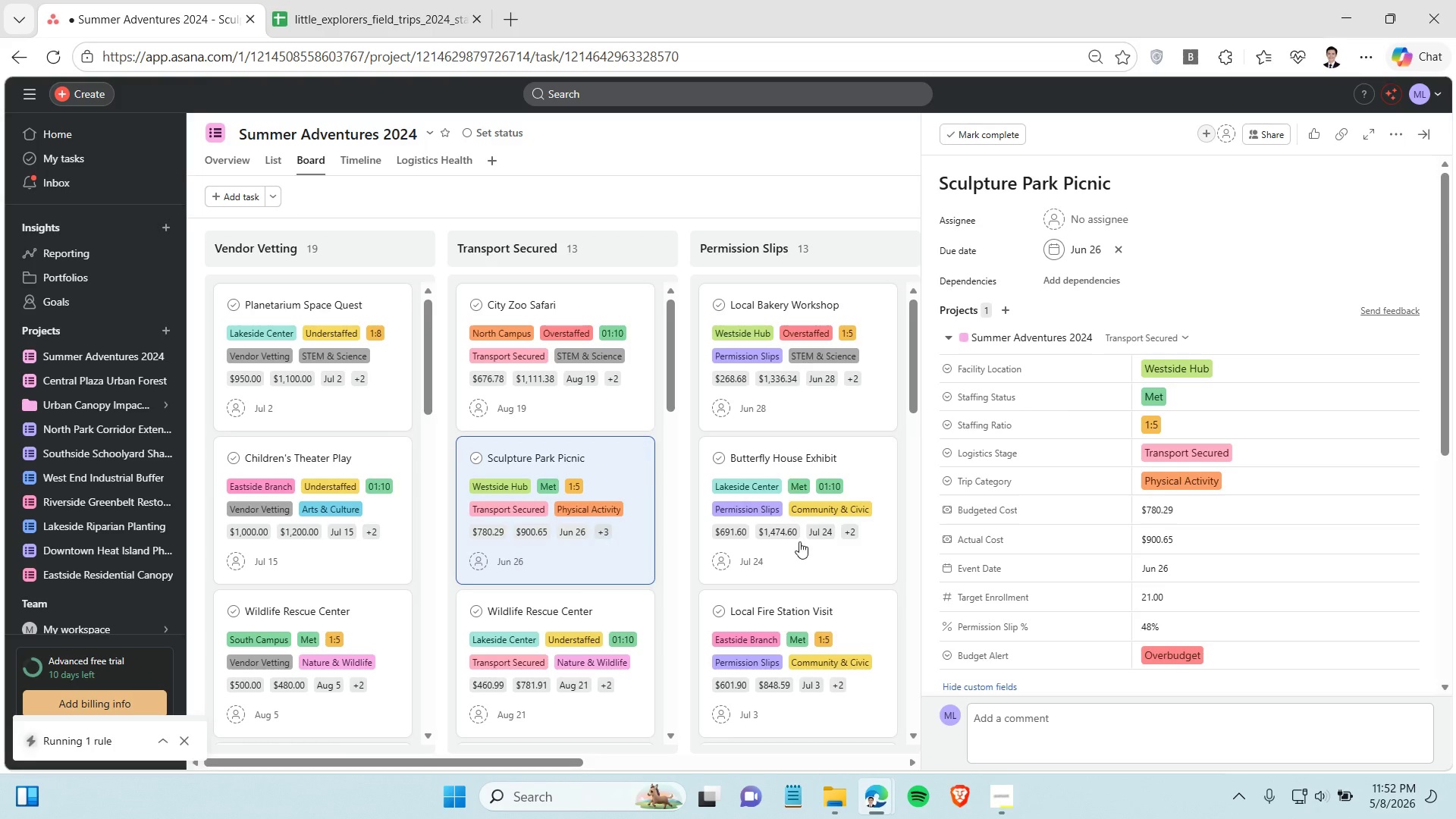 
wait(5.89)
 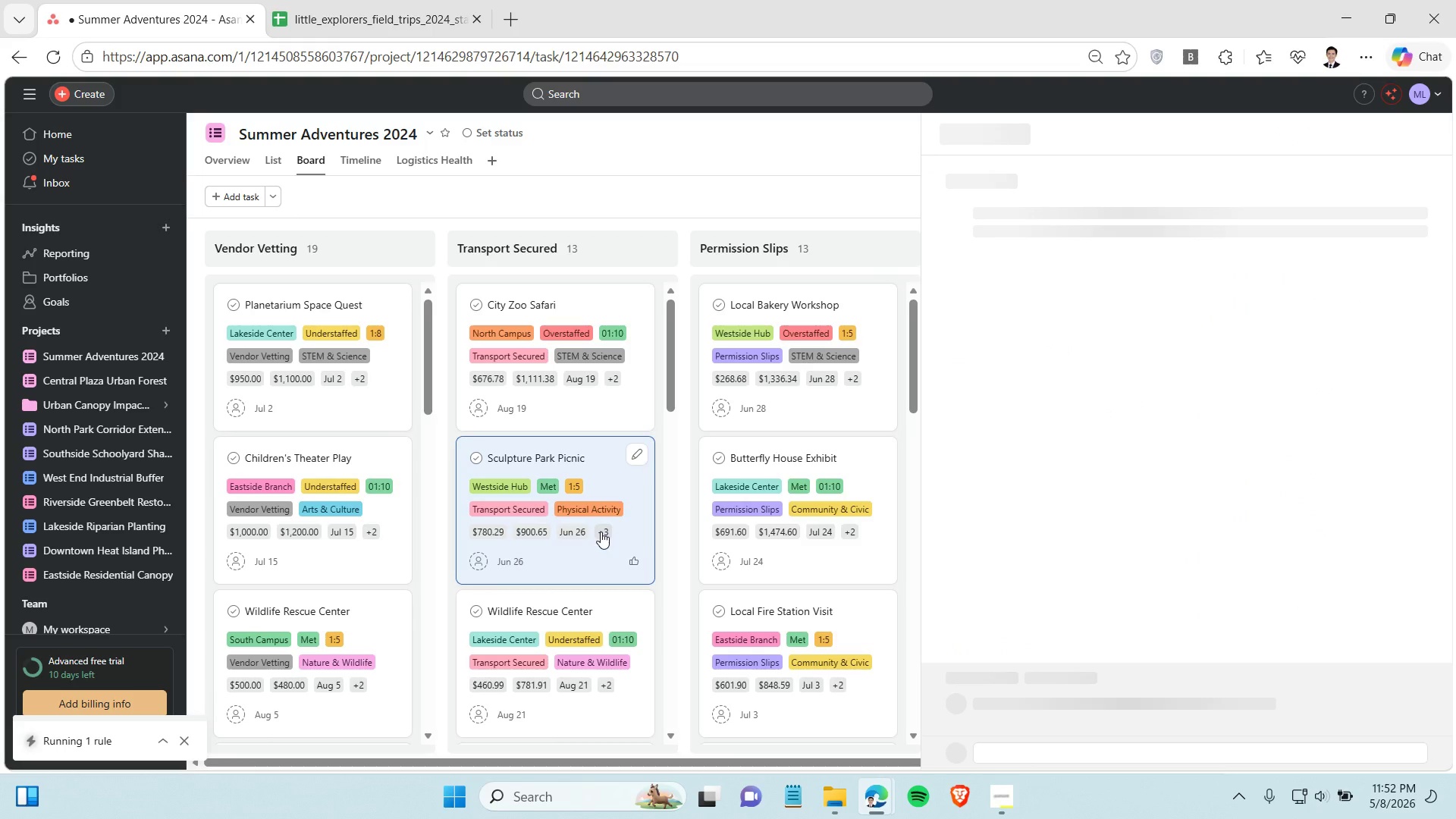 
left_click([707, 182])
 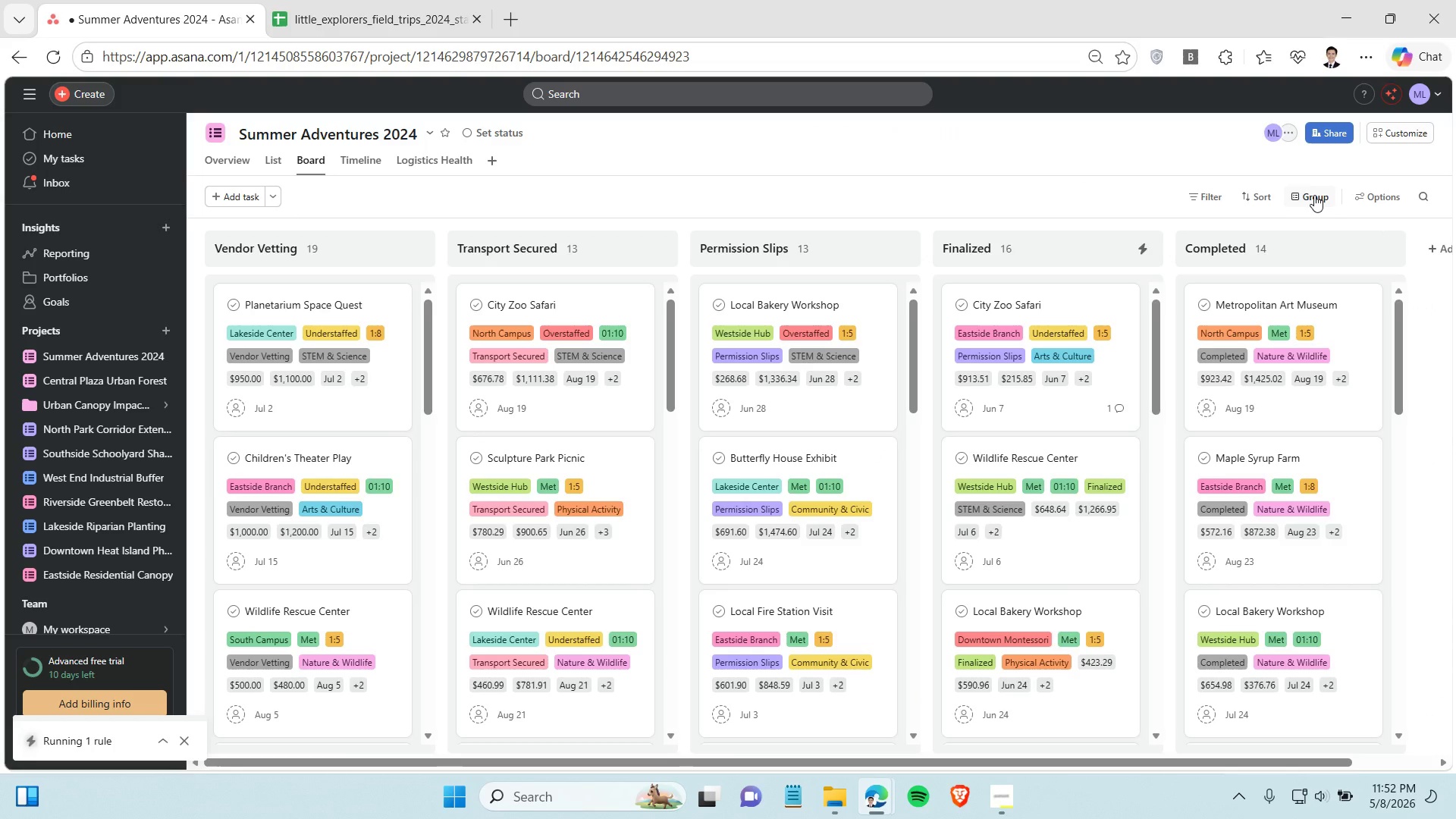 
wait(5.33)
 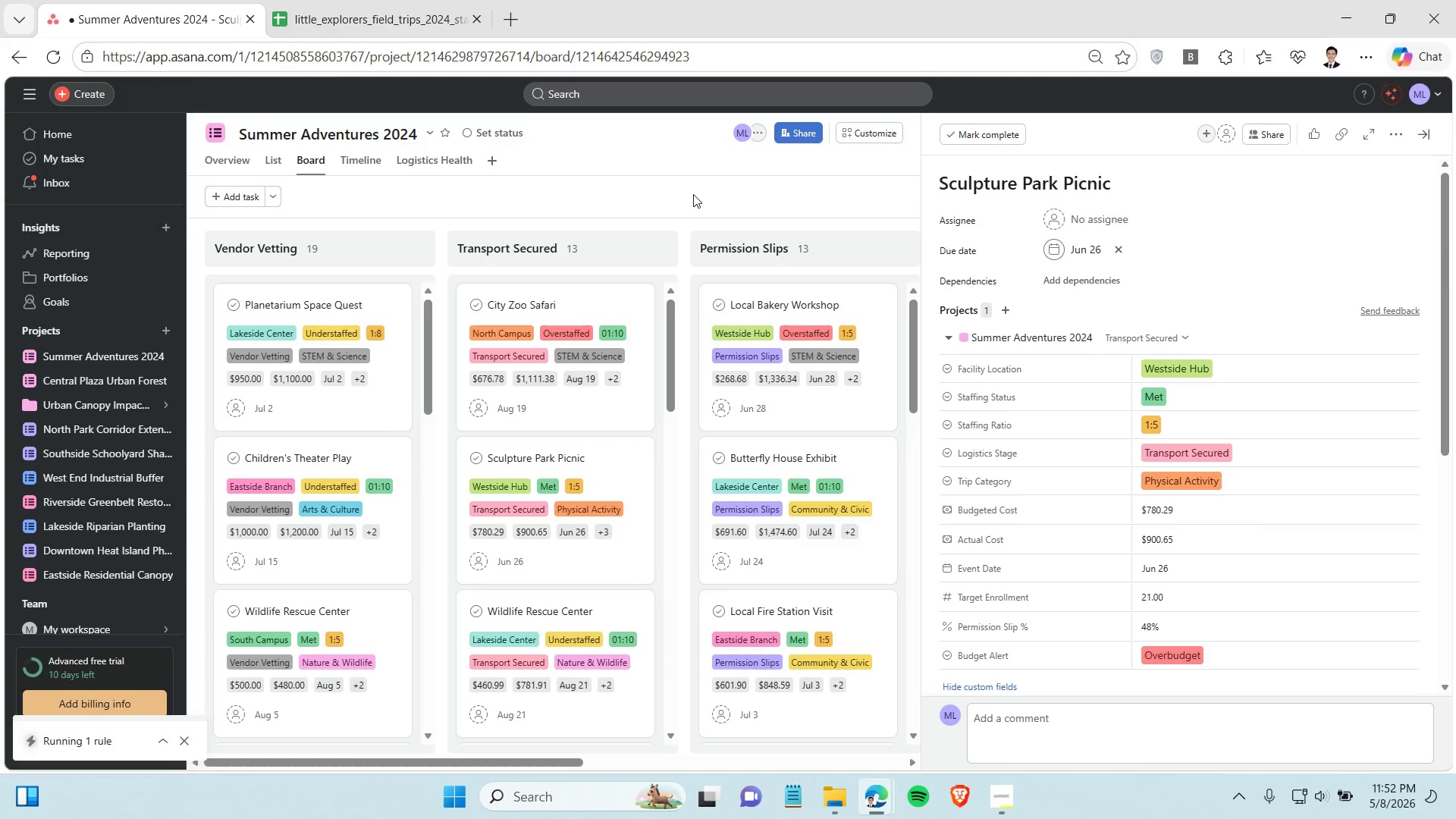 
left_click([1387, 127])
 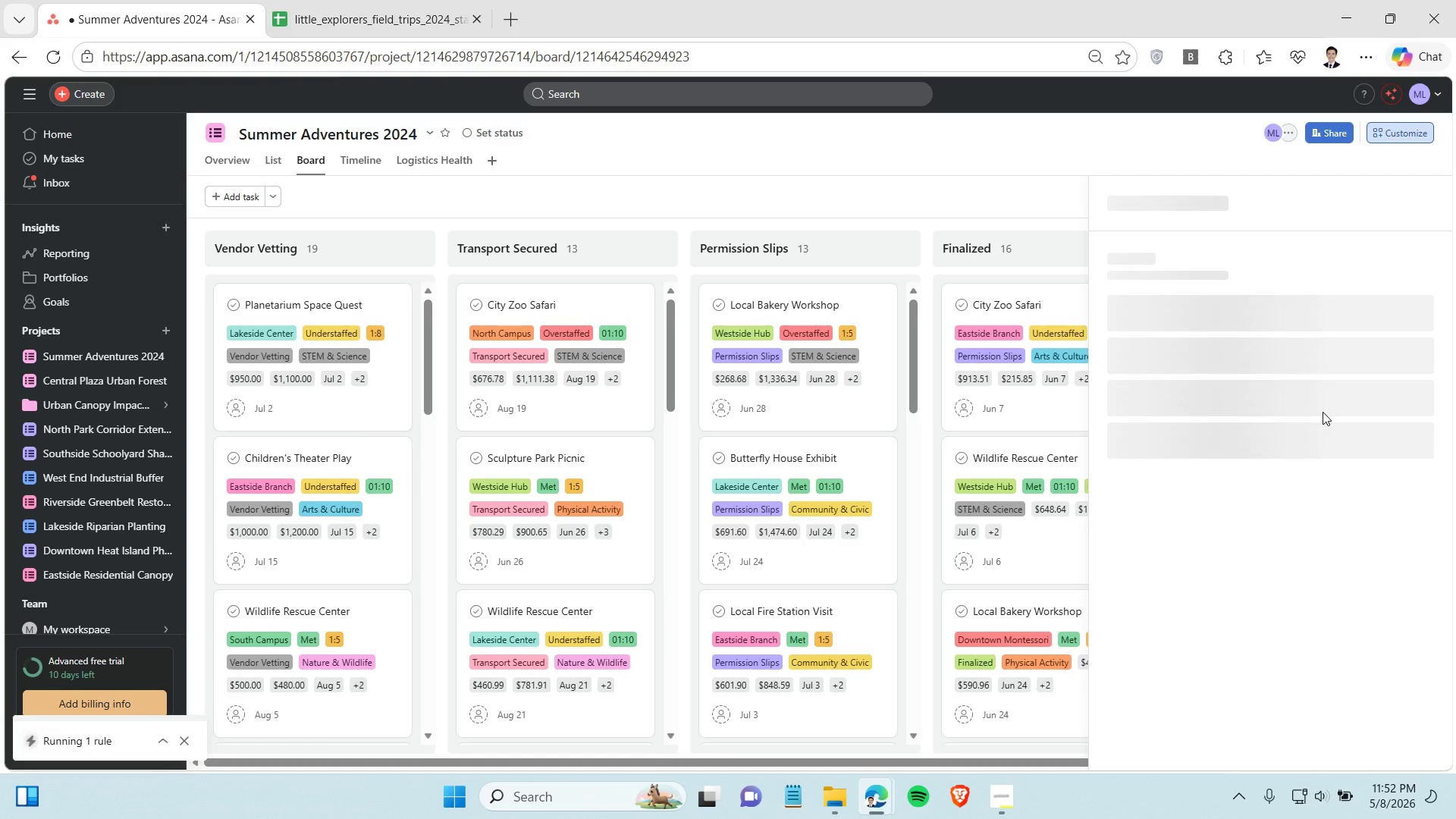 
left_click([1260, 408])
 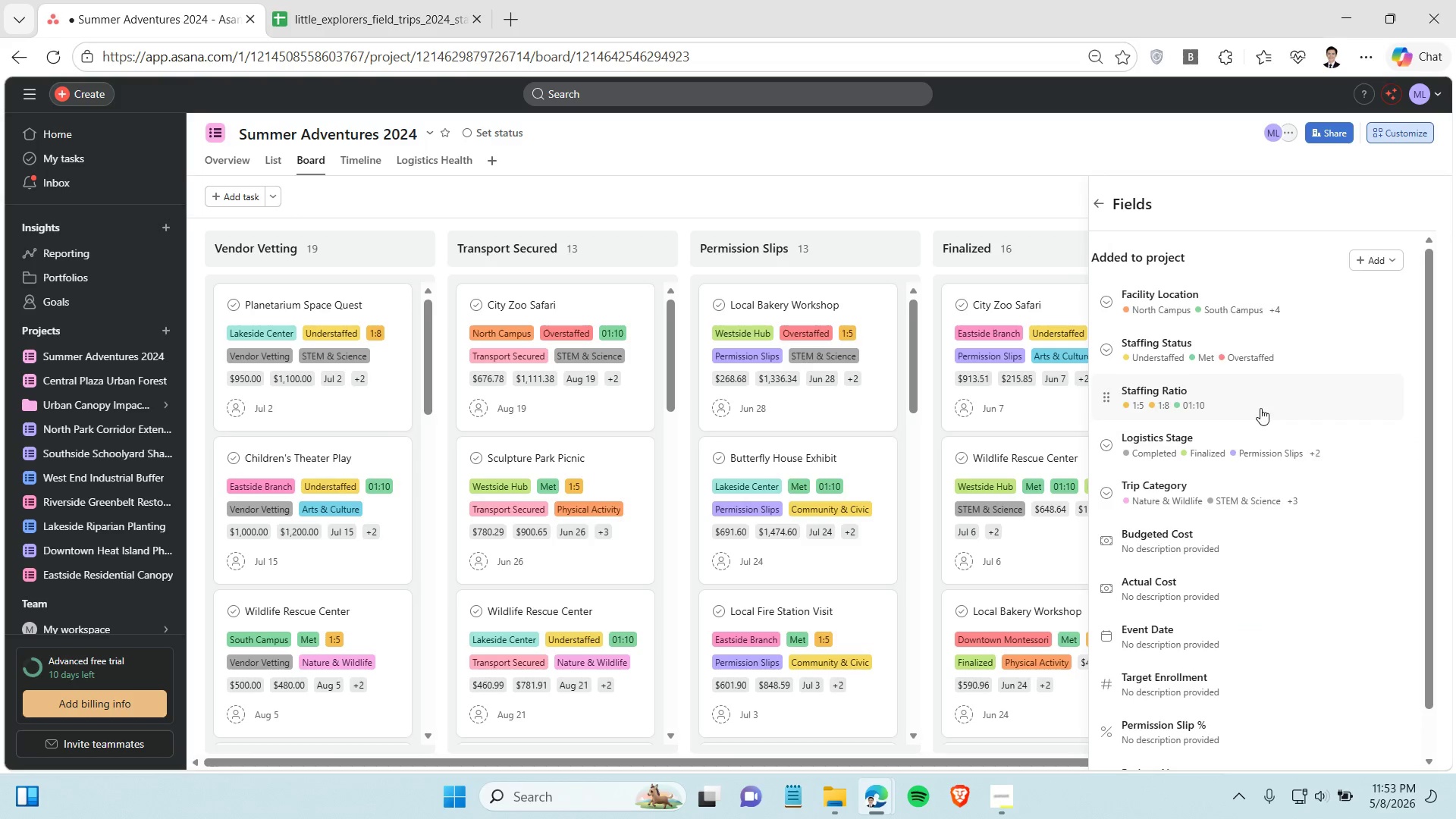 
scroll: coordinate [1198, 600], scroll_direction: down, amount: 2.0
 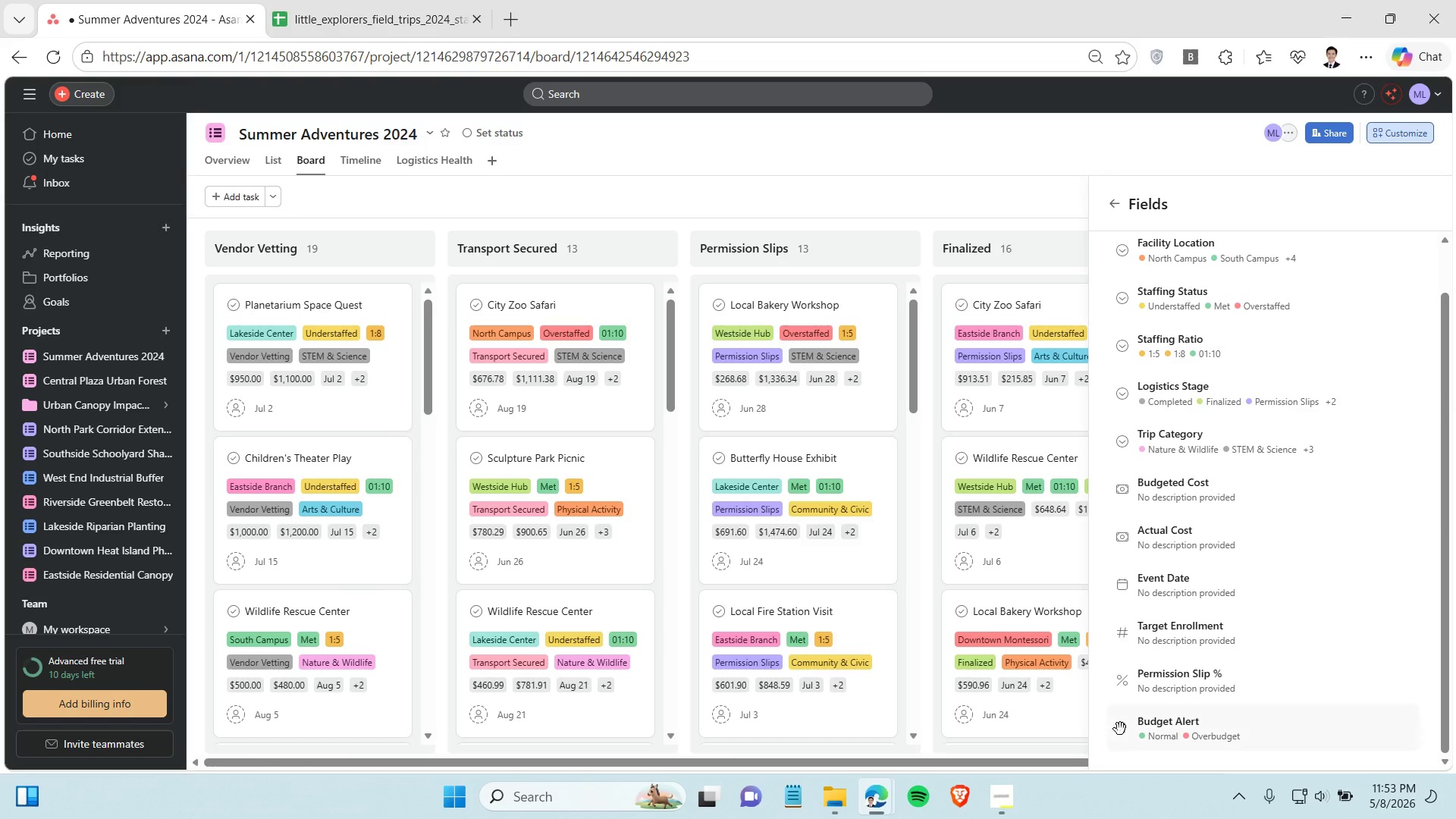 
left_click_drag(start_coordinate=[1126, 730], to_coordinate=[1136, 388])
 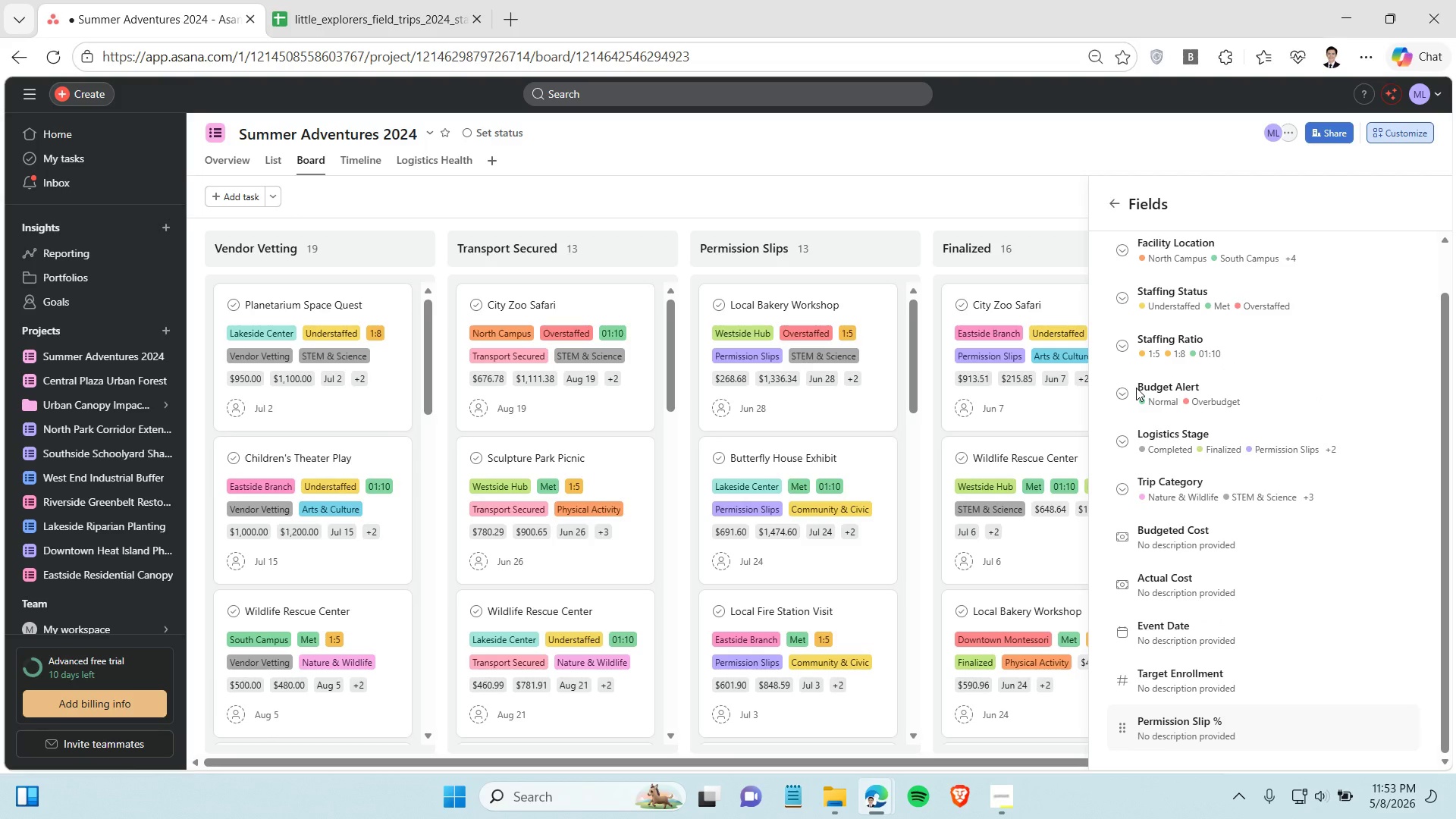 
left_click([905, 192])
 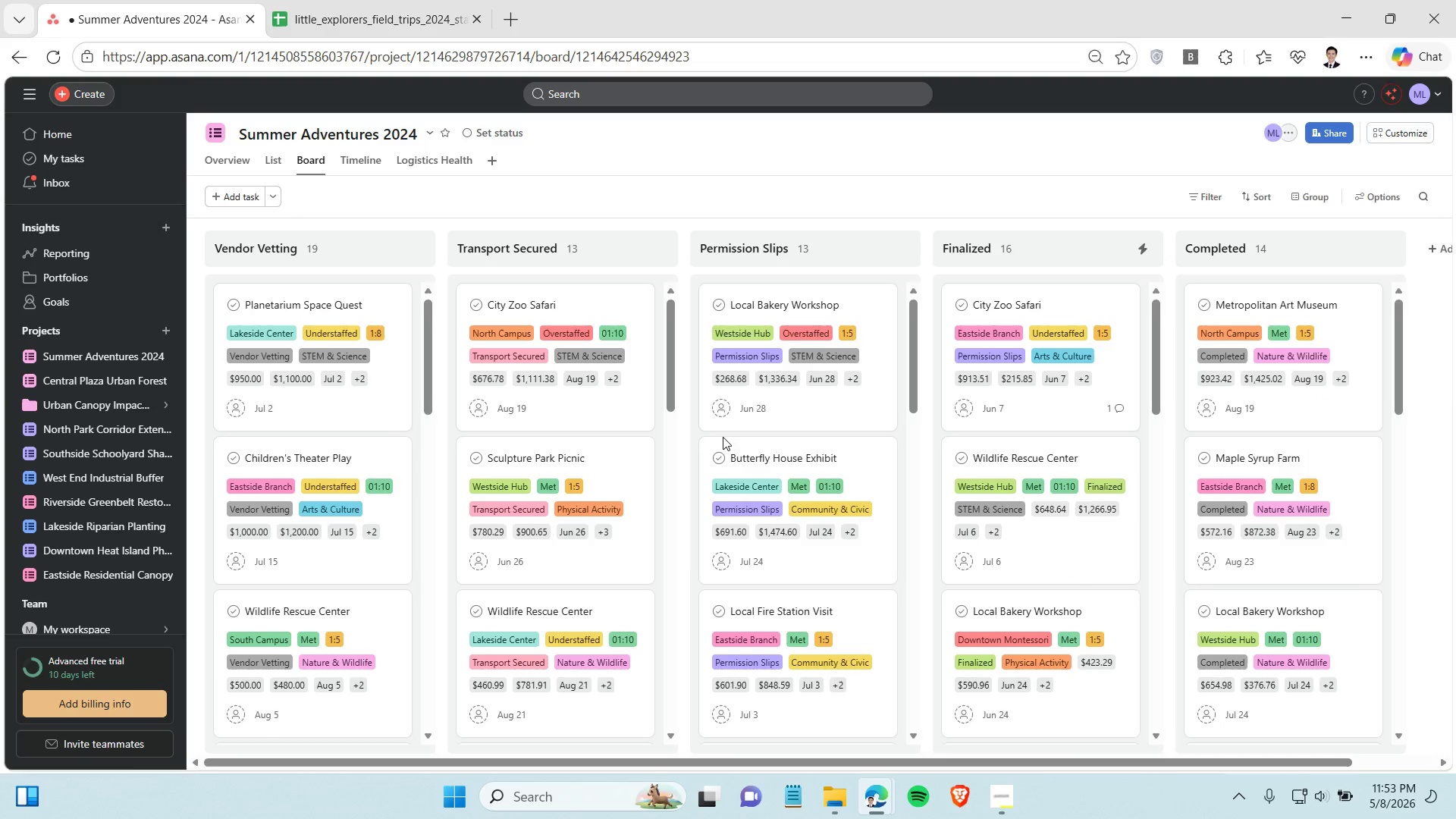 
scroll: coordinate [657, 563], scroll_direction: down, amount: 2.0
 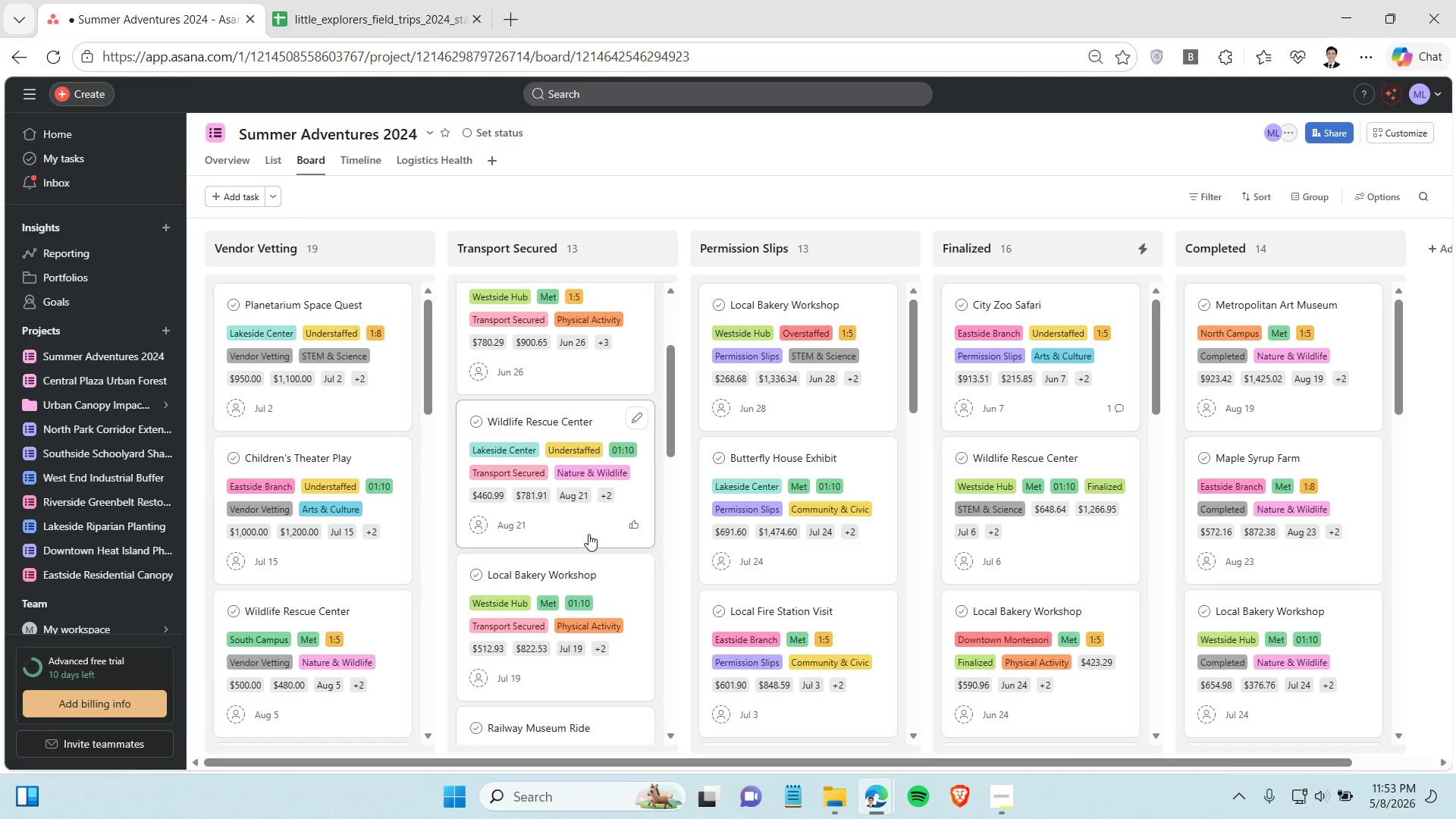 
left_click([588, 534])
 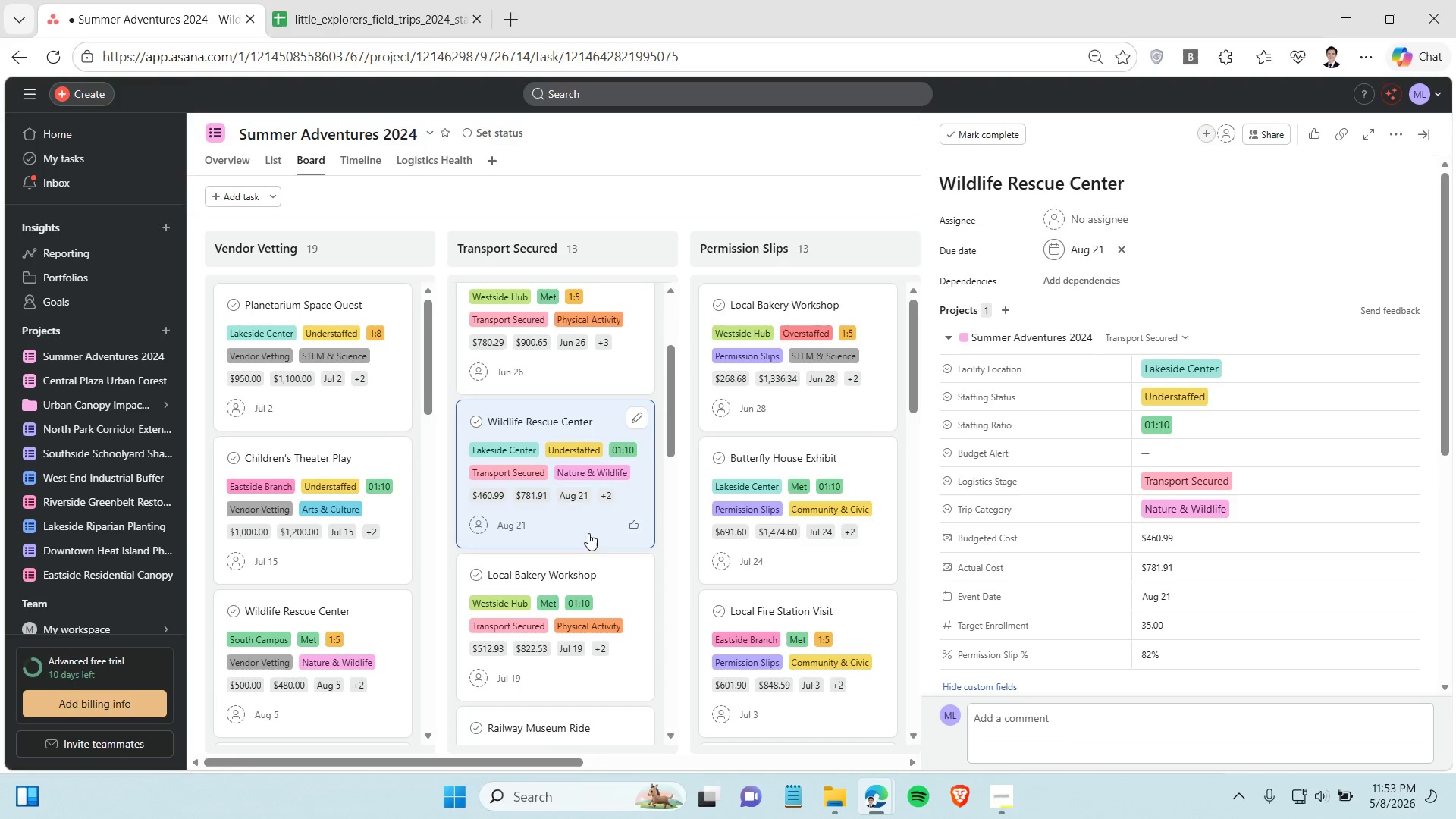 
left_click([598, 375])
 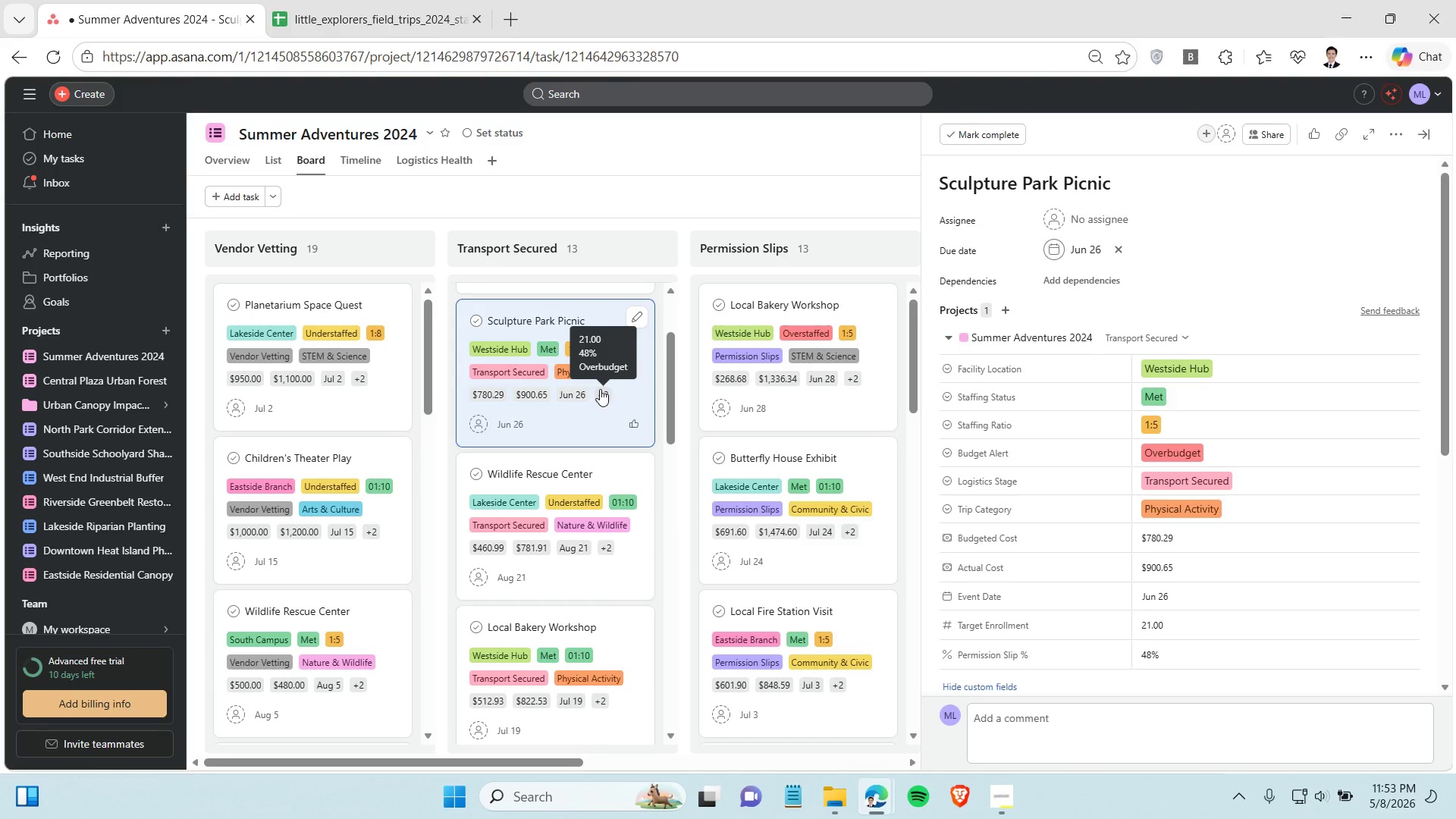 
wait(5.41)
 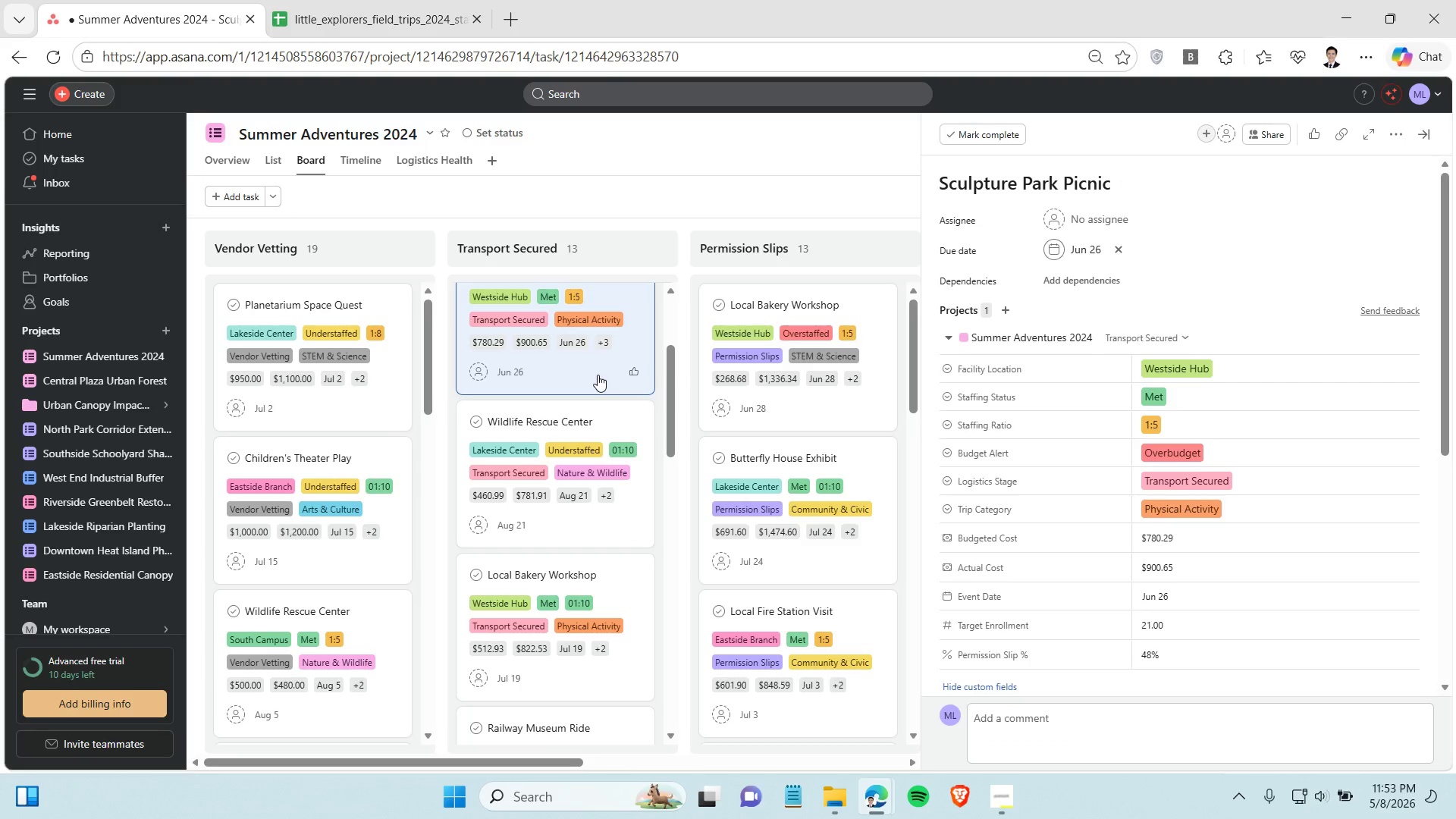 
left_click([626, 195])
 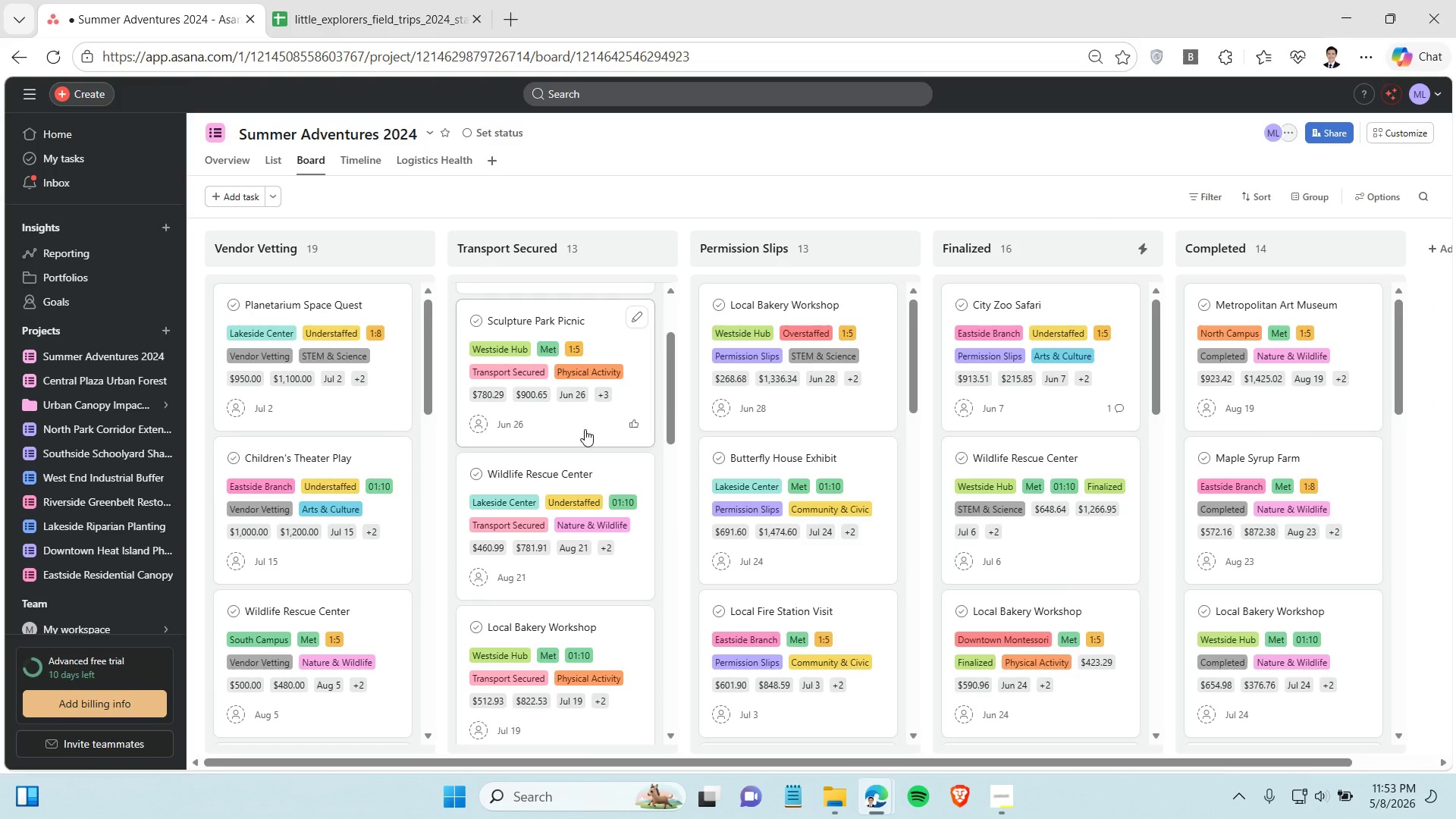 
scroll: coordinate [580, 514], scroll_direction: up, amount: 5.0
 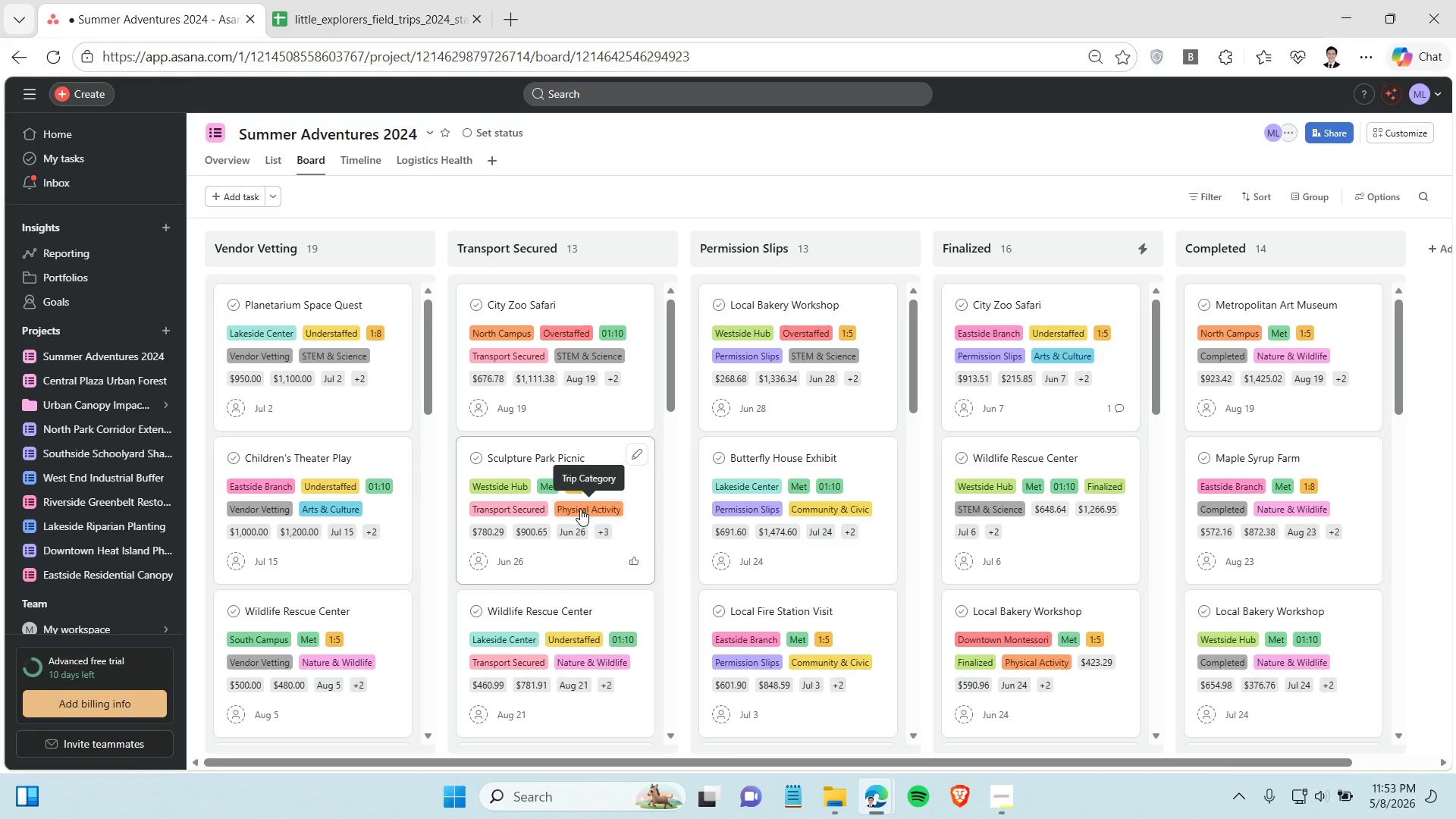 
scroll: coordinate [580, 504], scroll_direction: down, amount: 5.0
 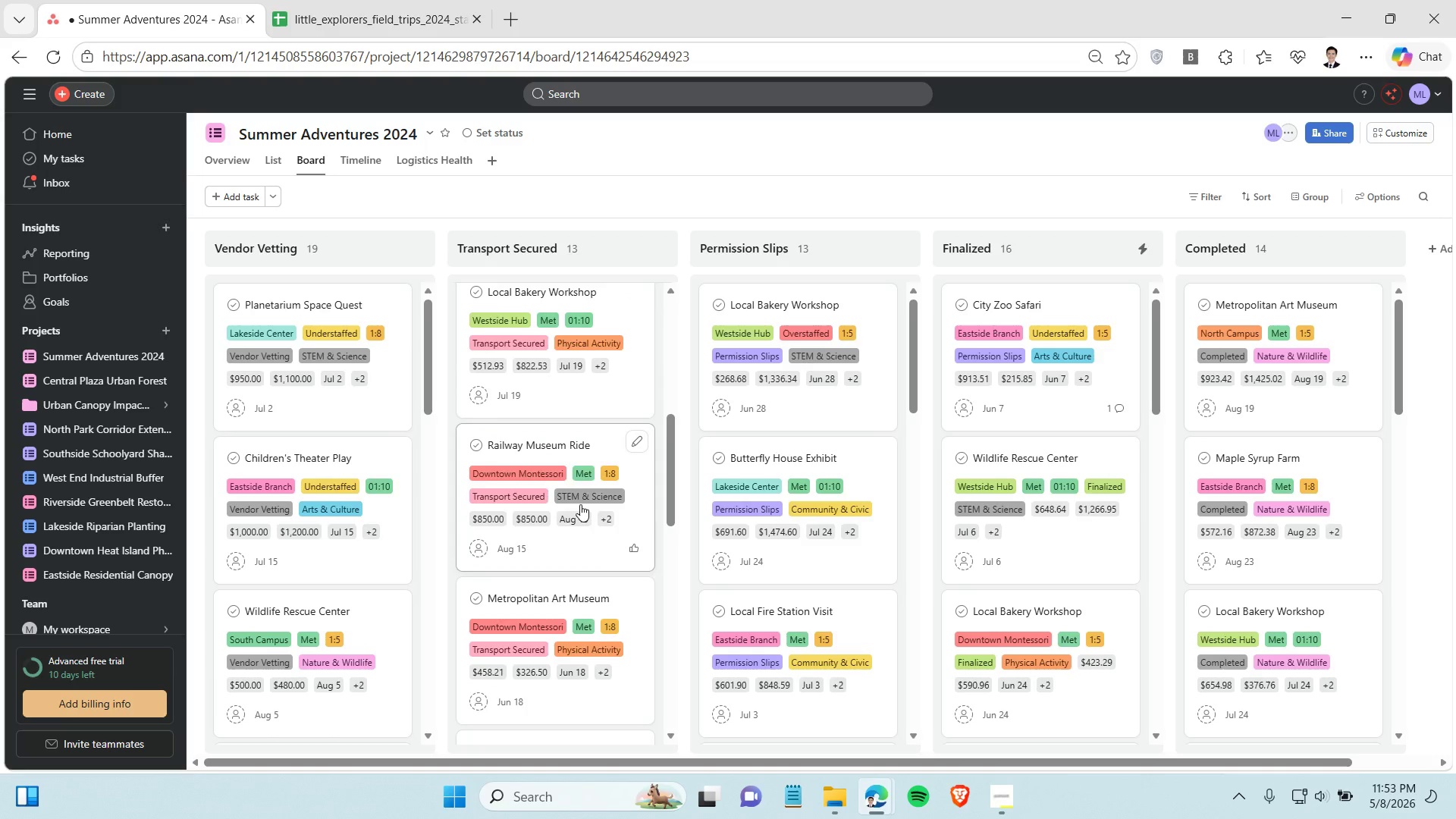 
scroll: coordinate [580, 502], scroll_direction: up, amount: 8.0
 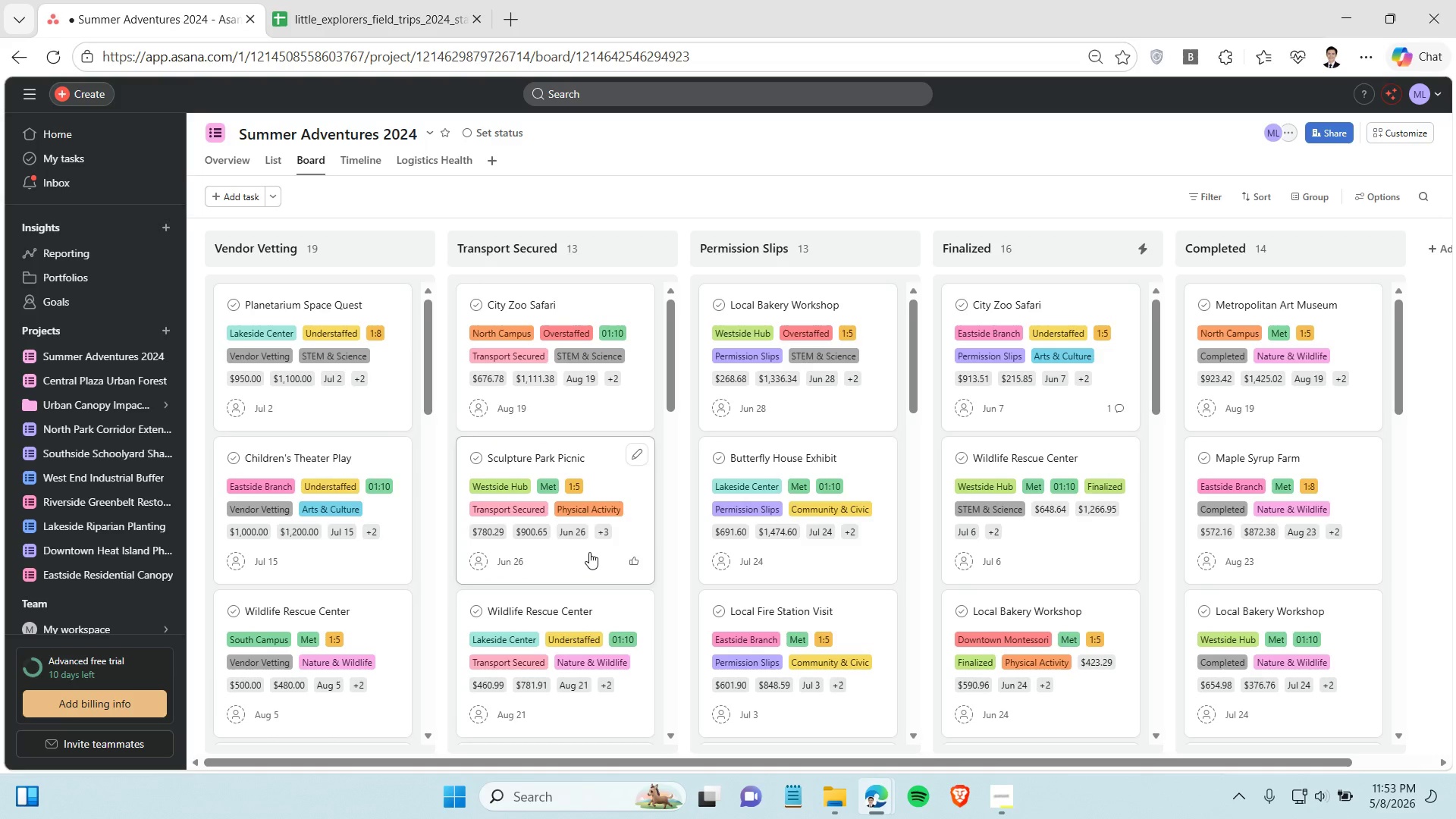 
scroll: coordinate [589, 552], scroll_direction: down, amount: 2.0
 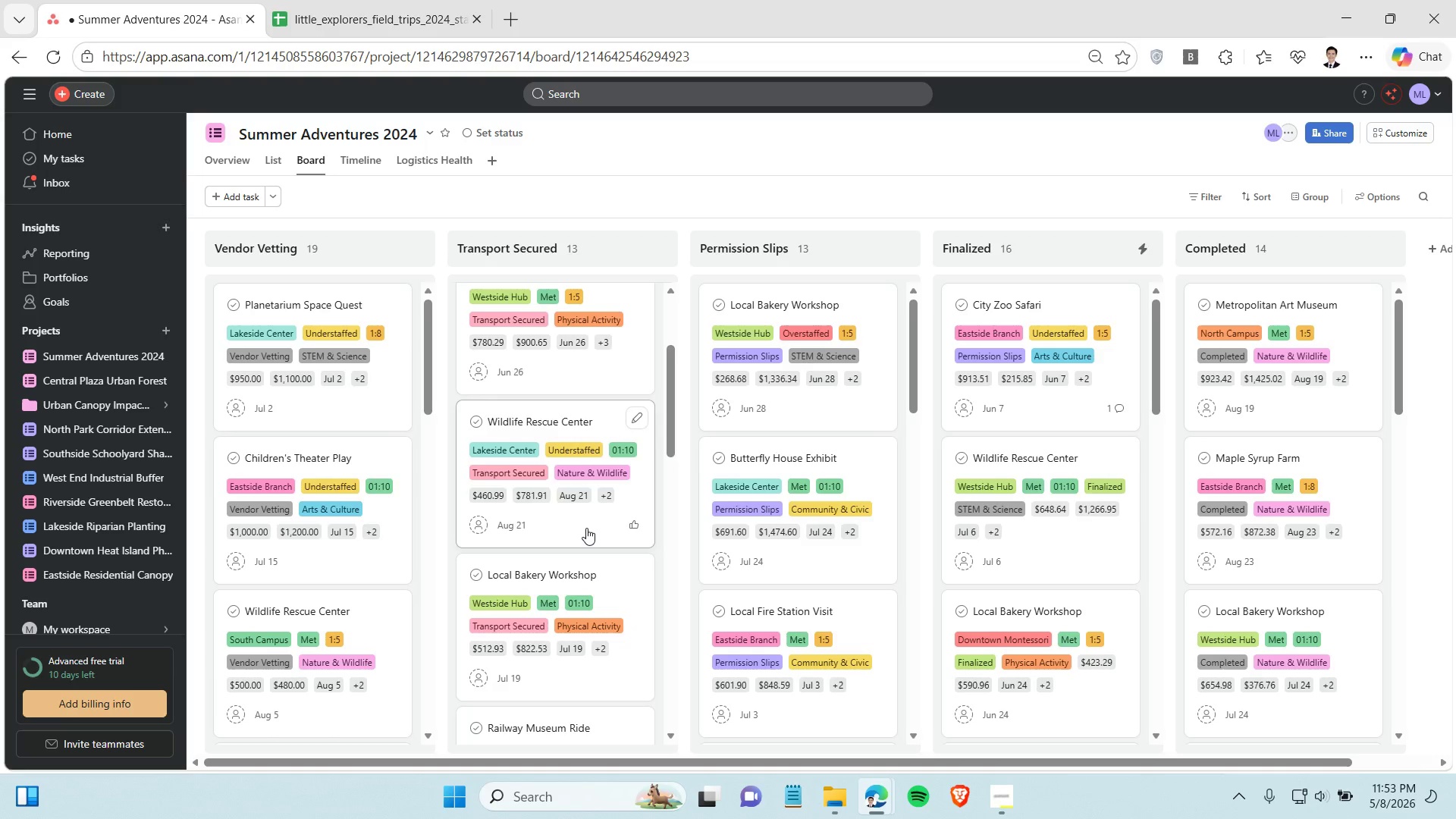 
left_click([586, 528])
 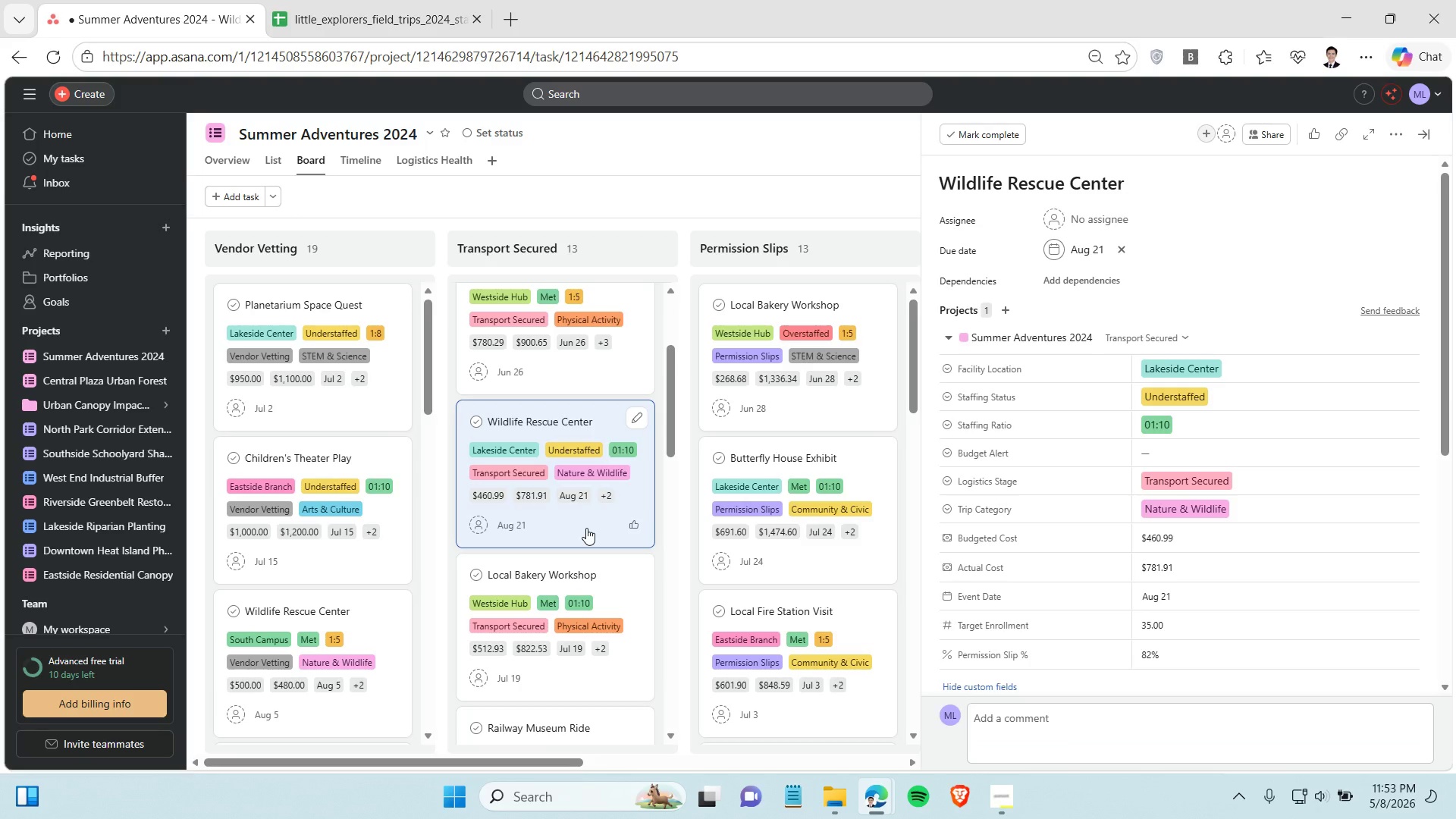 
wait(6.0)
 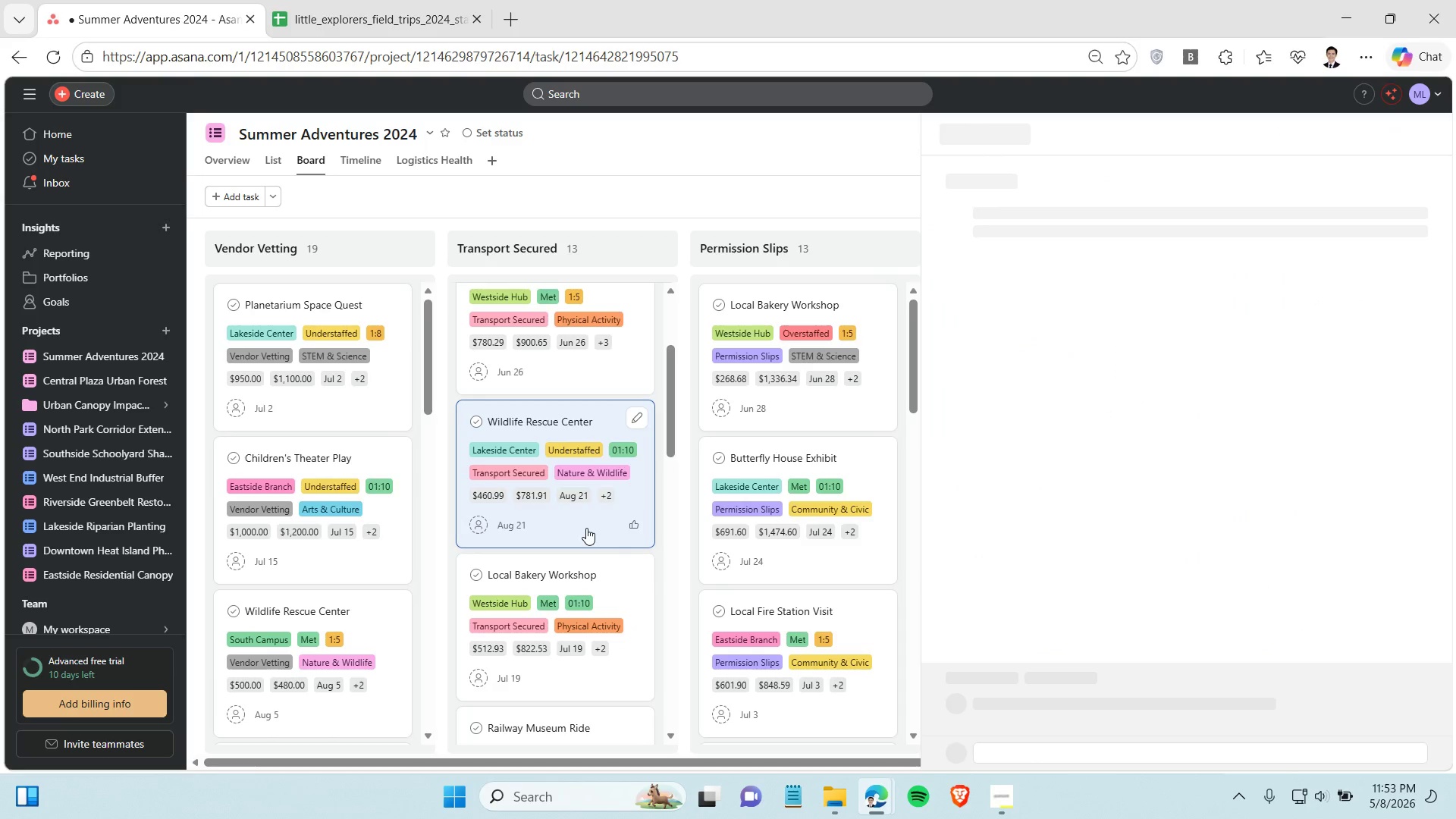 
left_click([626, 200])
 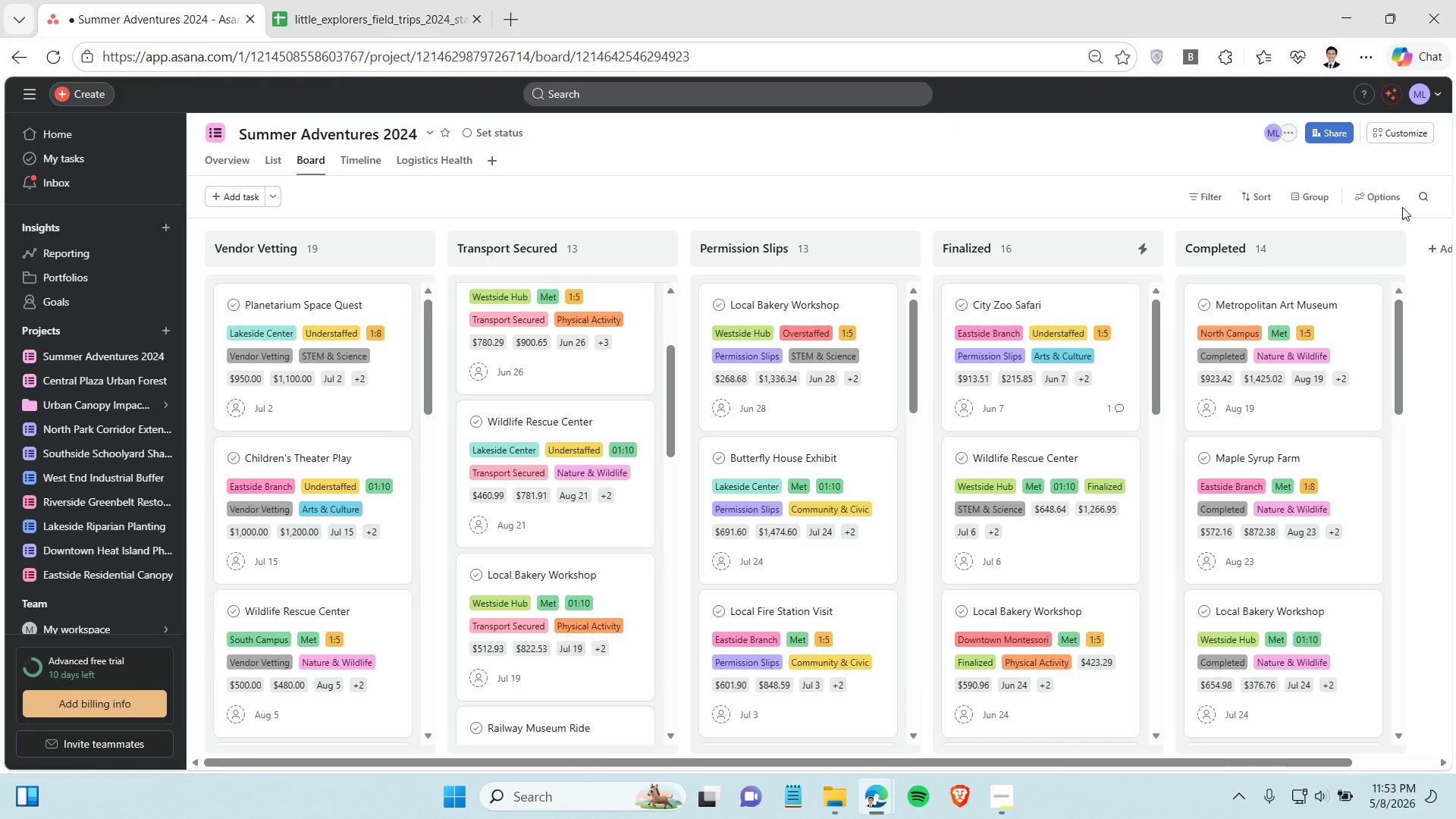 
wait(6.69)
 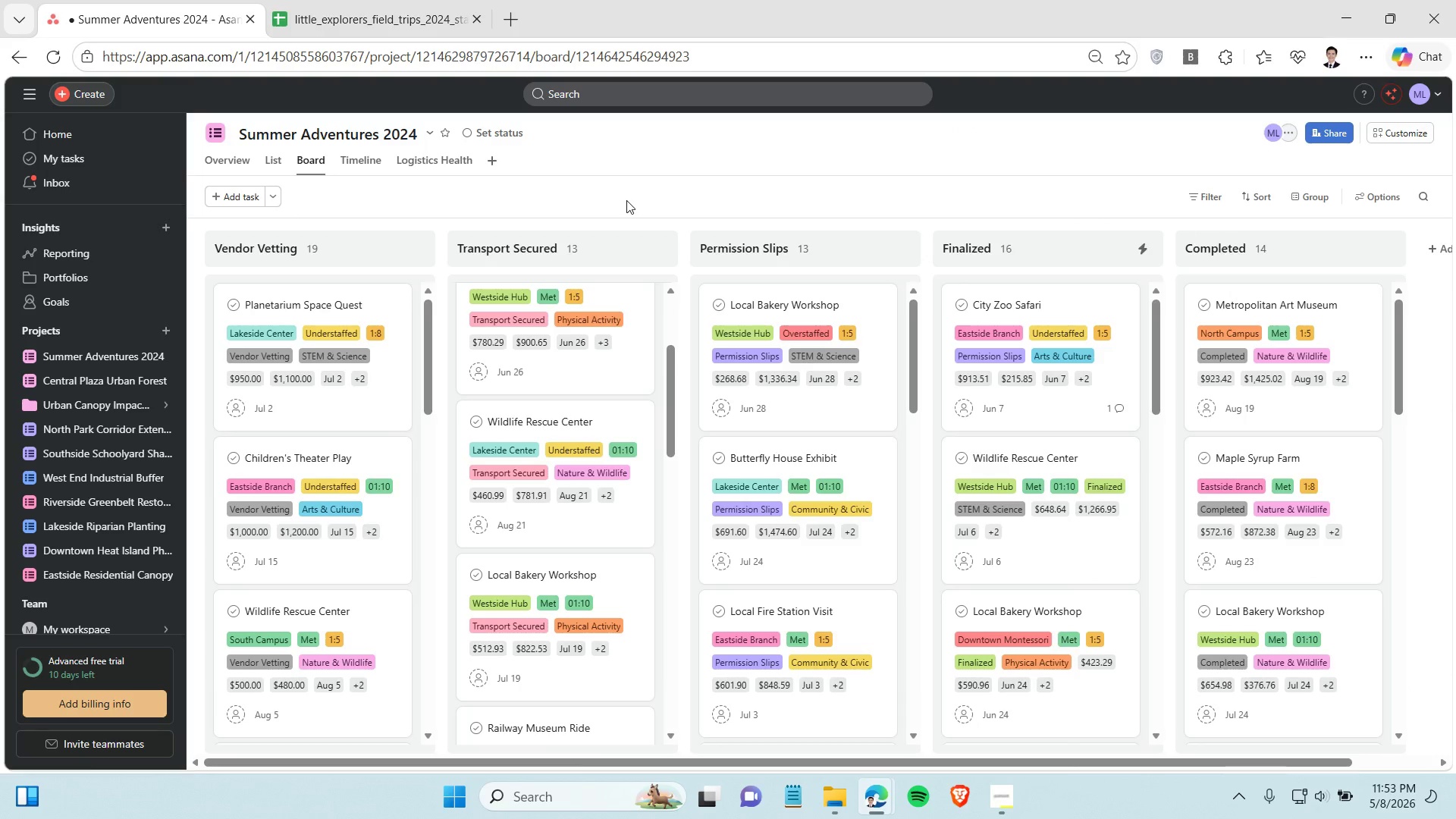 
left_click([1398, 131])
 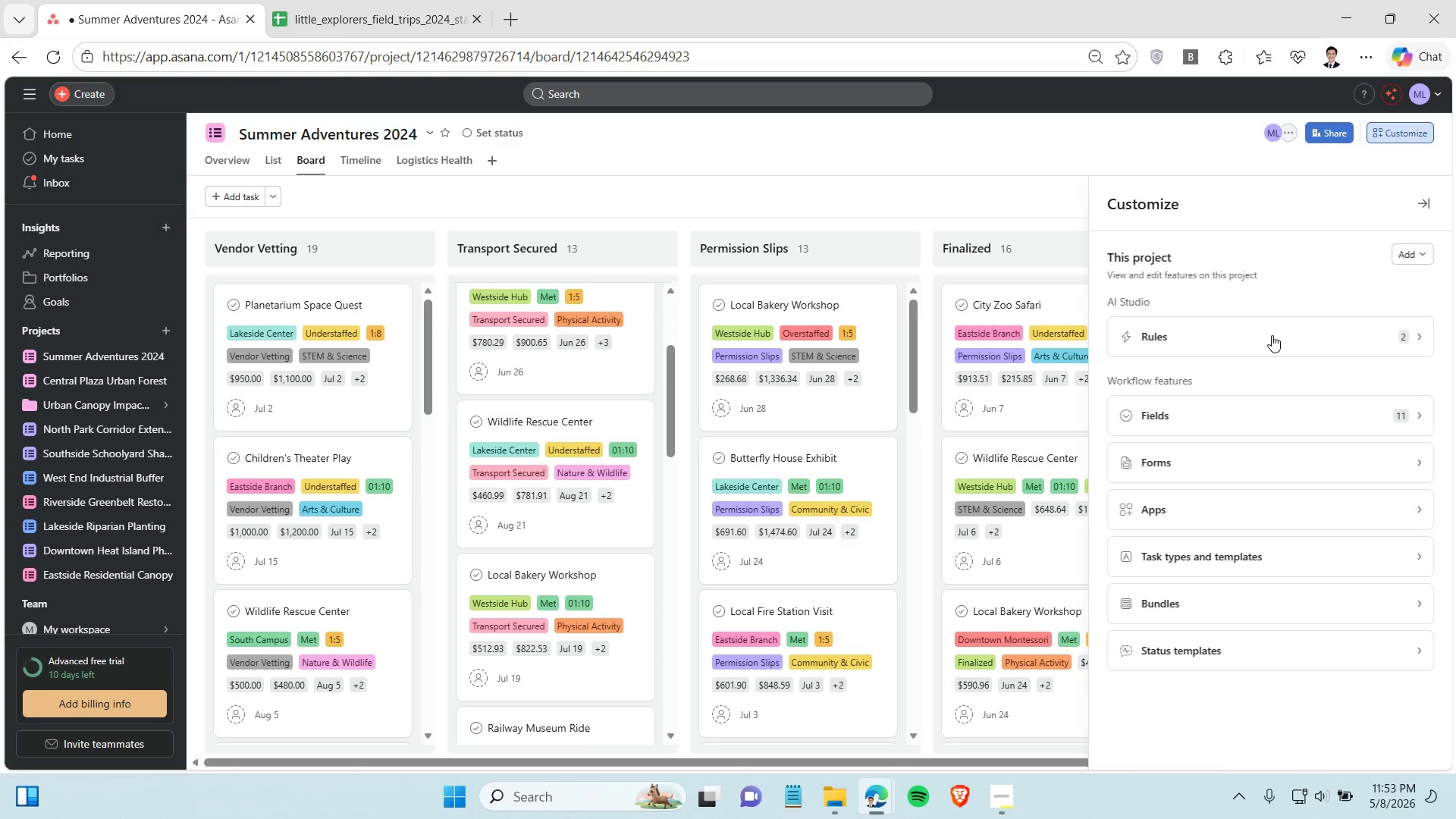 
left_click([1271, 335])
 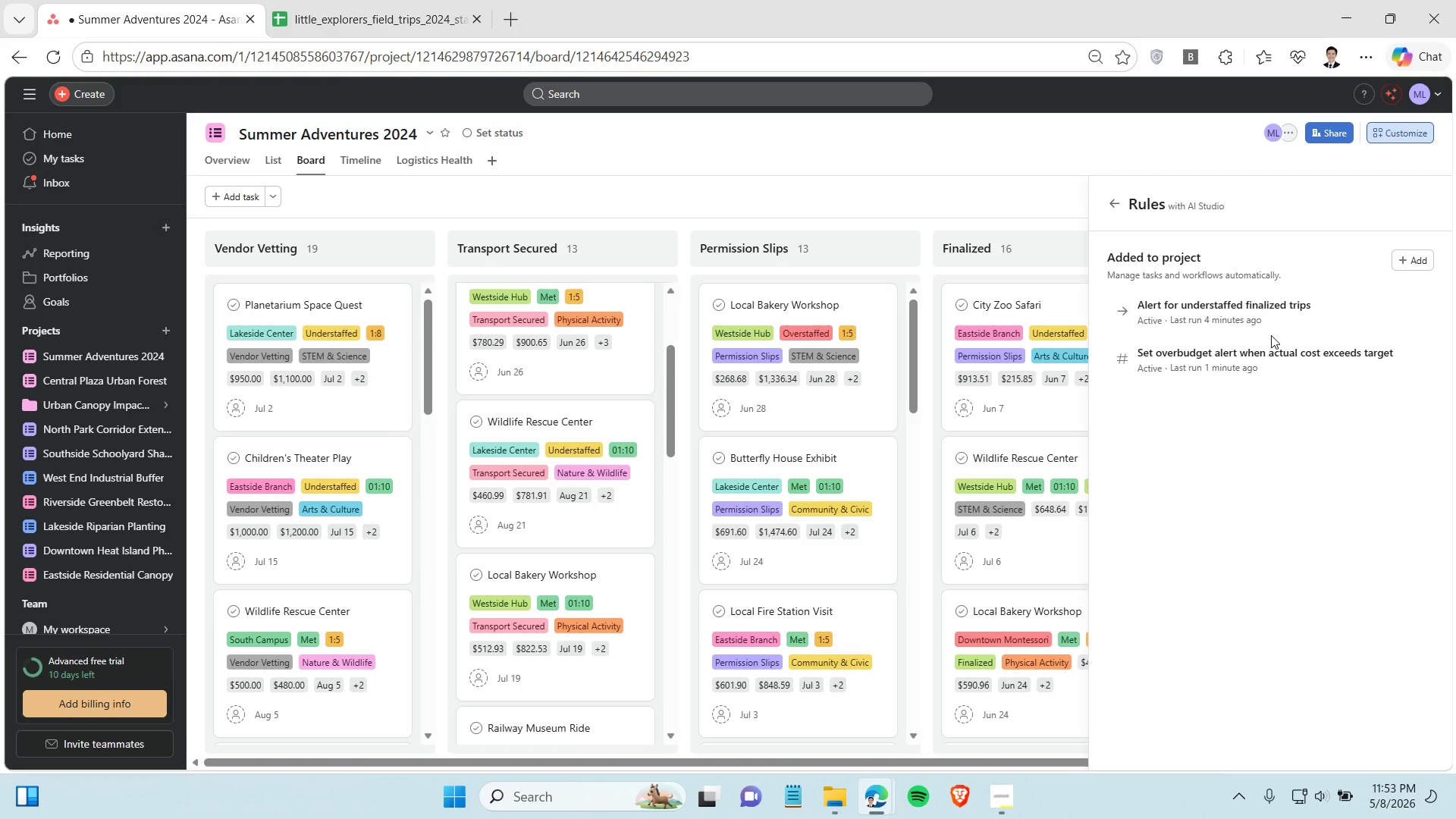 
left_click([1282, 349])
 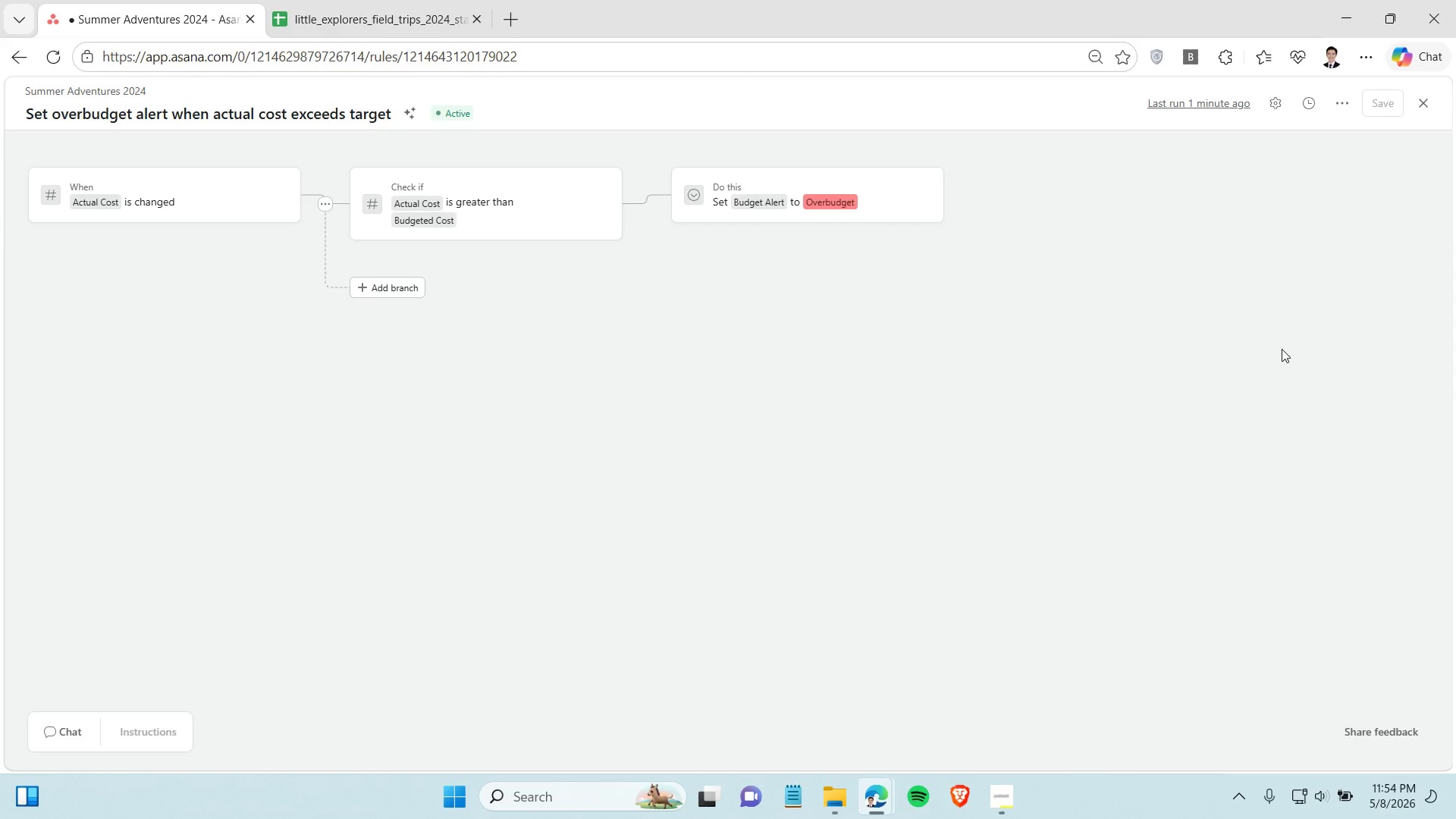 
wait(8.73)
 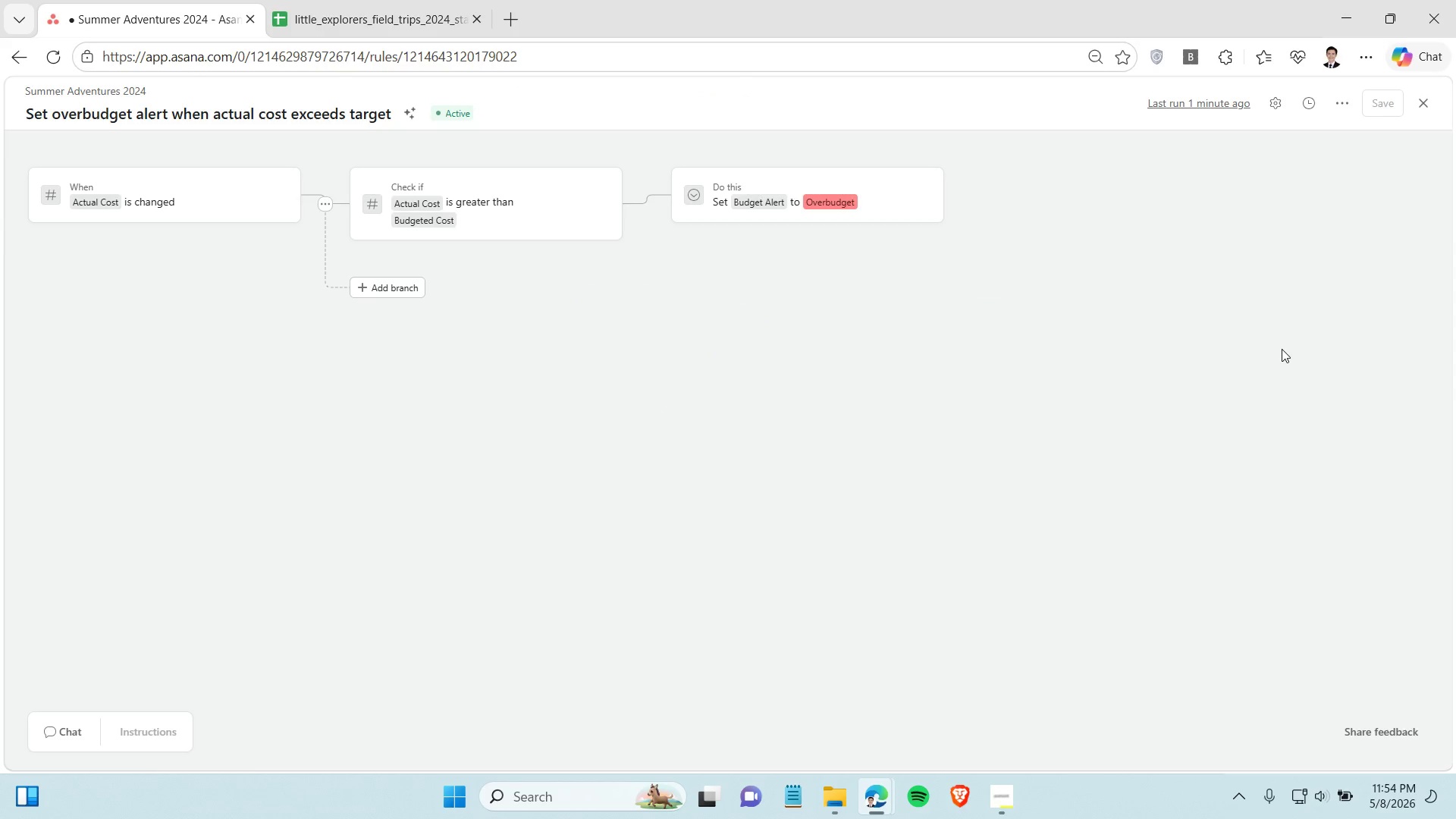 
left_click([17, 61])
 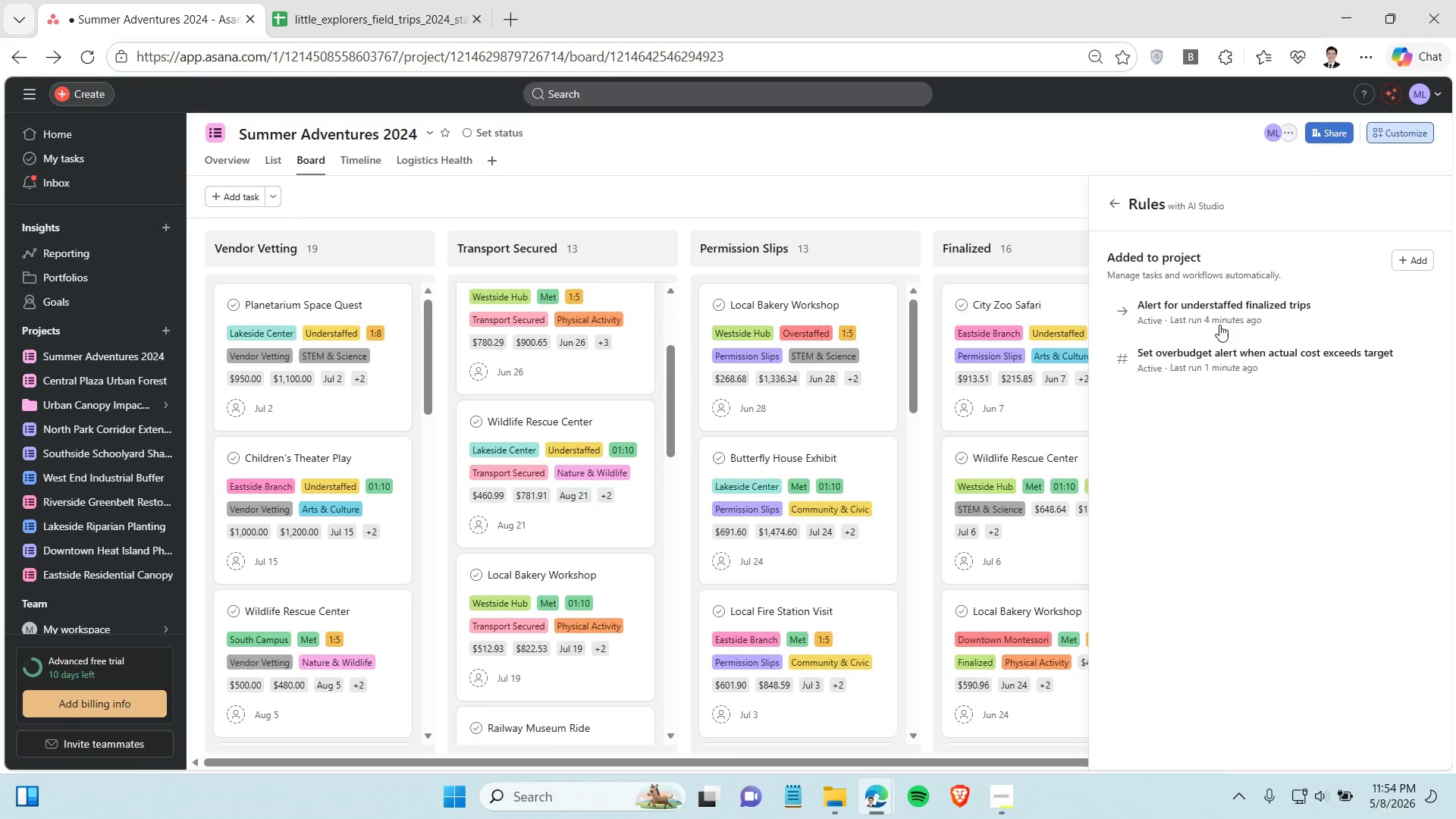 
left_click([1226, 311])
 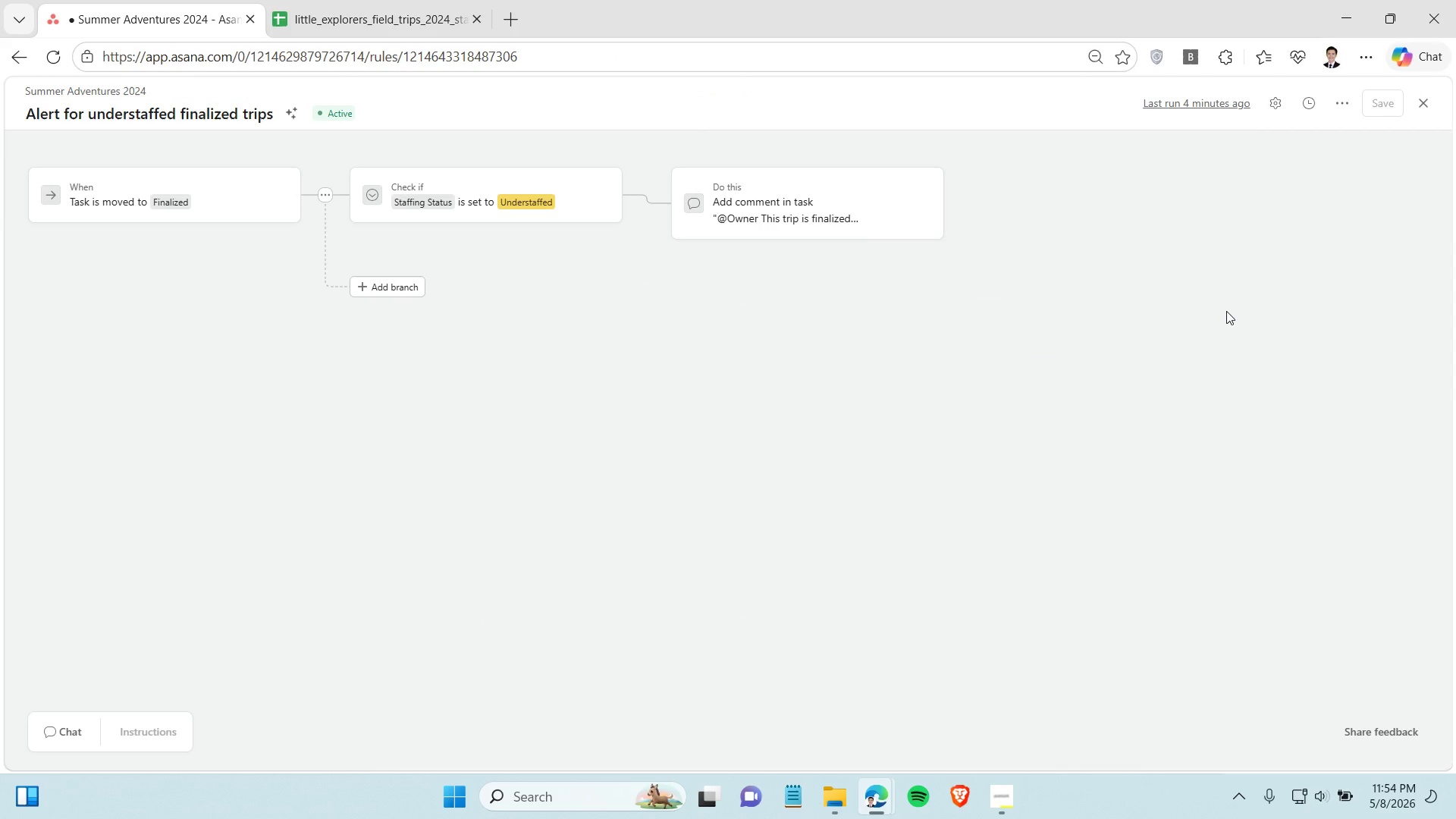 
wait(11.0)
 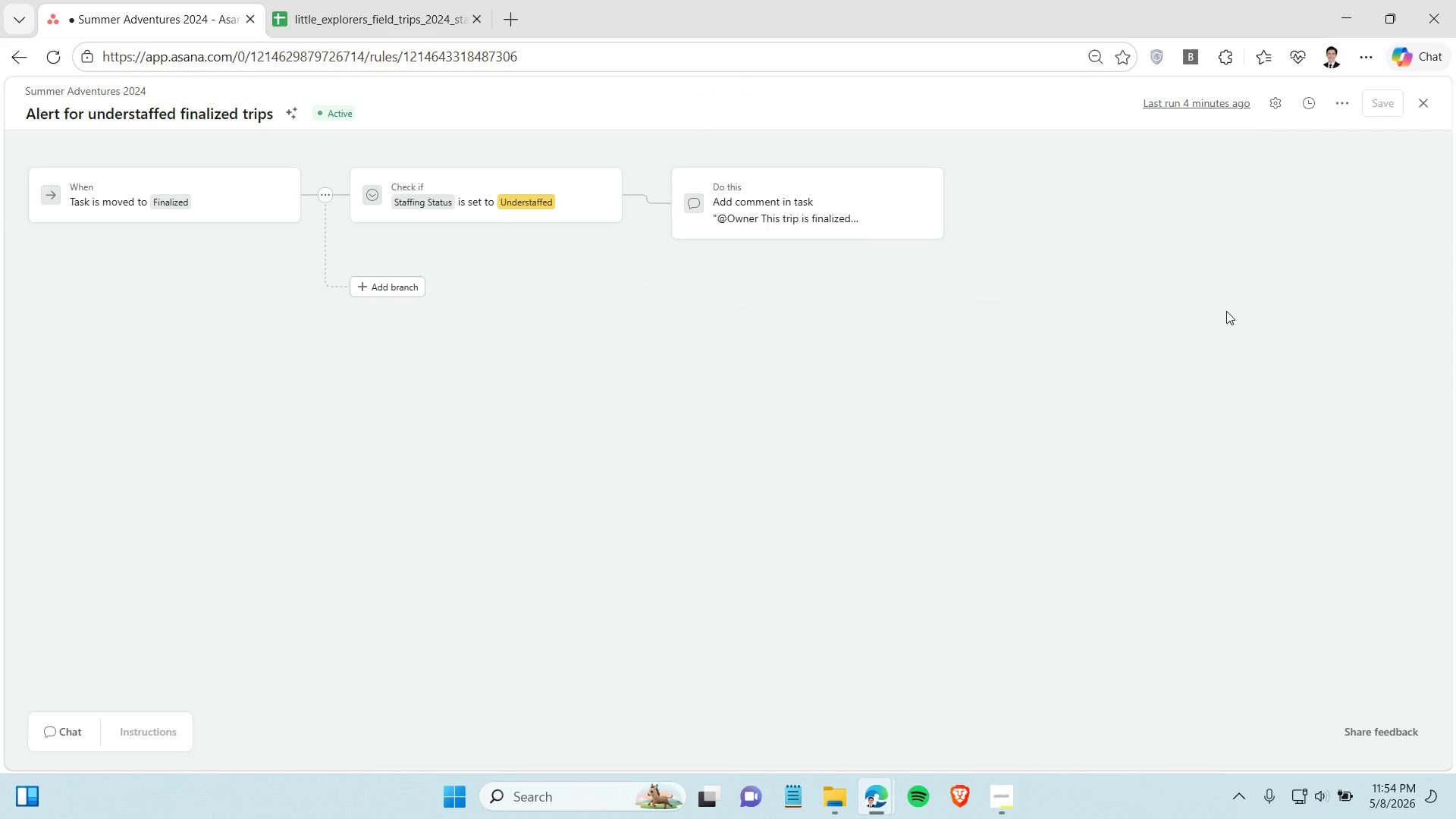 
left_click([843, 225])
 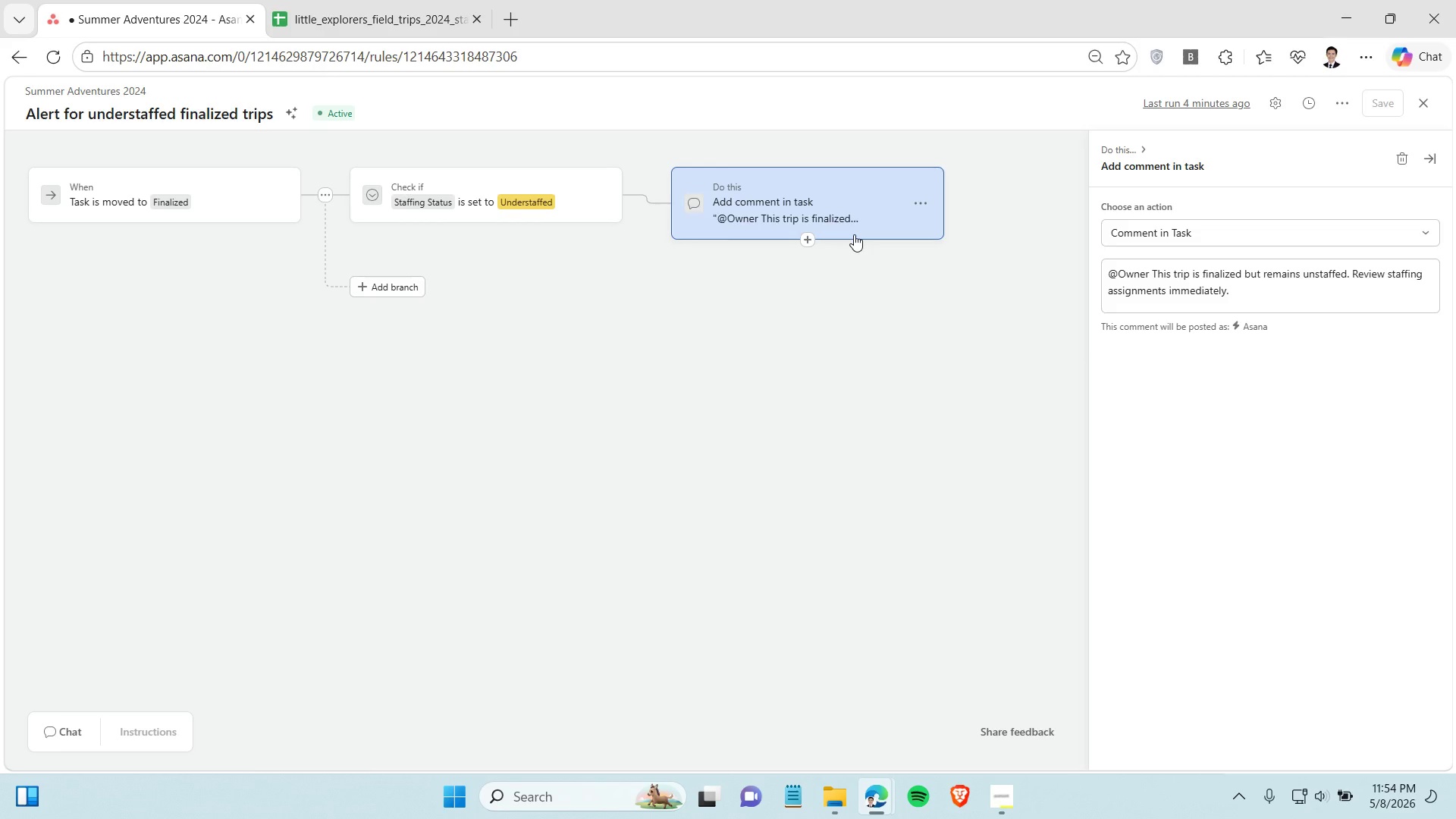 
wait(16.09)
 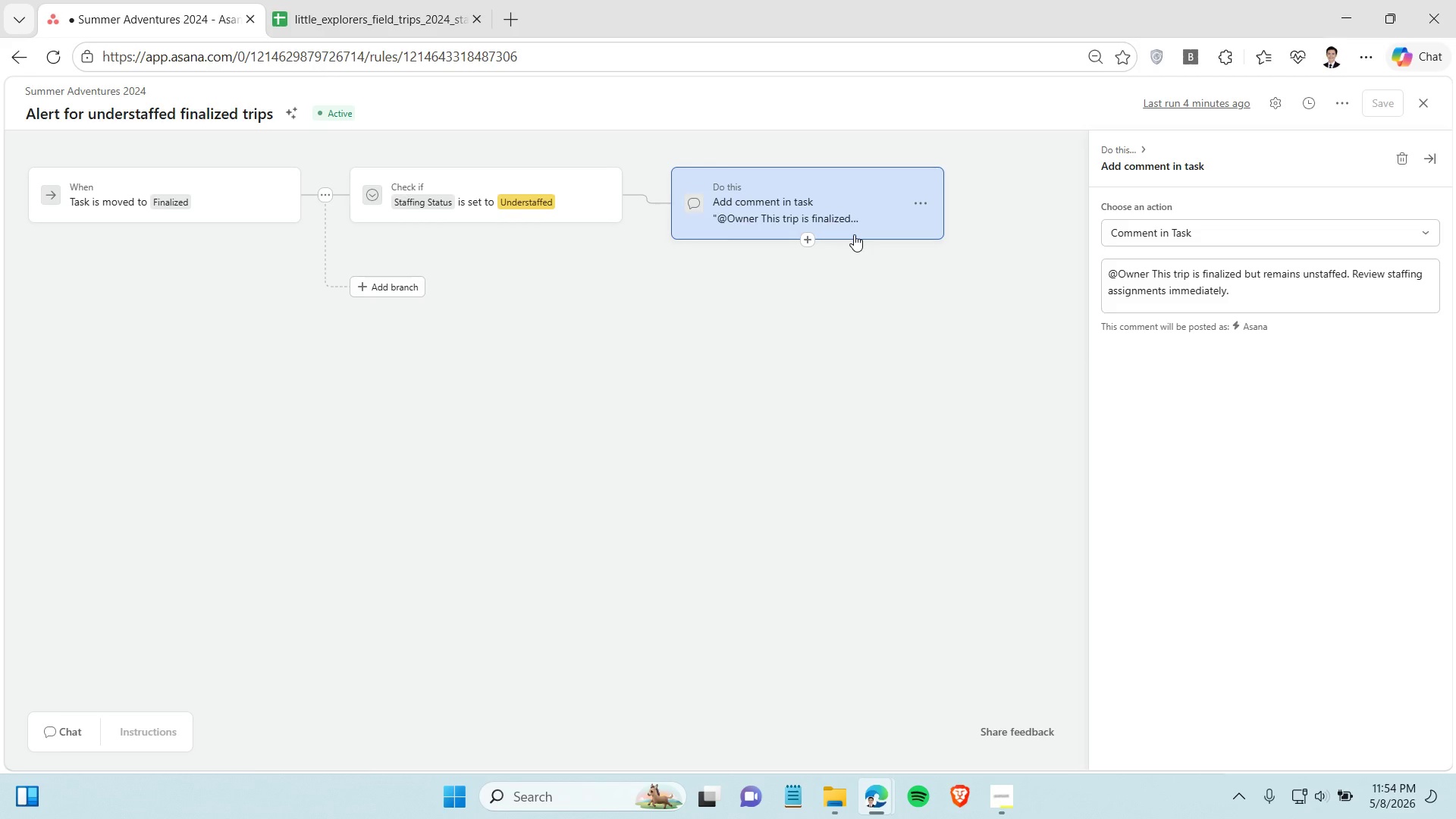 
left_click_drag(start_coordinate=[1247, 293], to_coordinate=[1112, 272])
 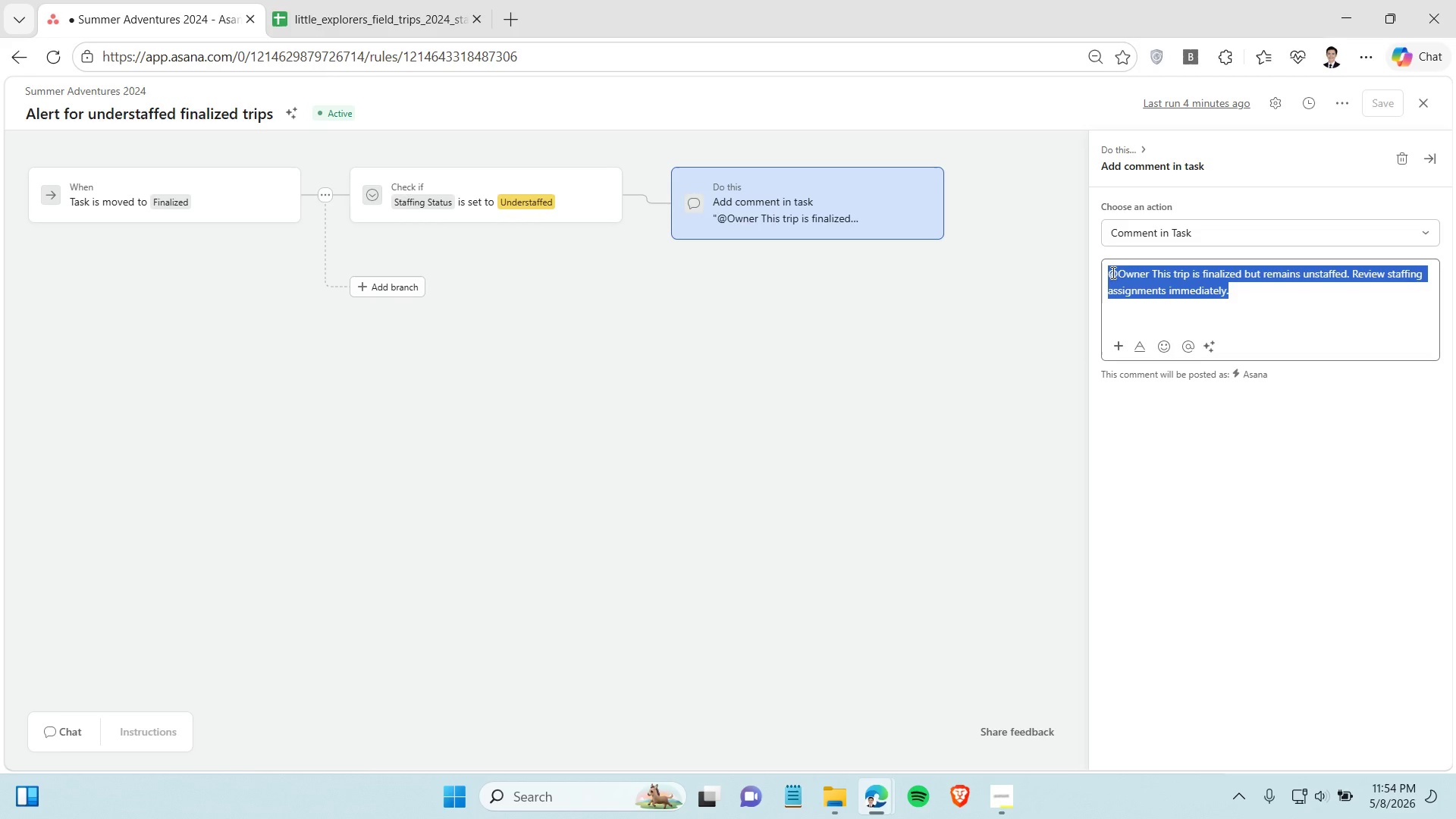 
key(Control+C)
 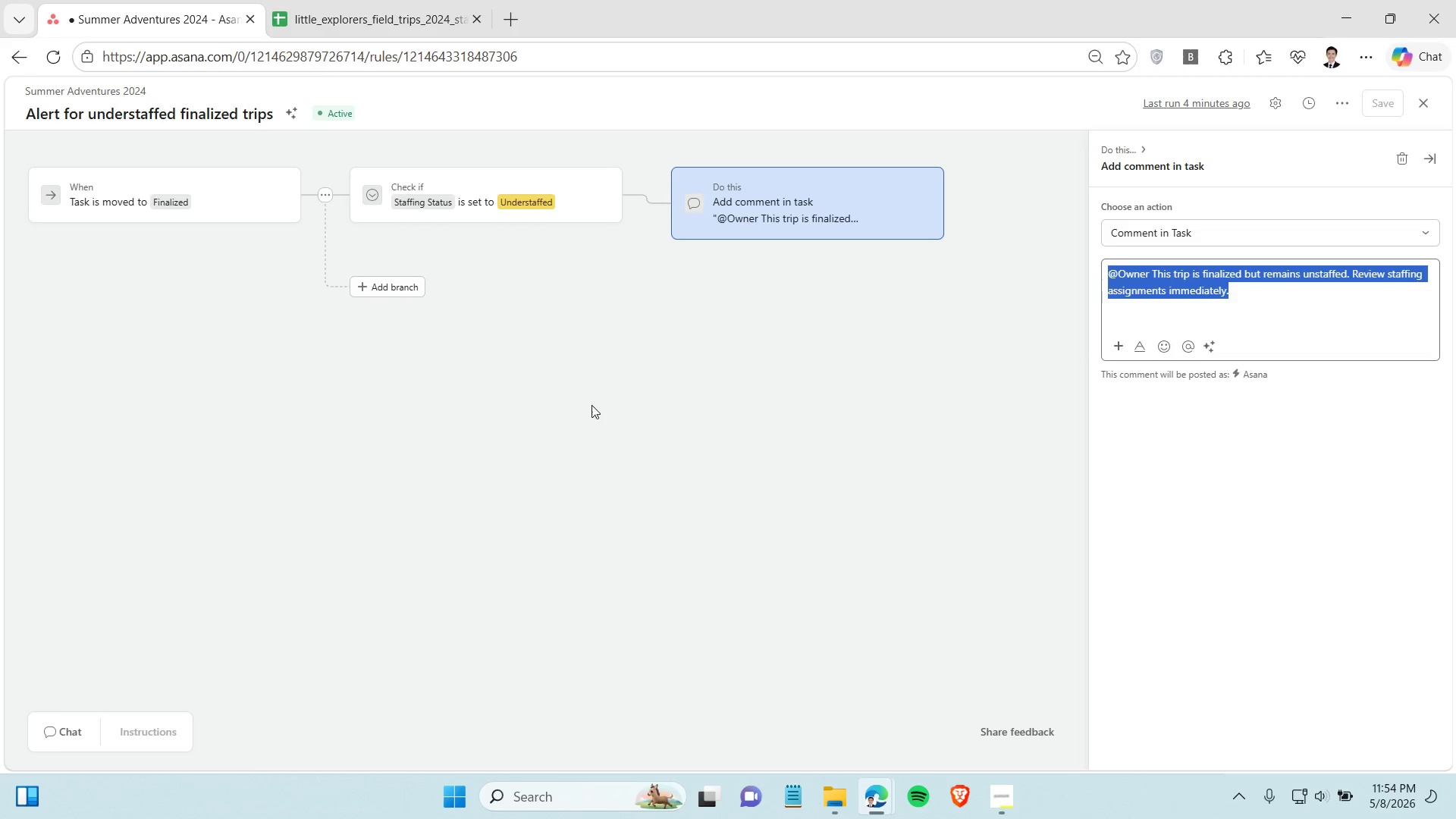 
left_click([592, 405])
 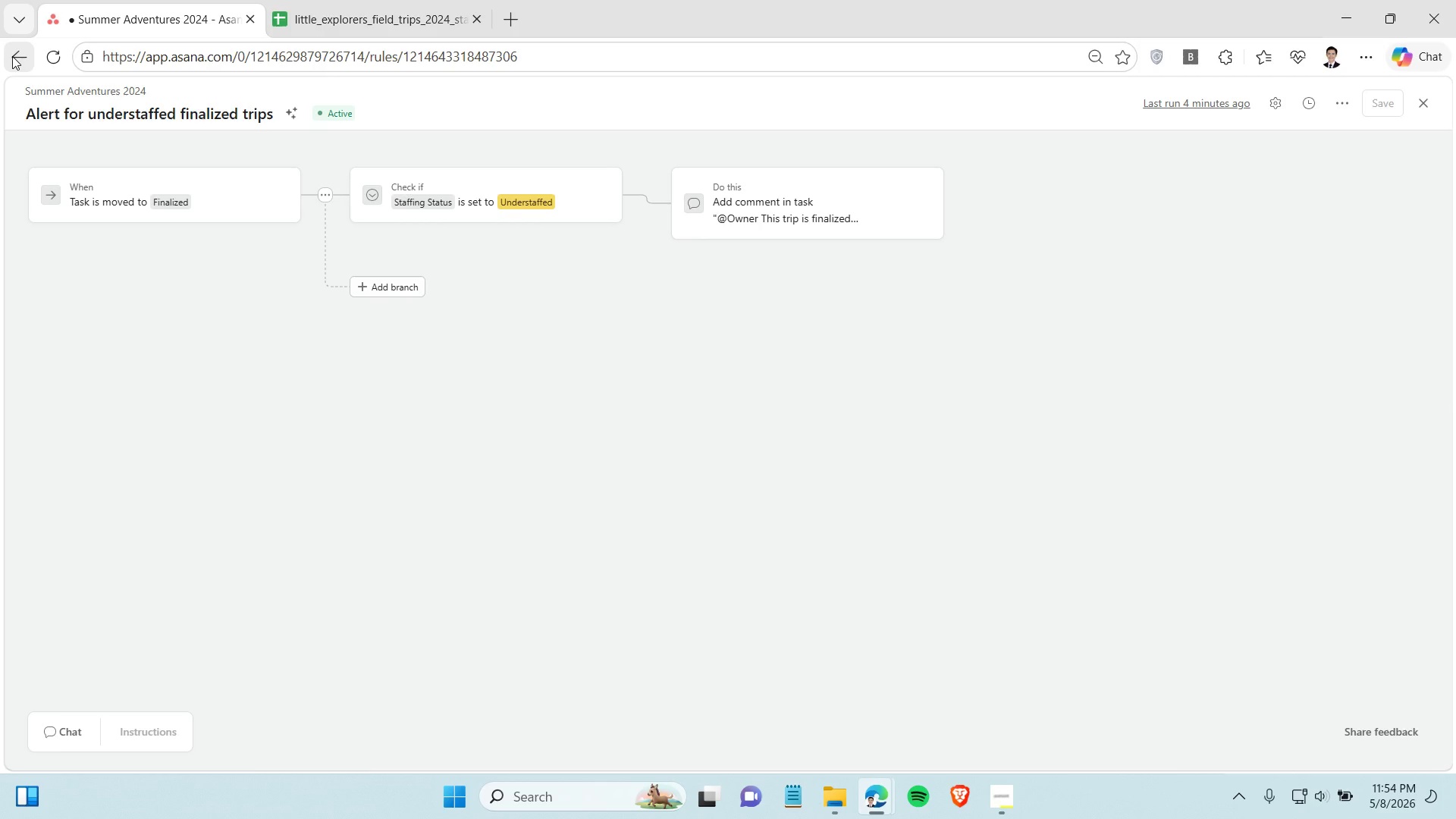 
left_click([12, 56])
 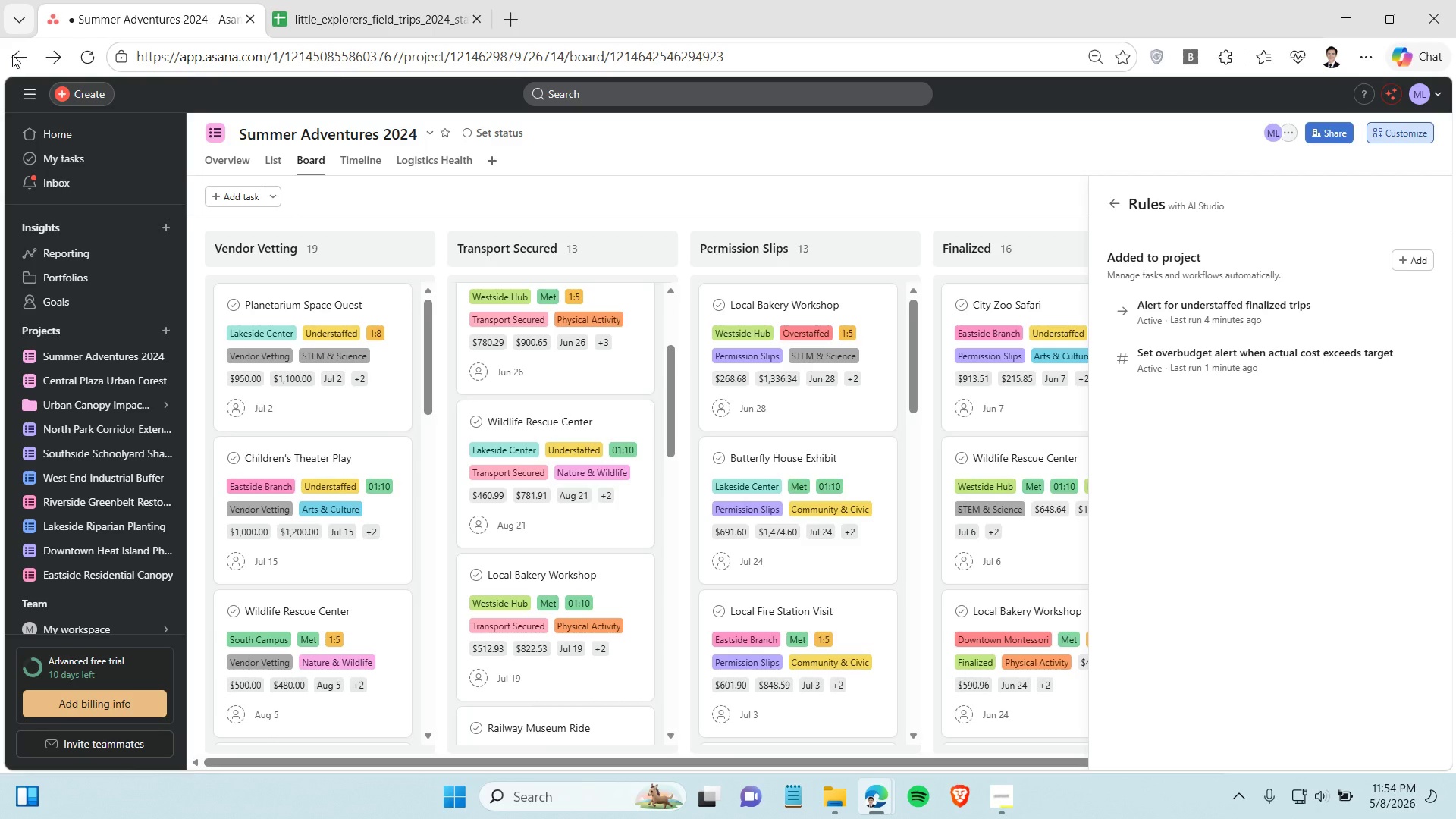 
wait(11.86)
 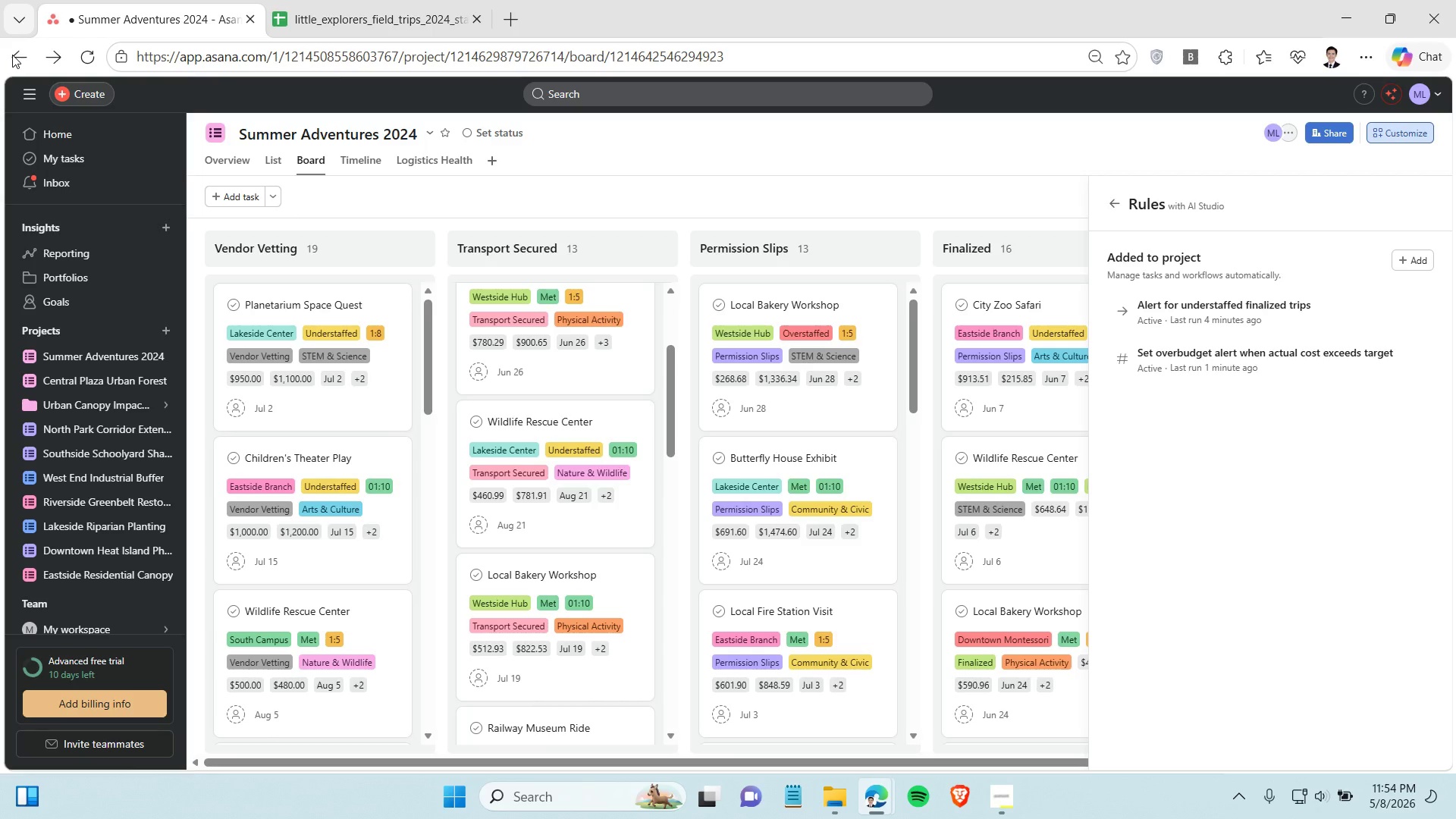 
left_click([1225, 357])
 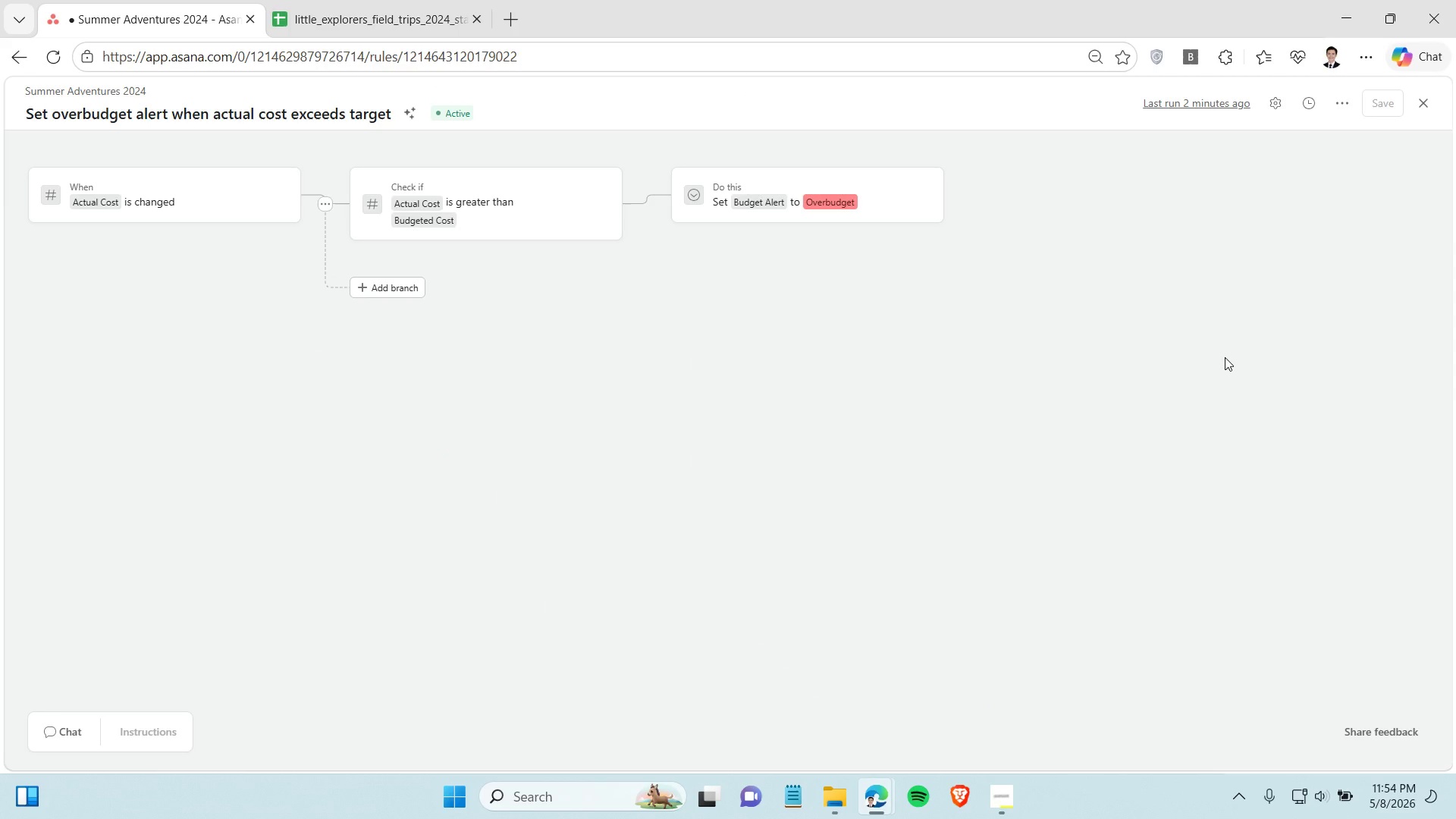 
wait(11.92)
 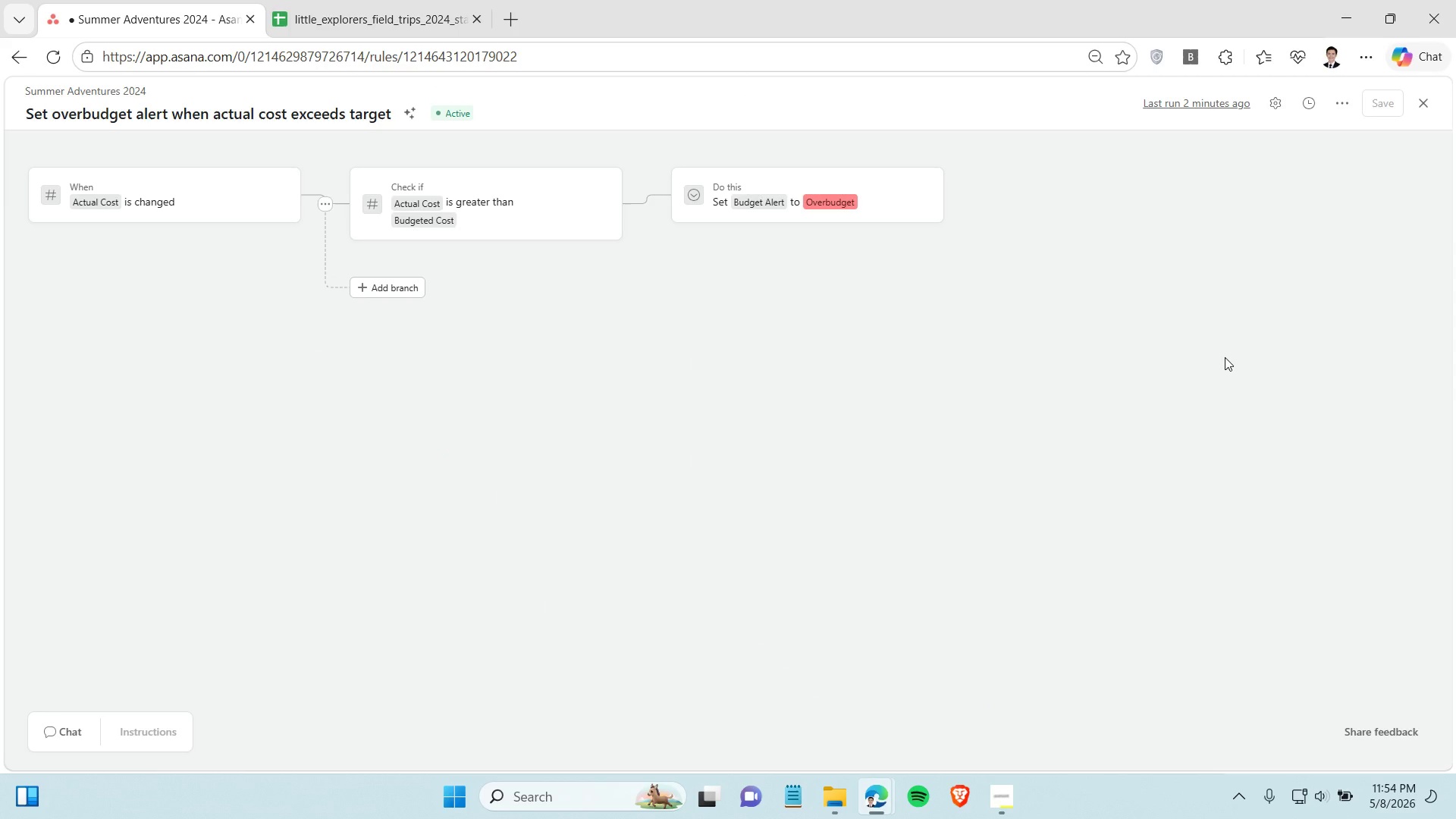 
left_click([803, 222])
 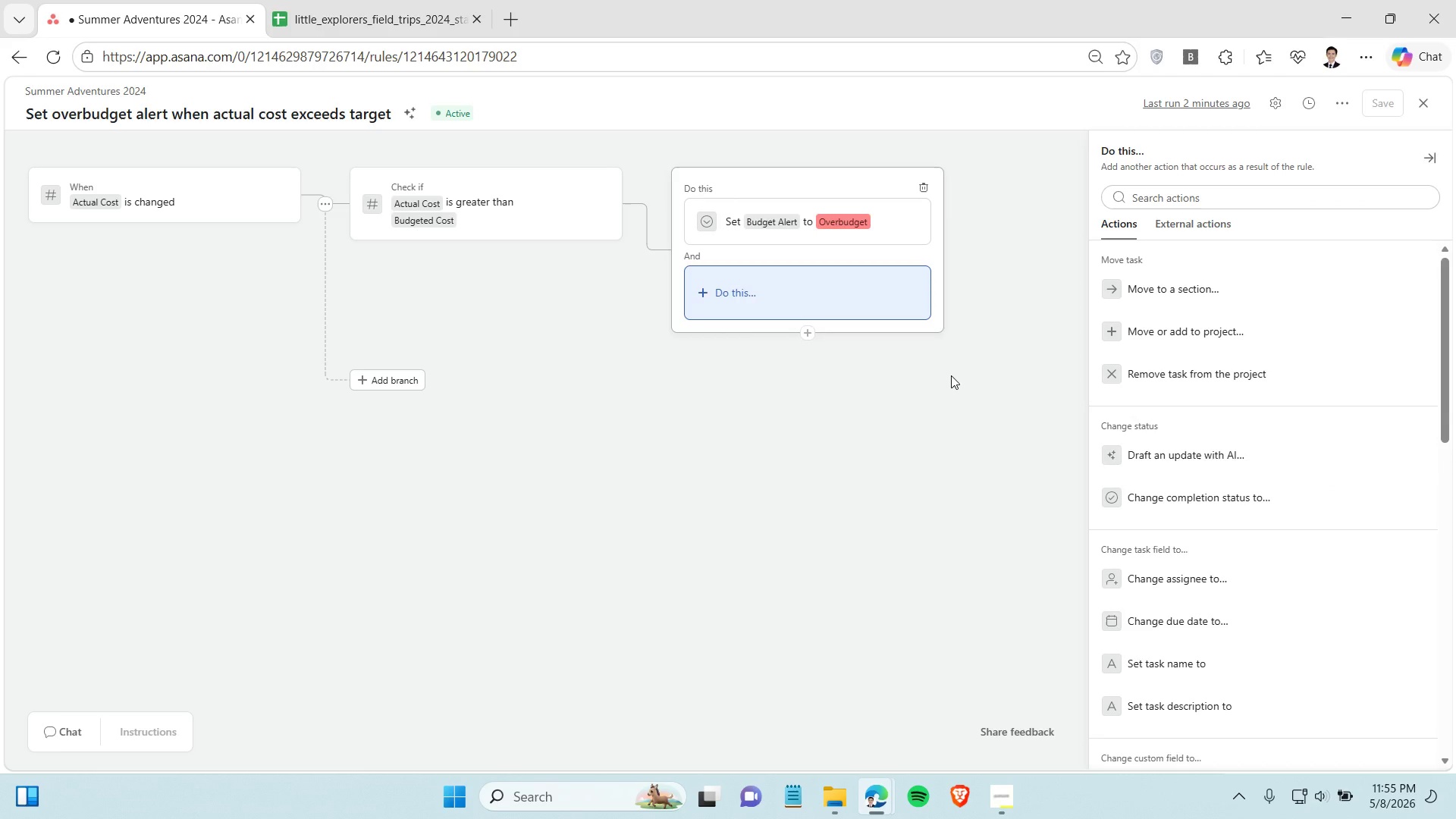 
scroll: coordinate [1172, 667], scroll_direction: down, amount: 13.0
 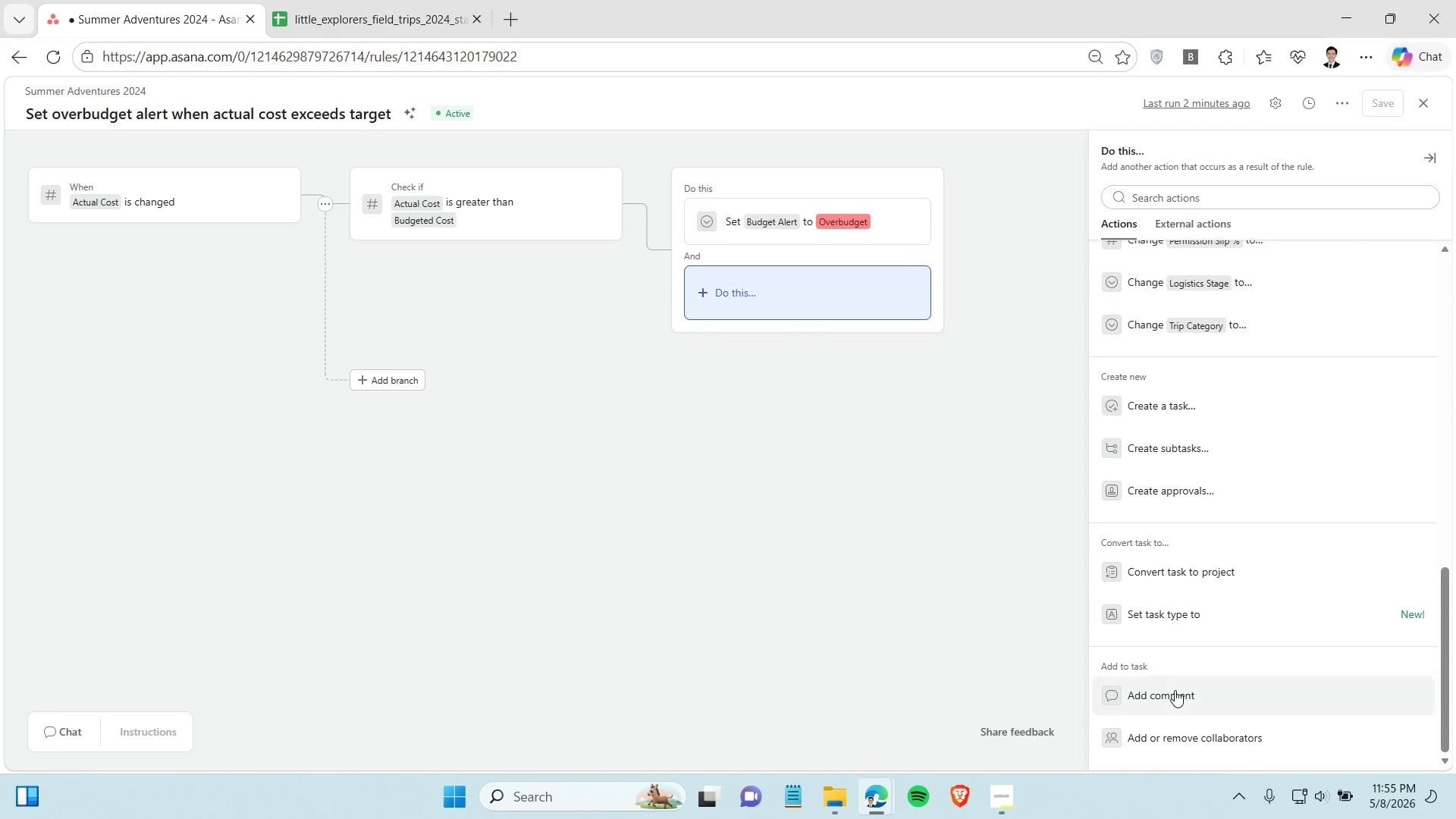 
left_click([1175, 690])
 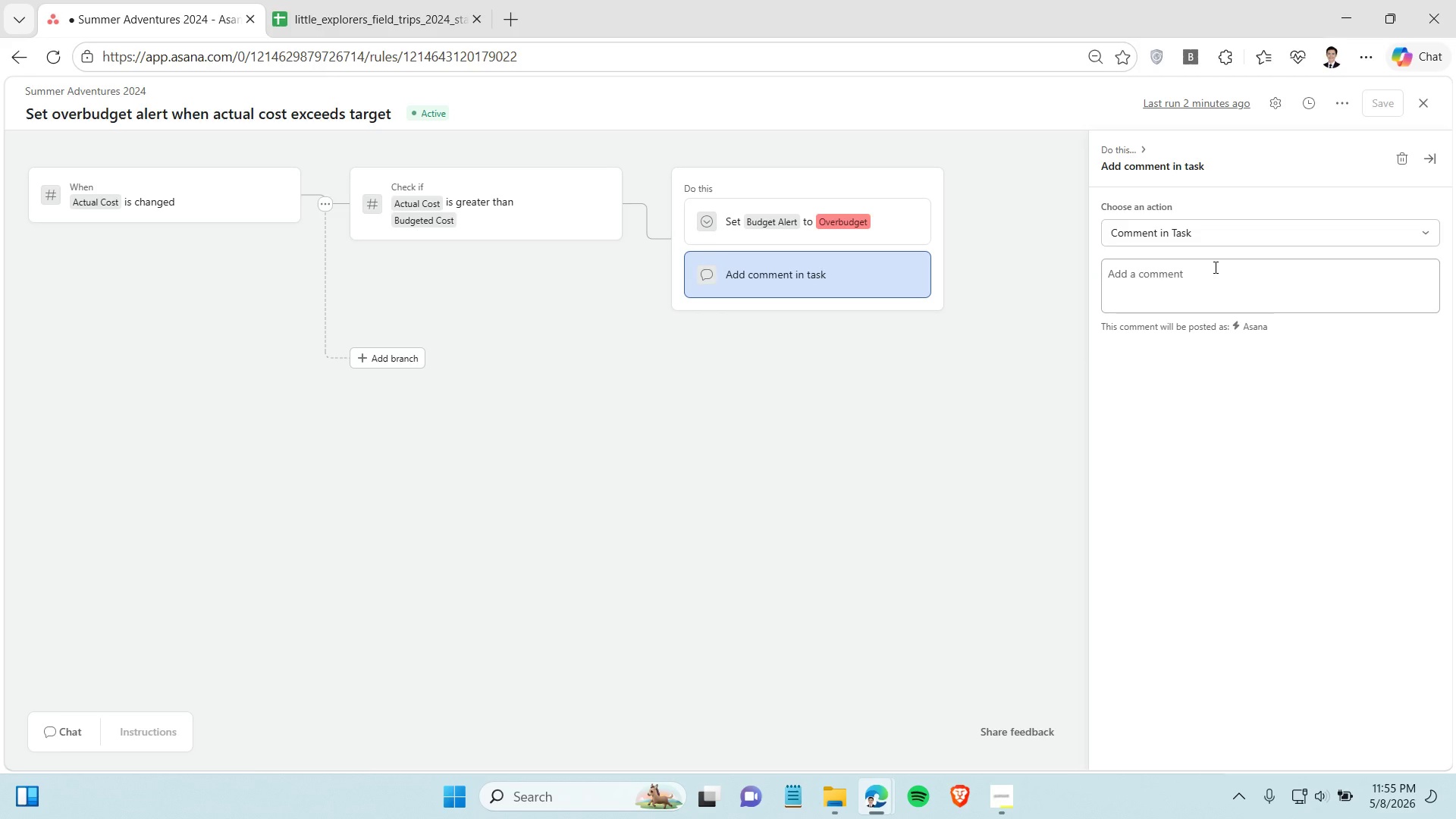 
left_click([1214, 267])
 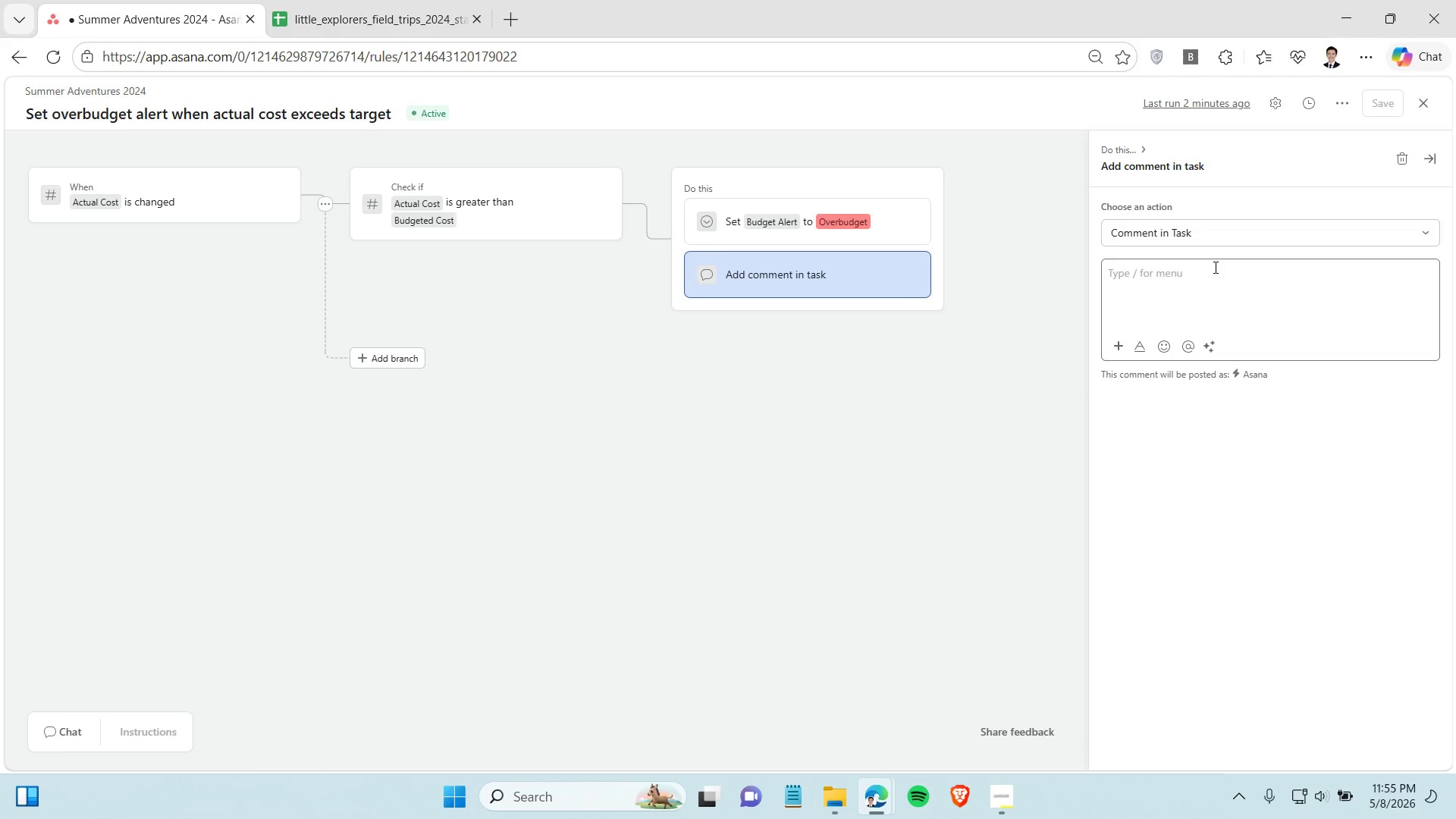 
wait(6.5)
 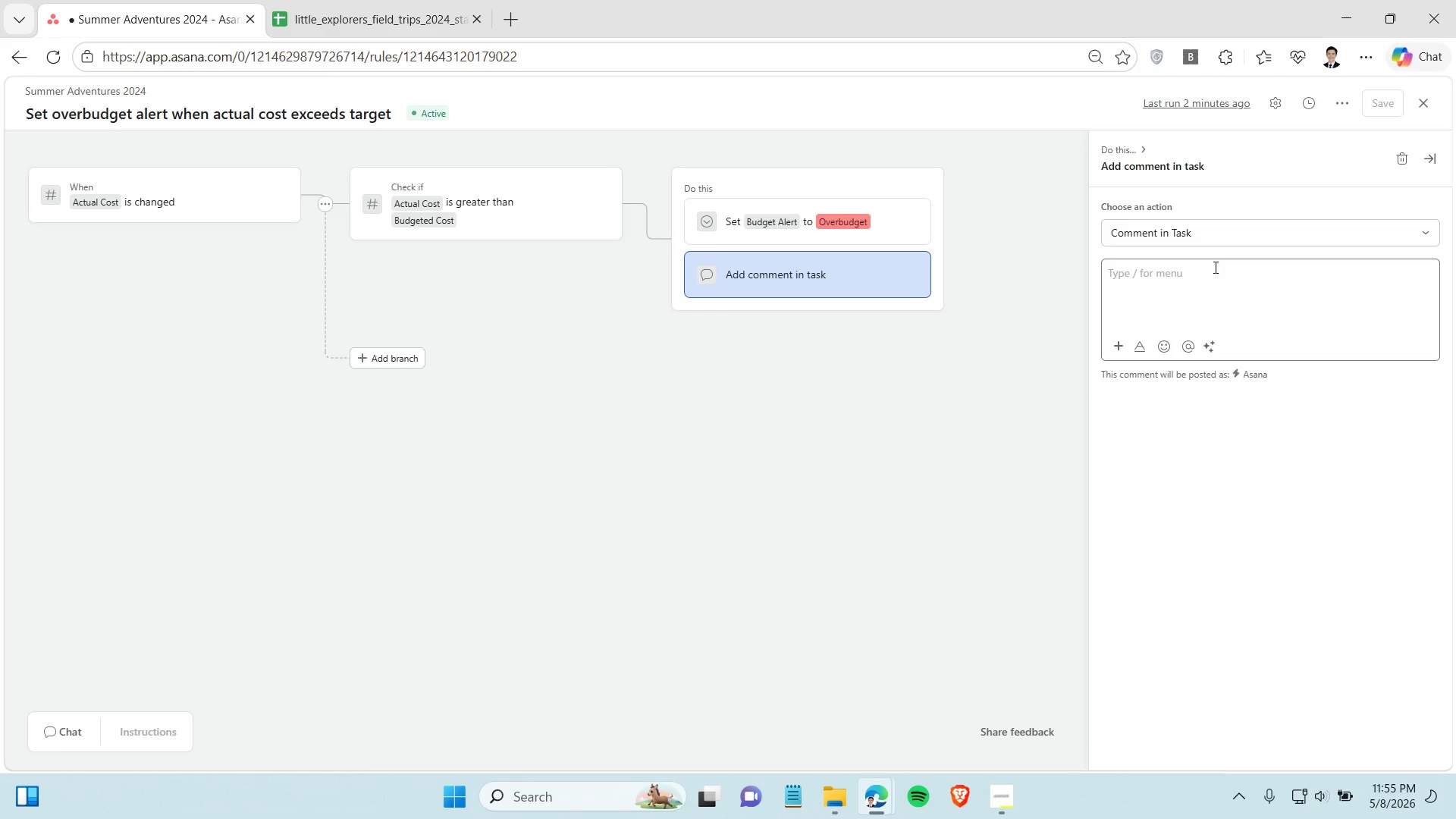 
hold_key(key=ControlLeft, duration=0.41)
 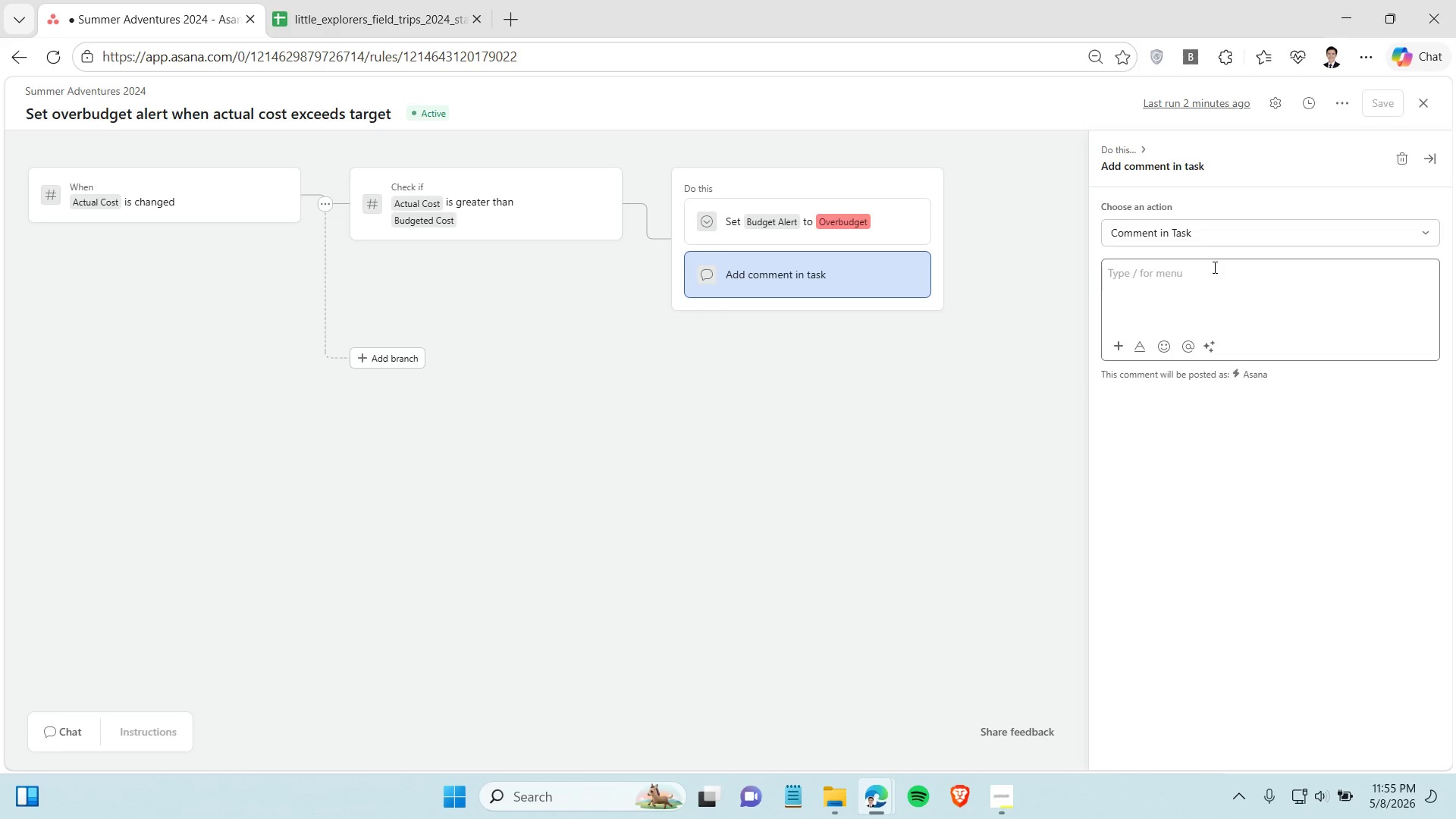 
type(@Owver Budget Alert: Actual trip costs esceeded the approved budget. Please Rview)
key(Backspace)
key(Backspace)
key(Backspace)
key(Backspace)
type(e)
key(Backspace)
key(Backspace)
key(Backspace)
type( reviewe)
key(Backspace)
type( expenses immide)
key(Backspace)
key(Backspace)
key(Backspace)
type(ediately.)
 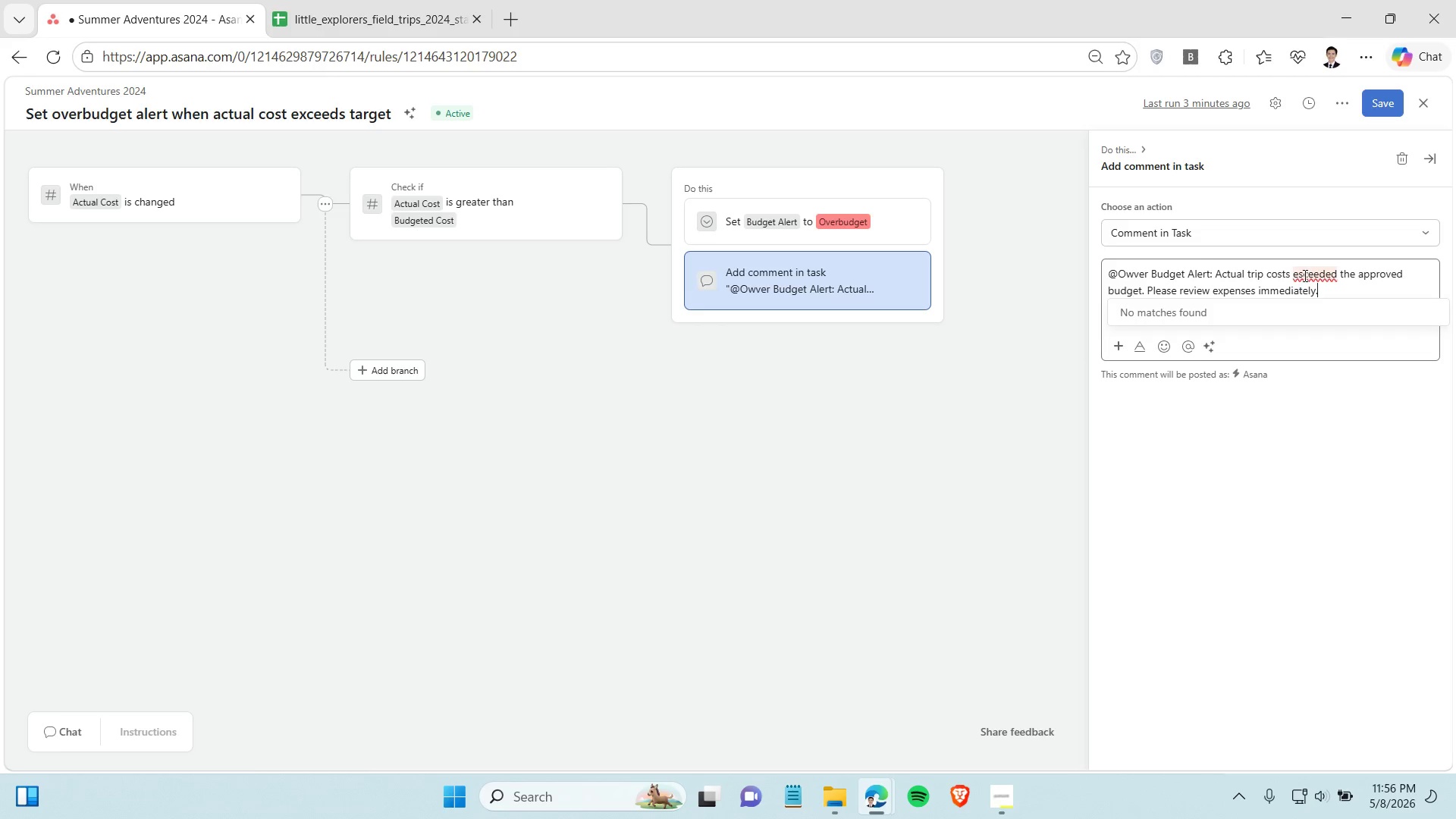 
left_click([1304, 274])
 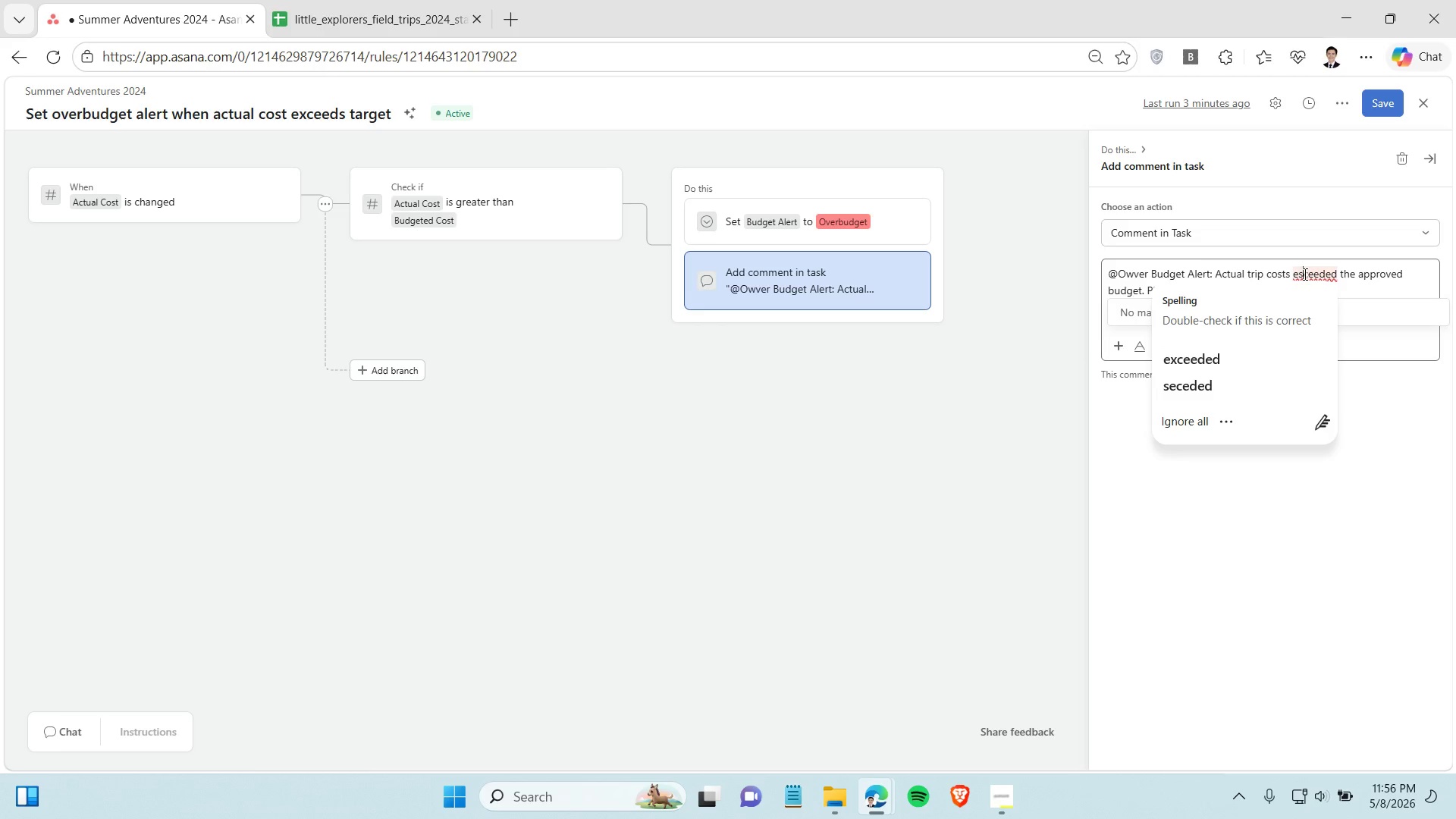 
key(Backspace)
 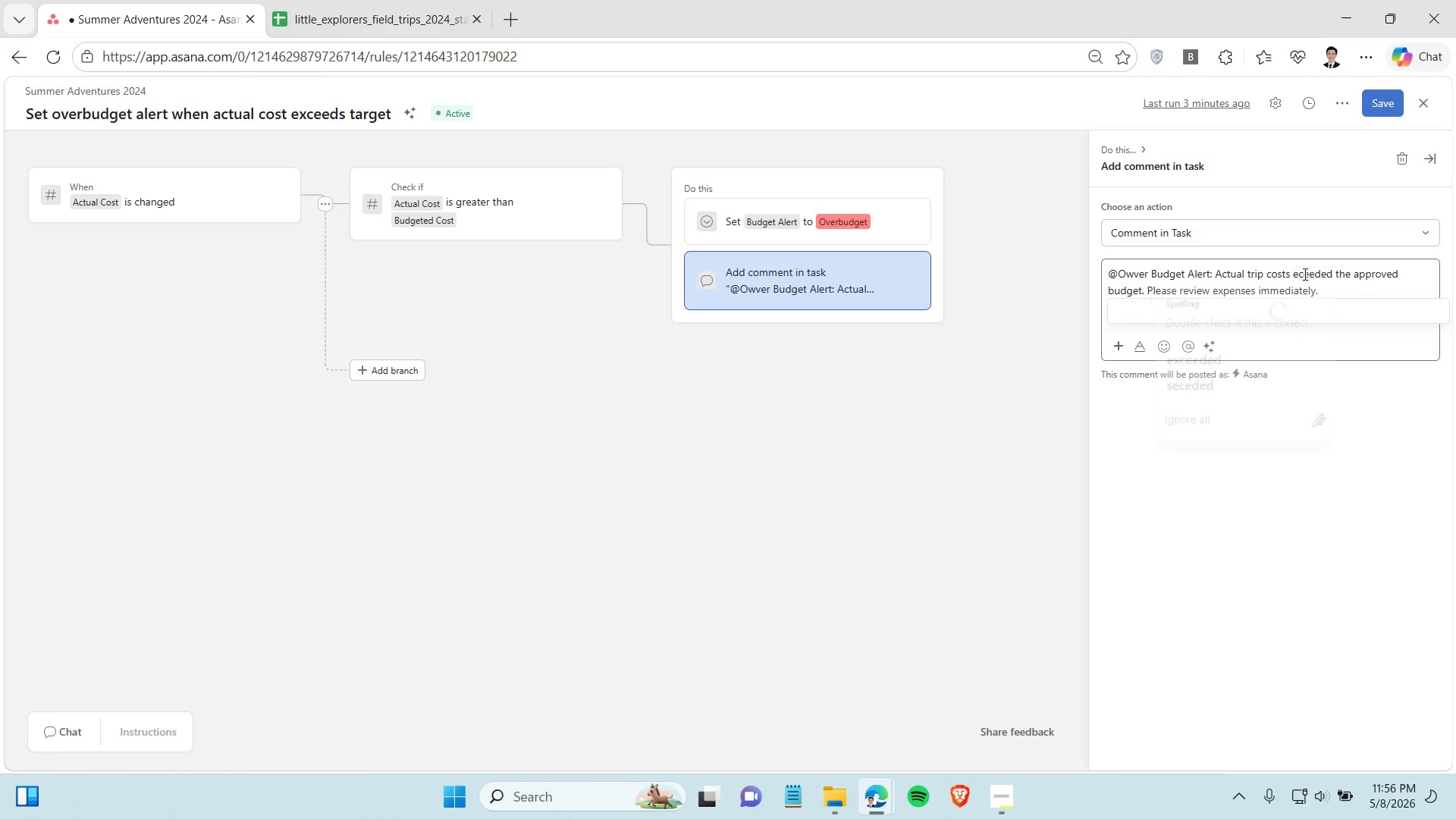 
key(X)
 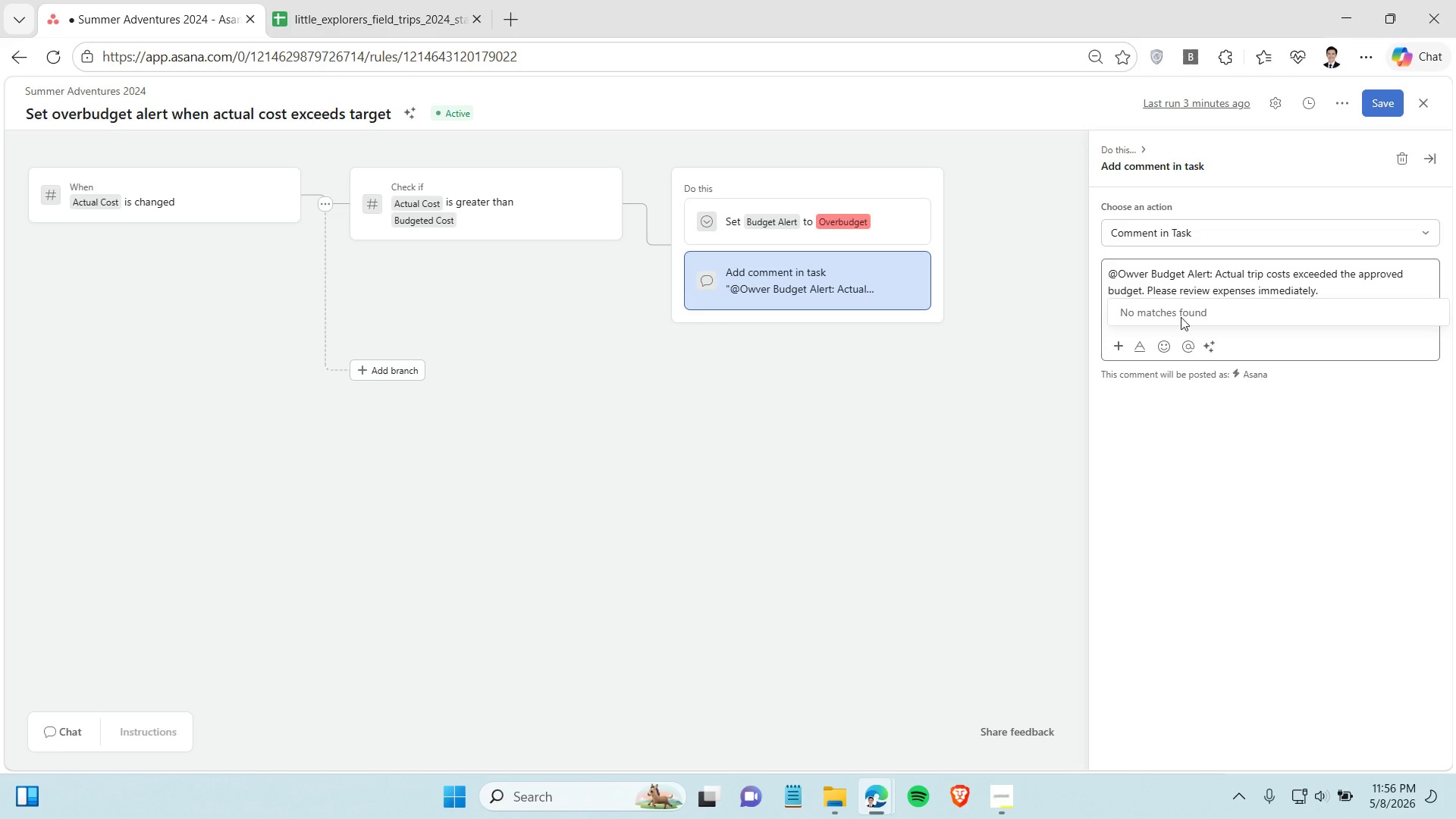 
wait(5.24)
 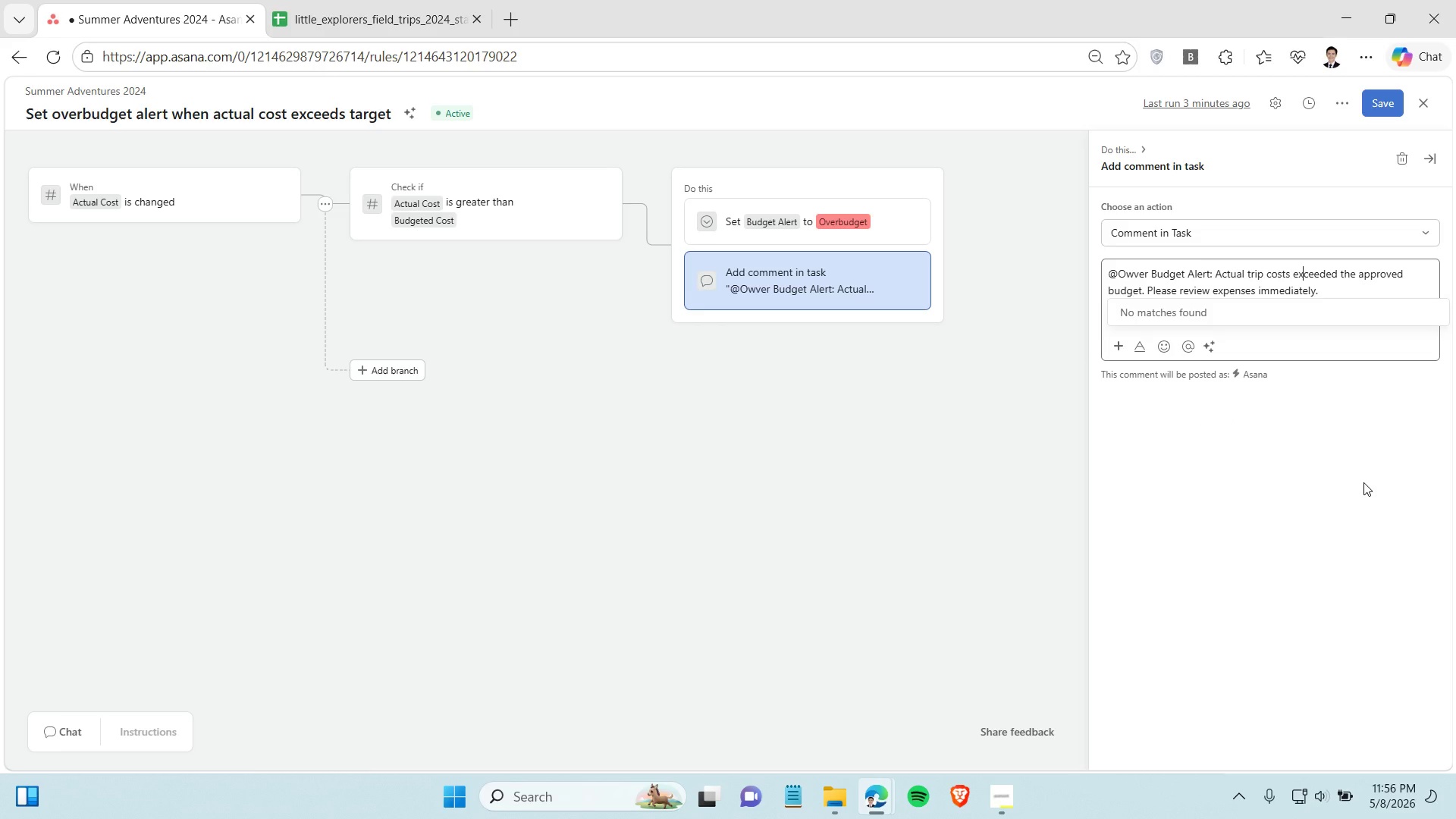 
left_click([1140, 273])
 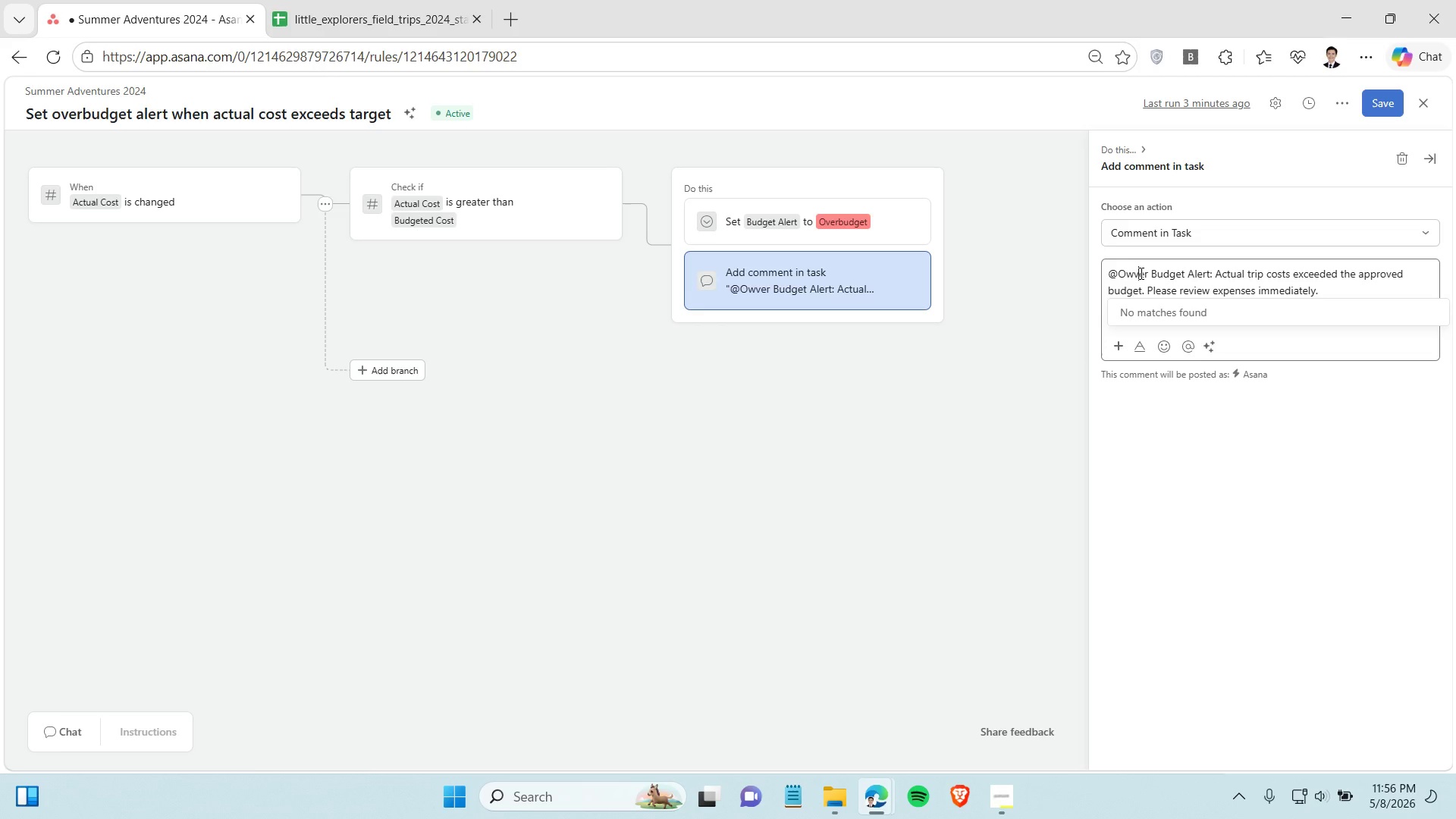 
key(Backspace)
 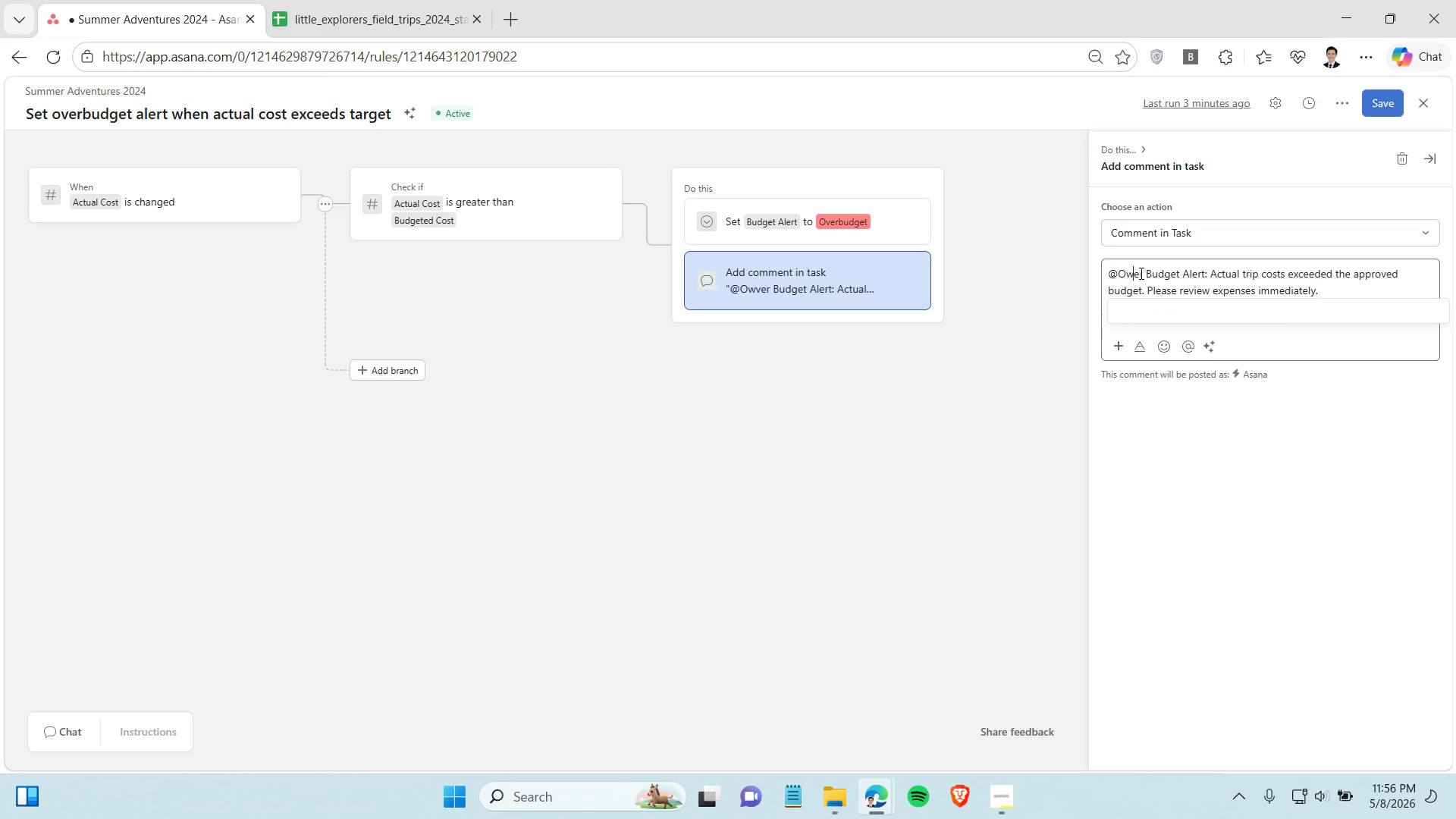 
key(N)
 